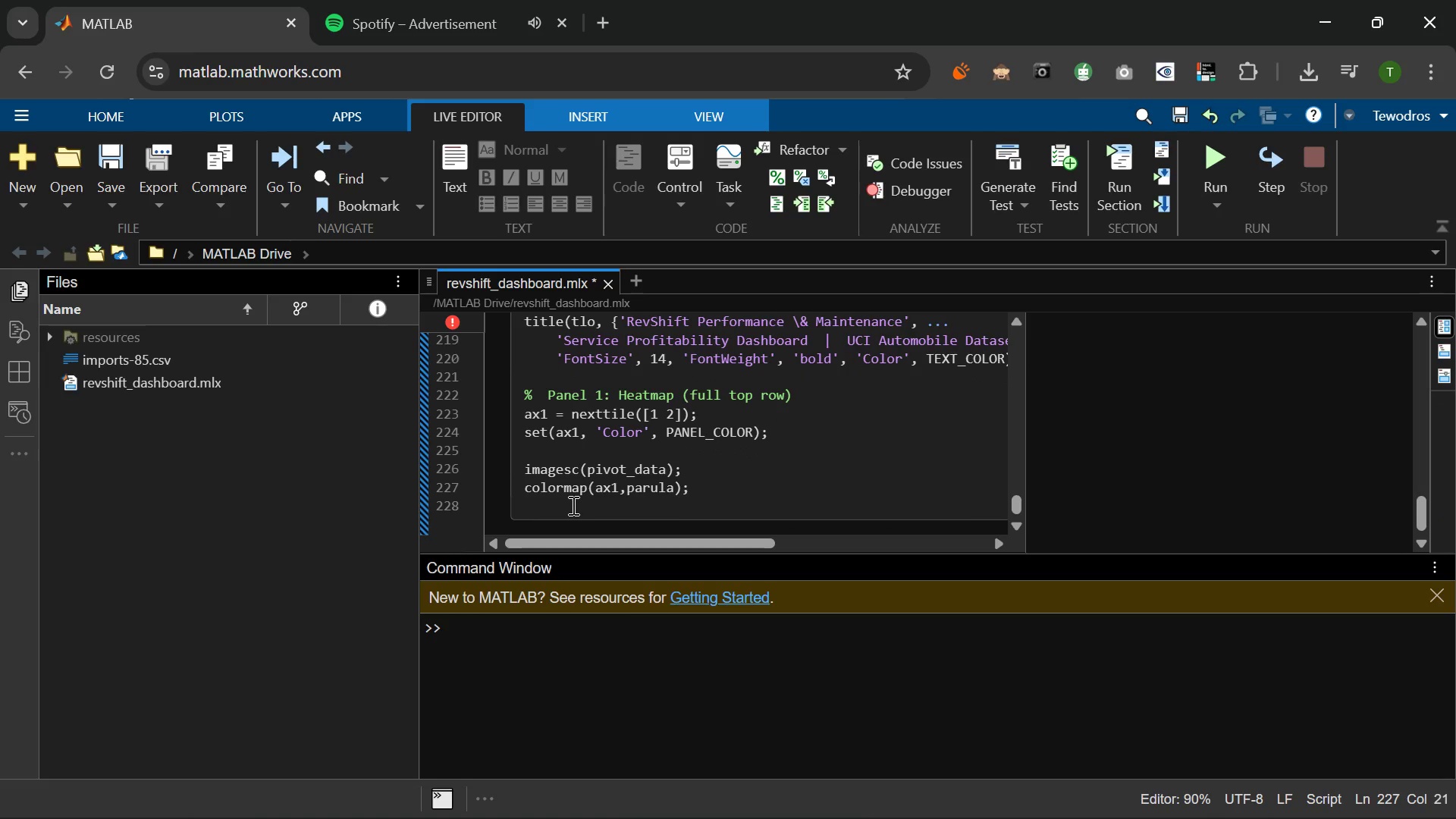 
type(cb = colorbar;)
 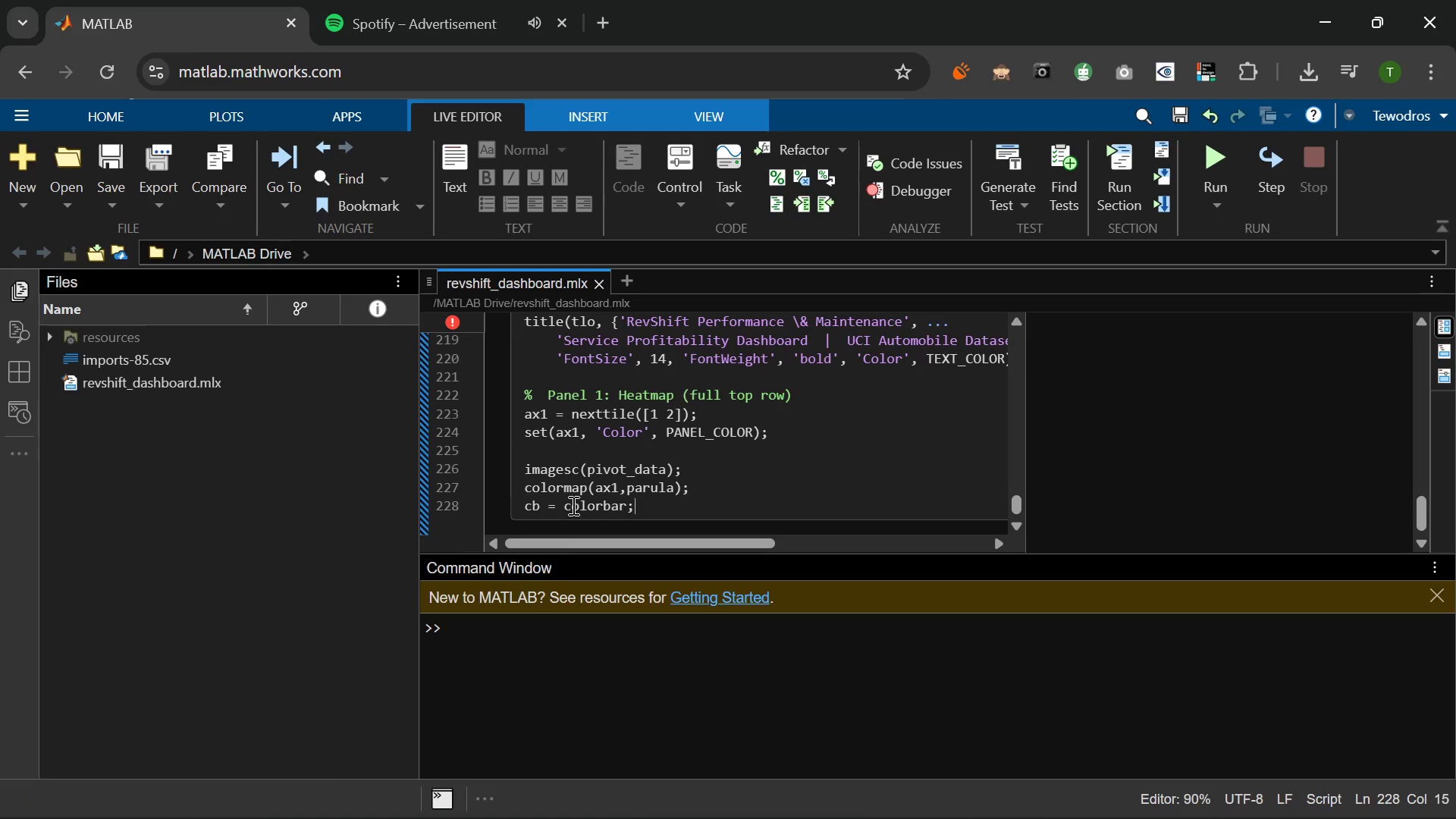 
key(Enter)
 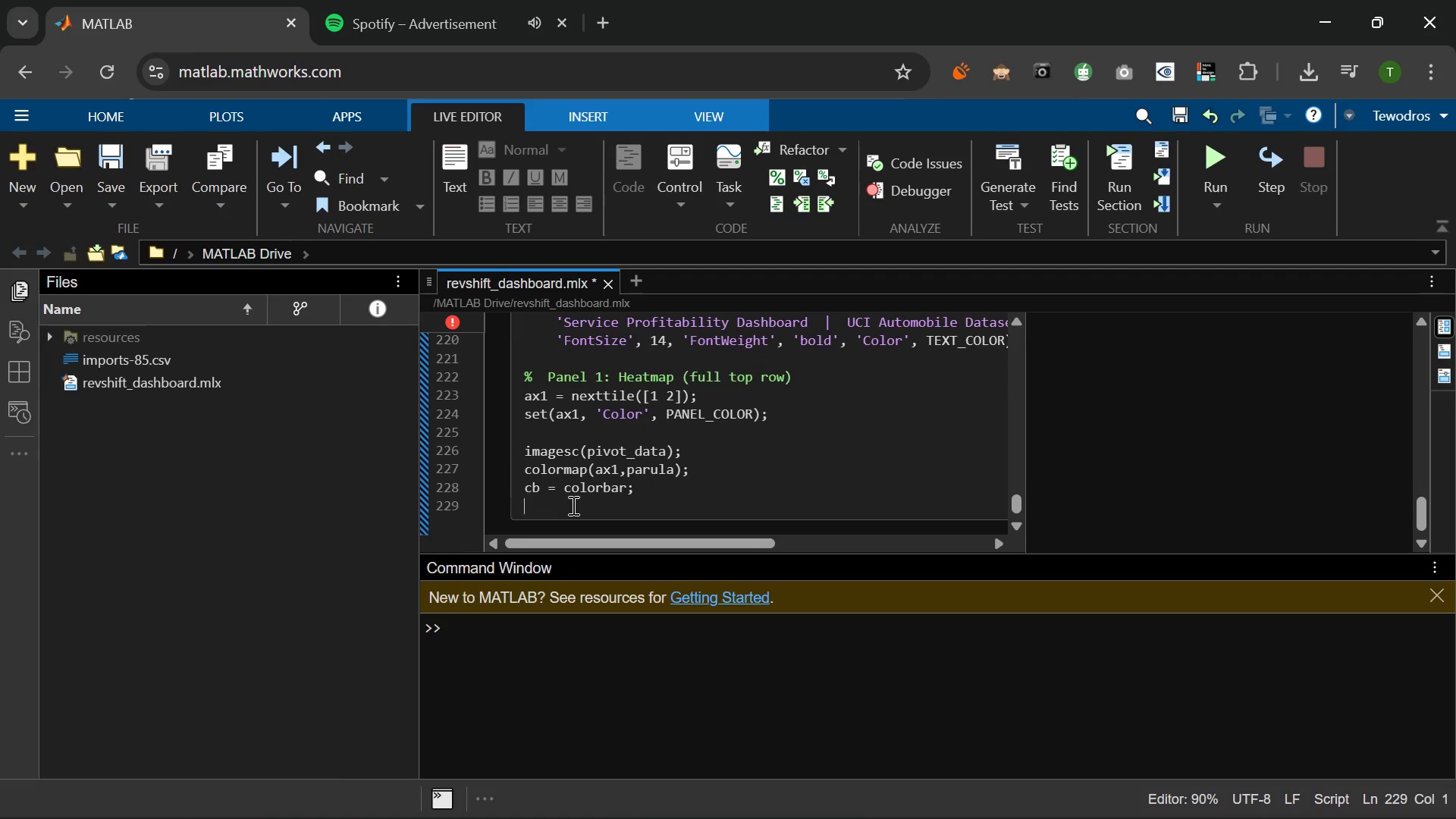 
type(cb.Color = TEXT_COLOR;)
 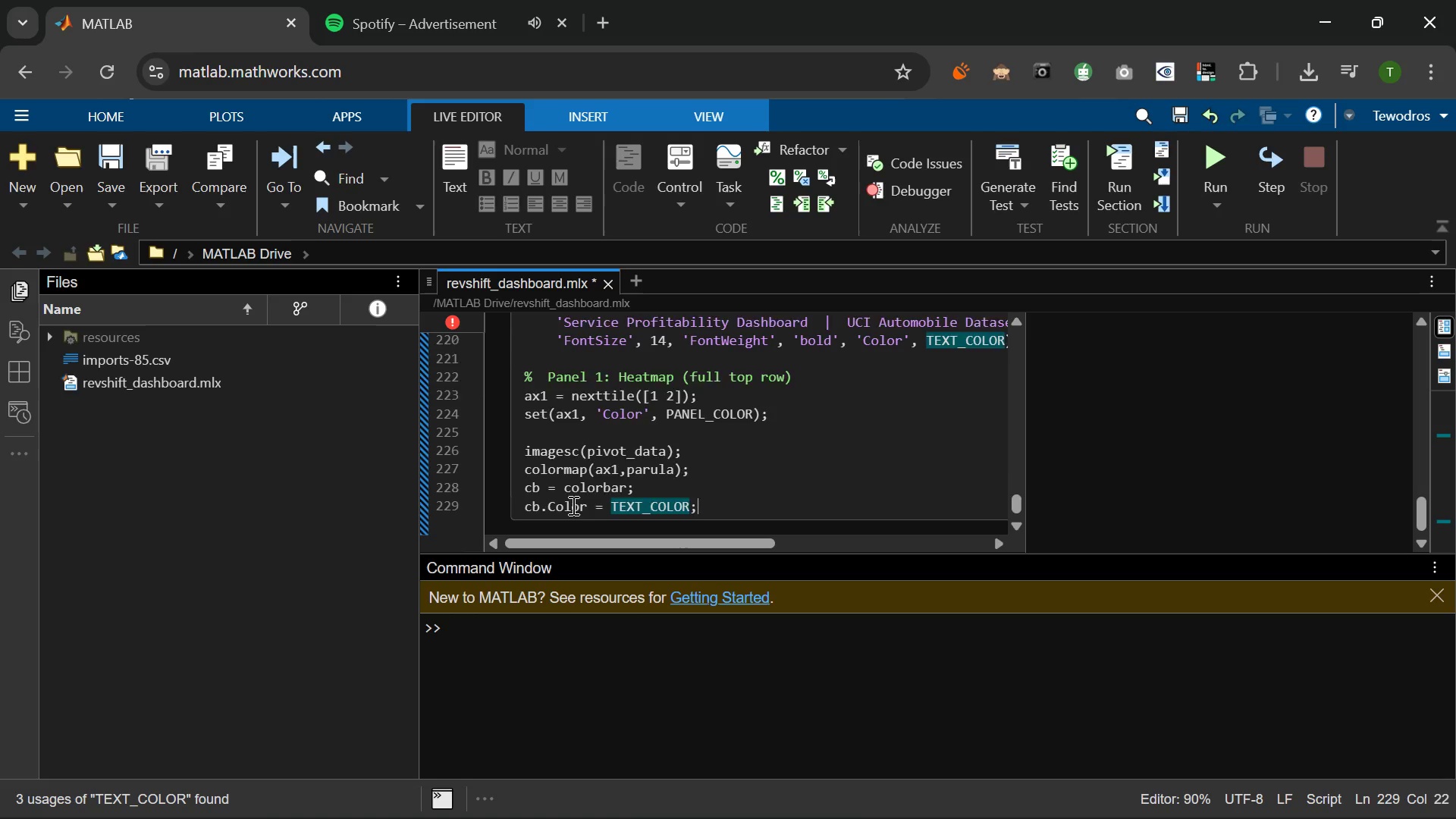 
key(Enter)
 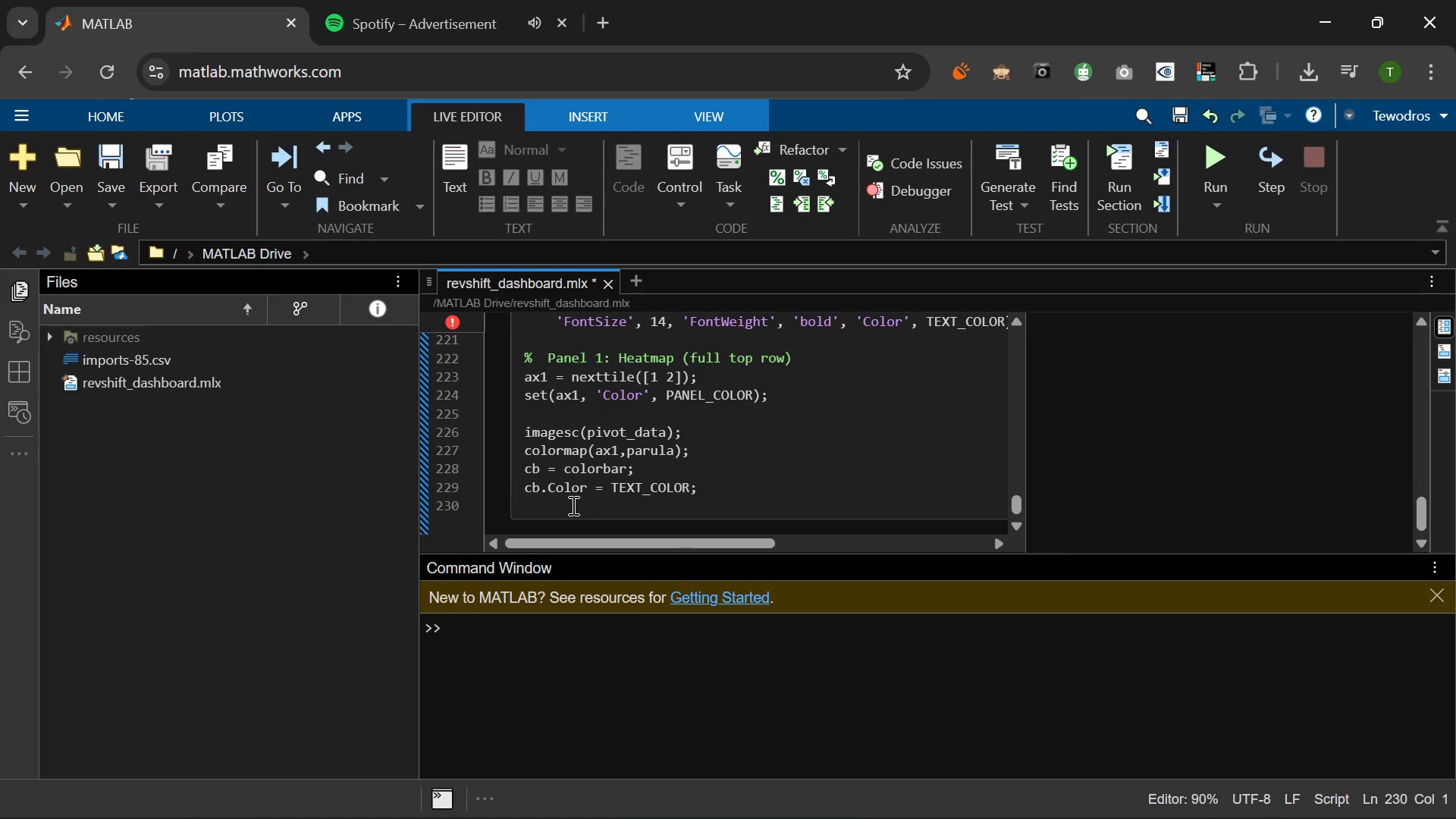 
type(CV)
key(Backspace)
key(Backspace)
type(cb.:)
key(Backspace)
type(Label.String = 'Parts-to-Ba)
key(Backspace)
key(Backspace)
type(Vabor)
key(Backspace)
key(Backspace)
key(Backspace)
key(Backspace)
key(Backspace)
type(Labou)
key(Backspace)
type(r Ration)
 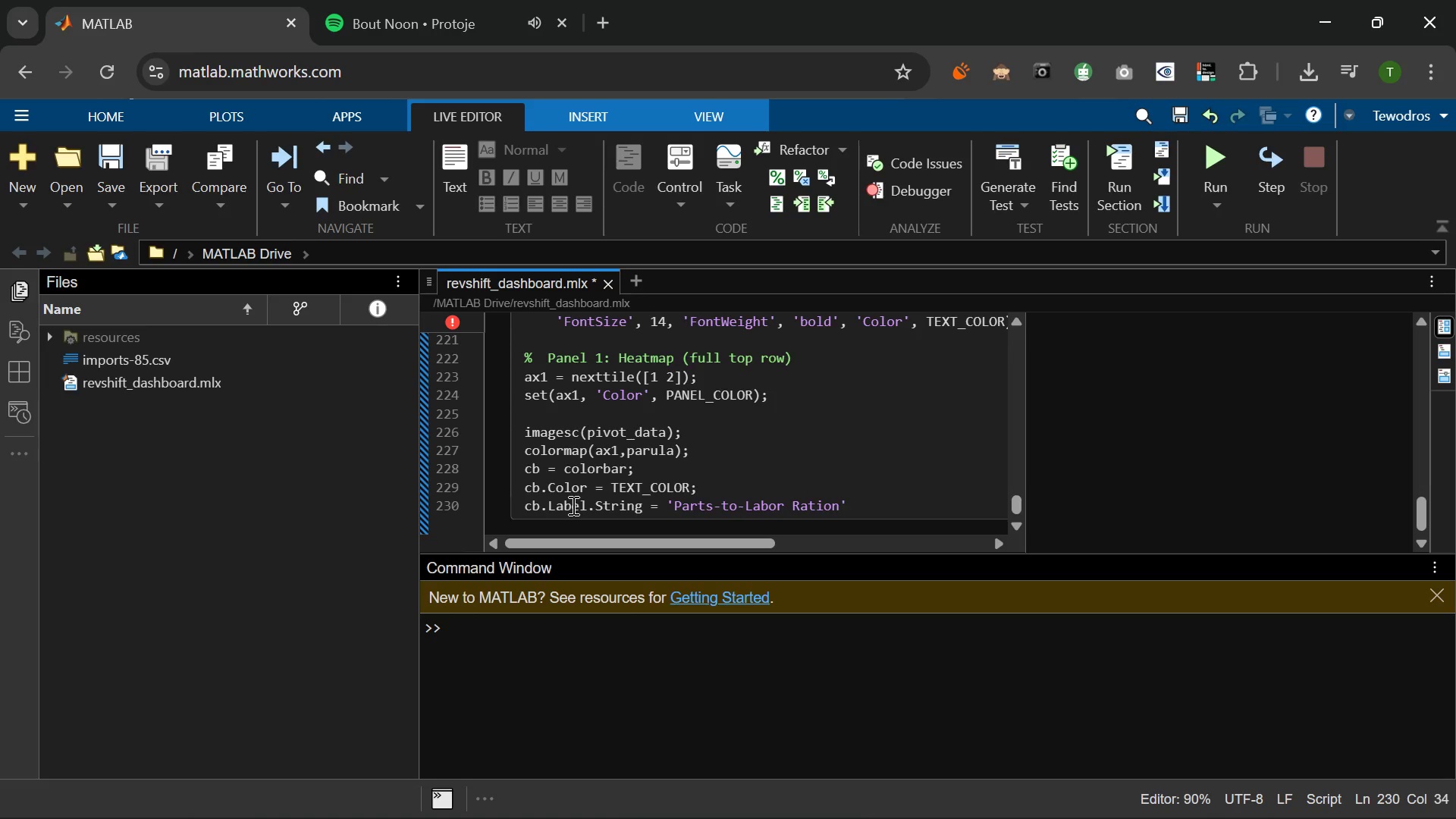 
key(ArrowRight)
 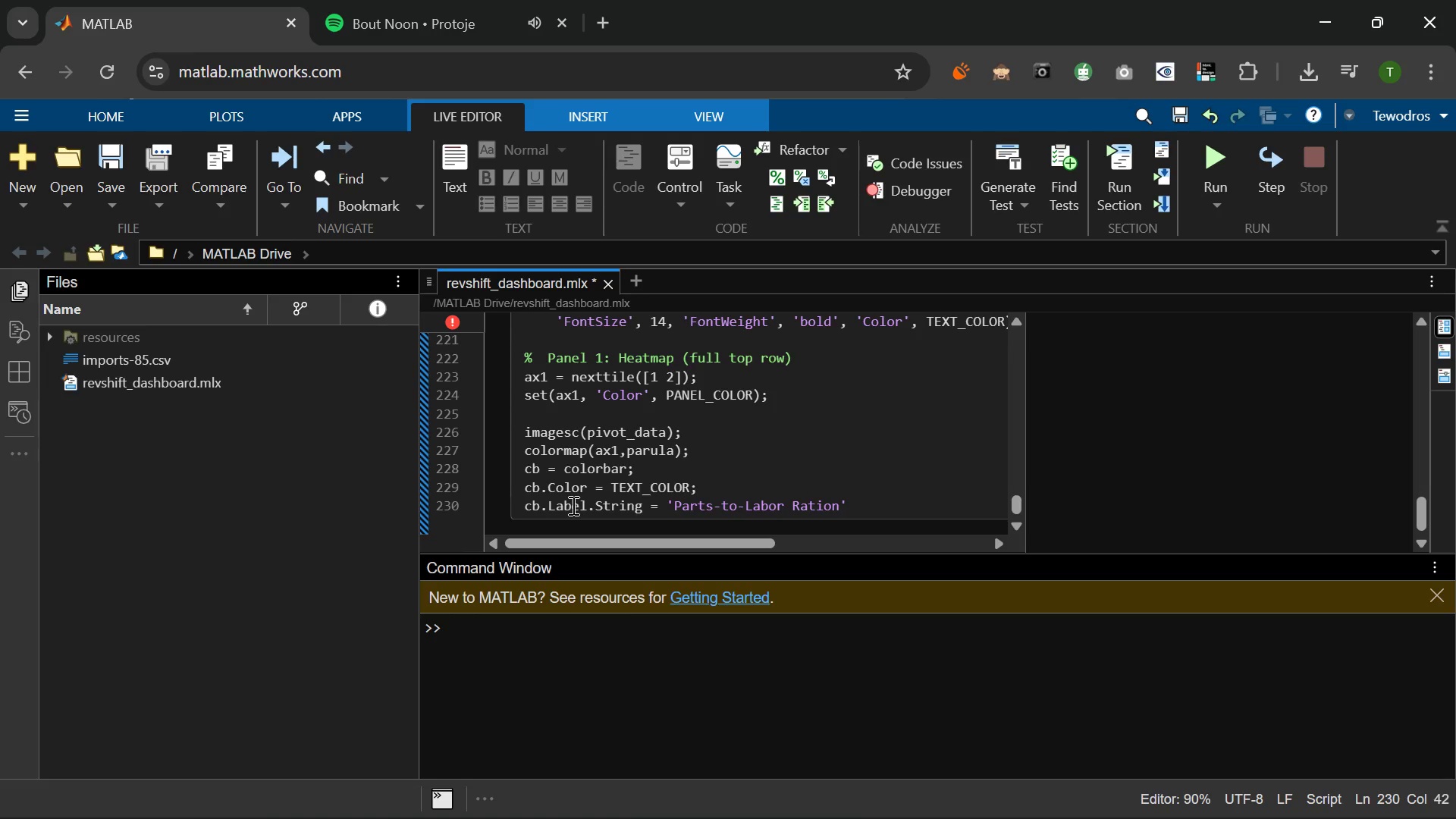 
key(Semicolon)
 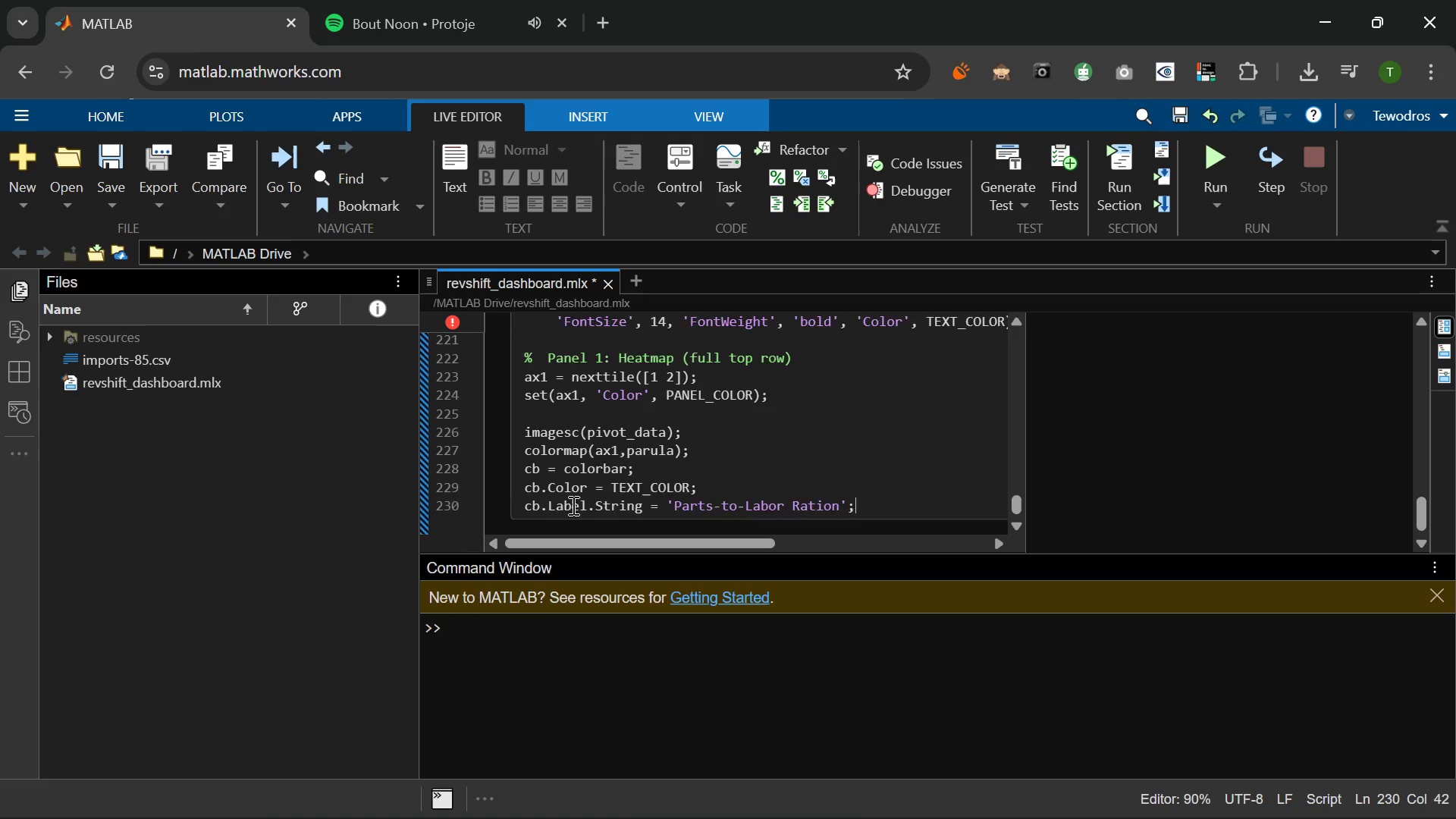 
key(Enter)
 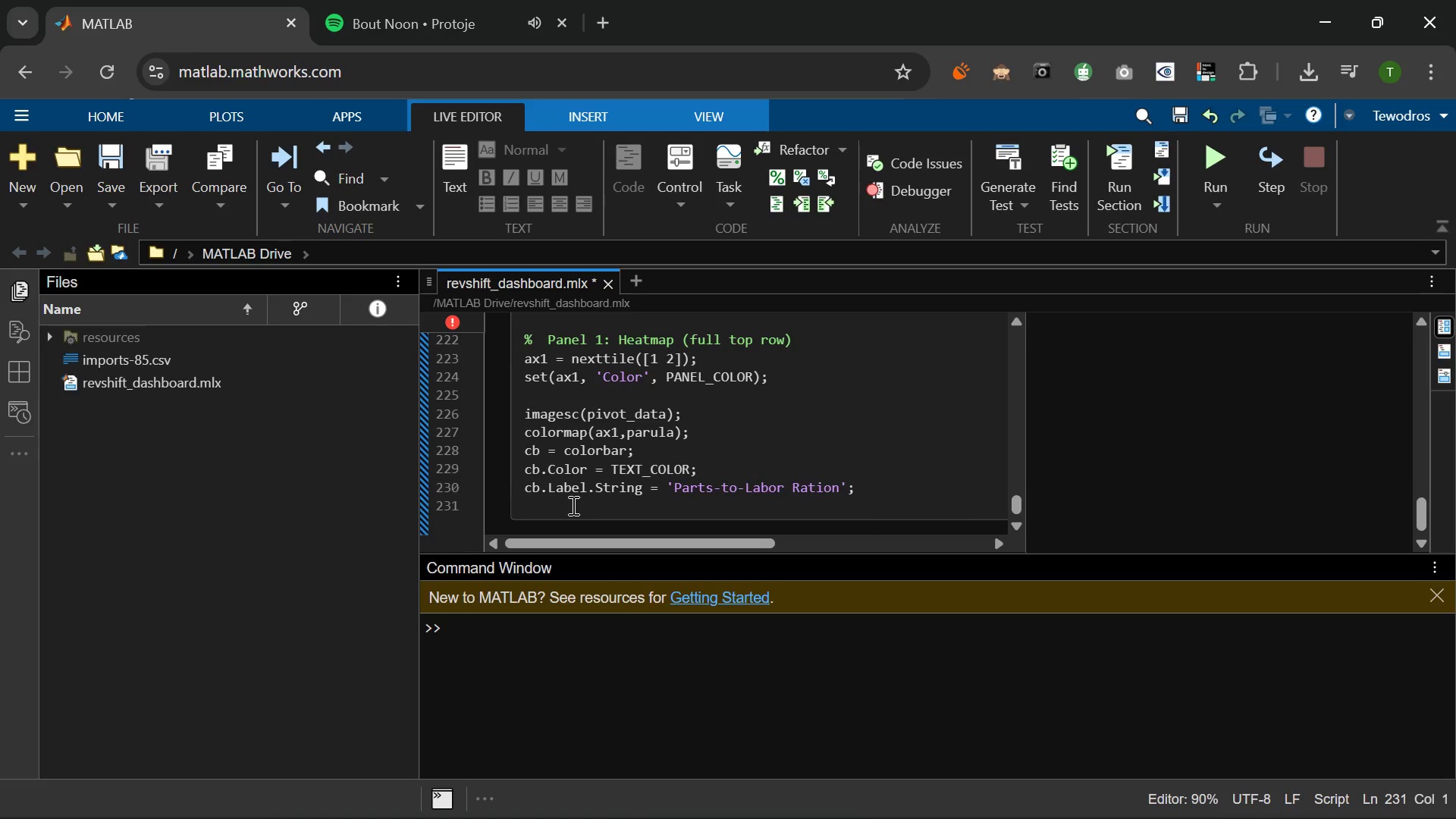 
type(cv)
key(Backspace)
type(b.Label.color  +)
key(Backspace)
type(= TEXT)
key(Tab)
type(;)
 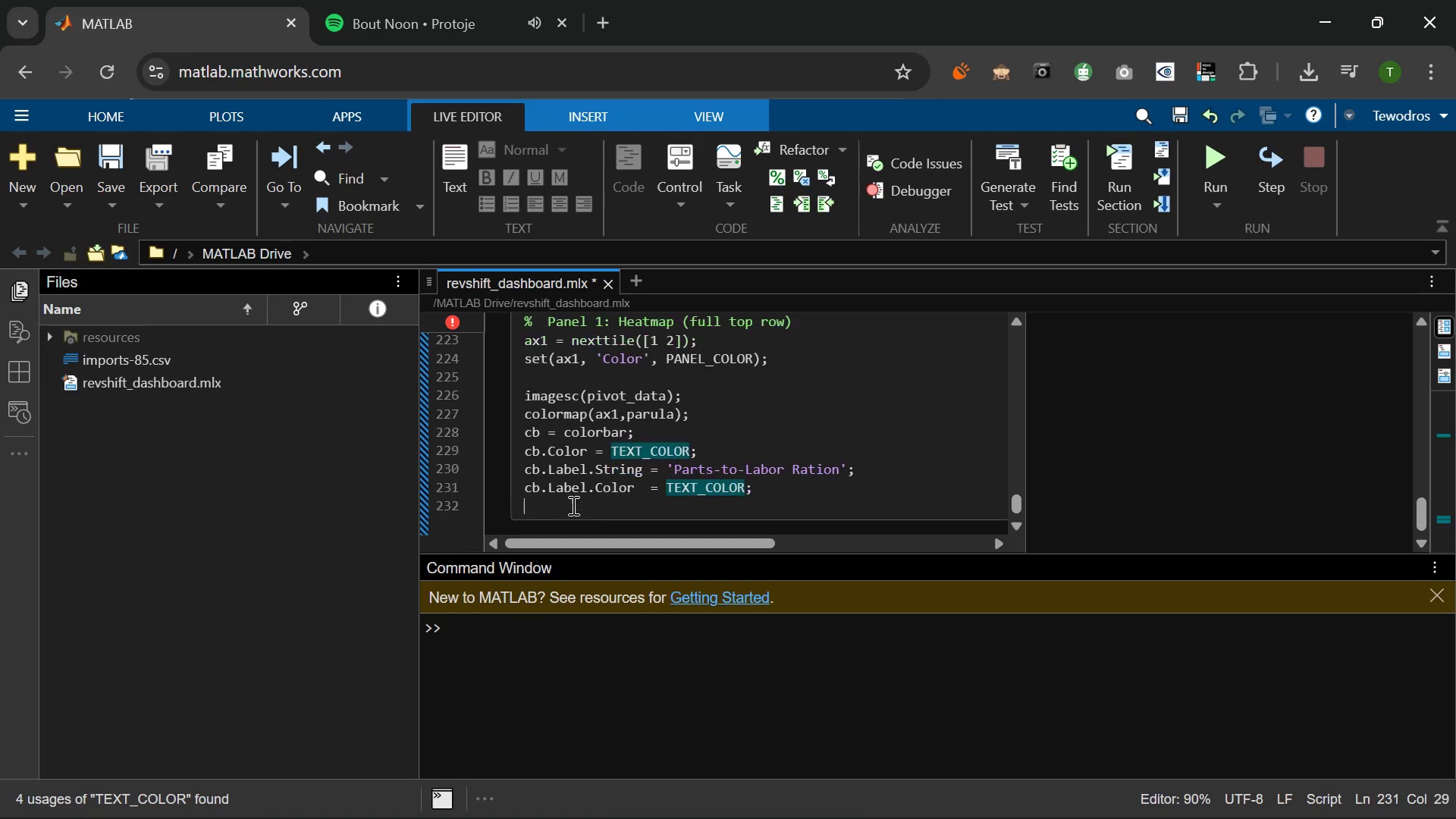 
 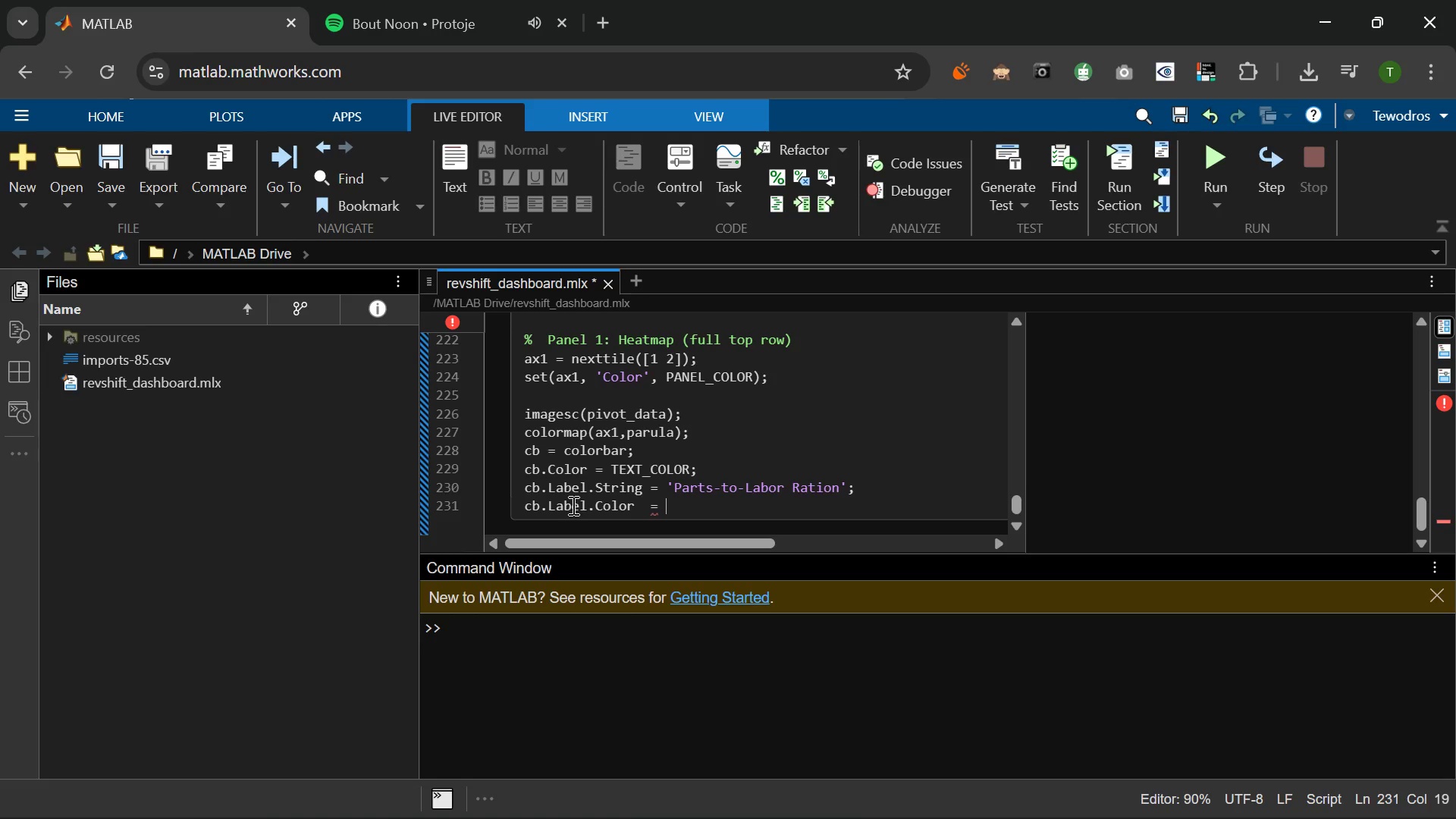 
key(Enter)
 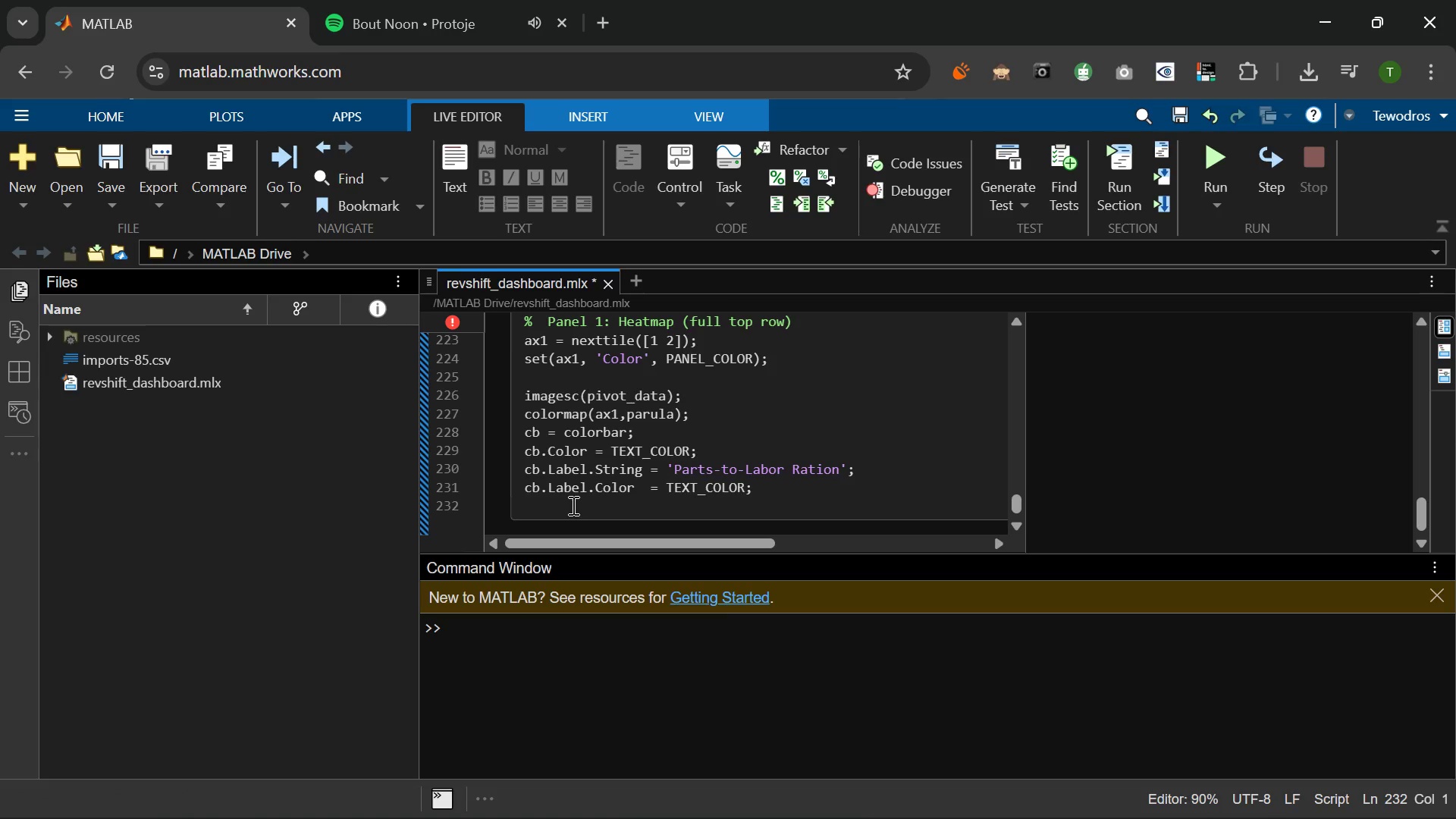 
type(cvb)
key(Backspace)
type(.)
 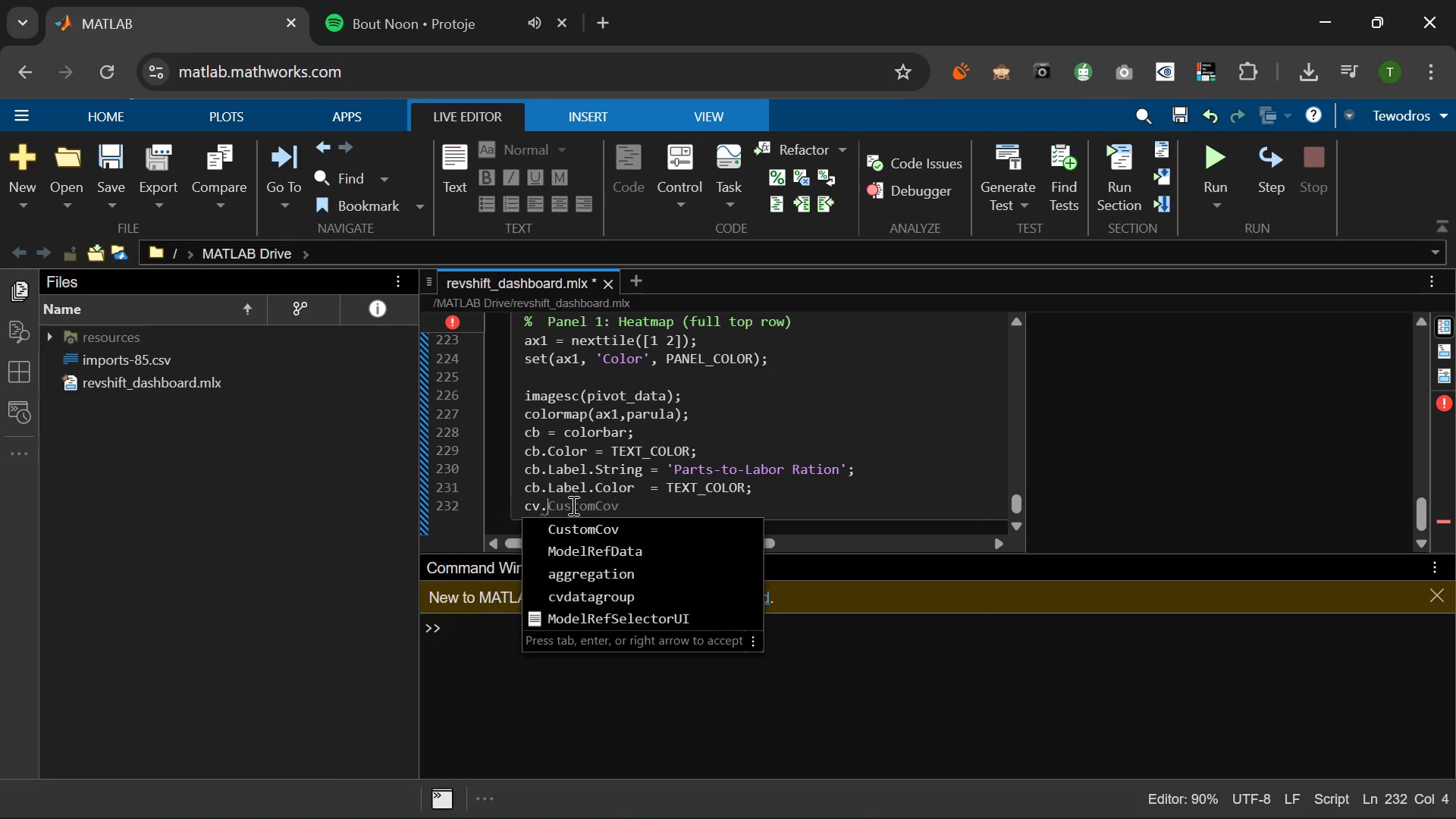 
hold_key(key=ShiftRight, duration=0.98)
 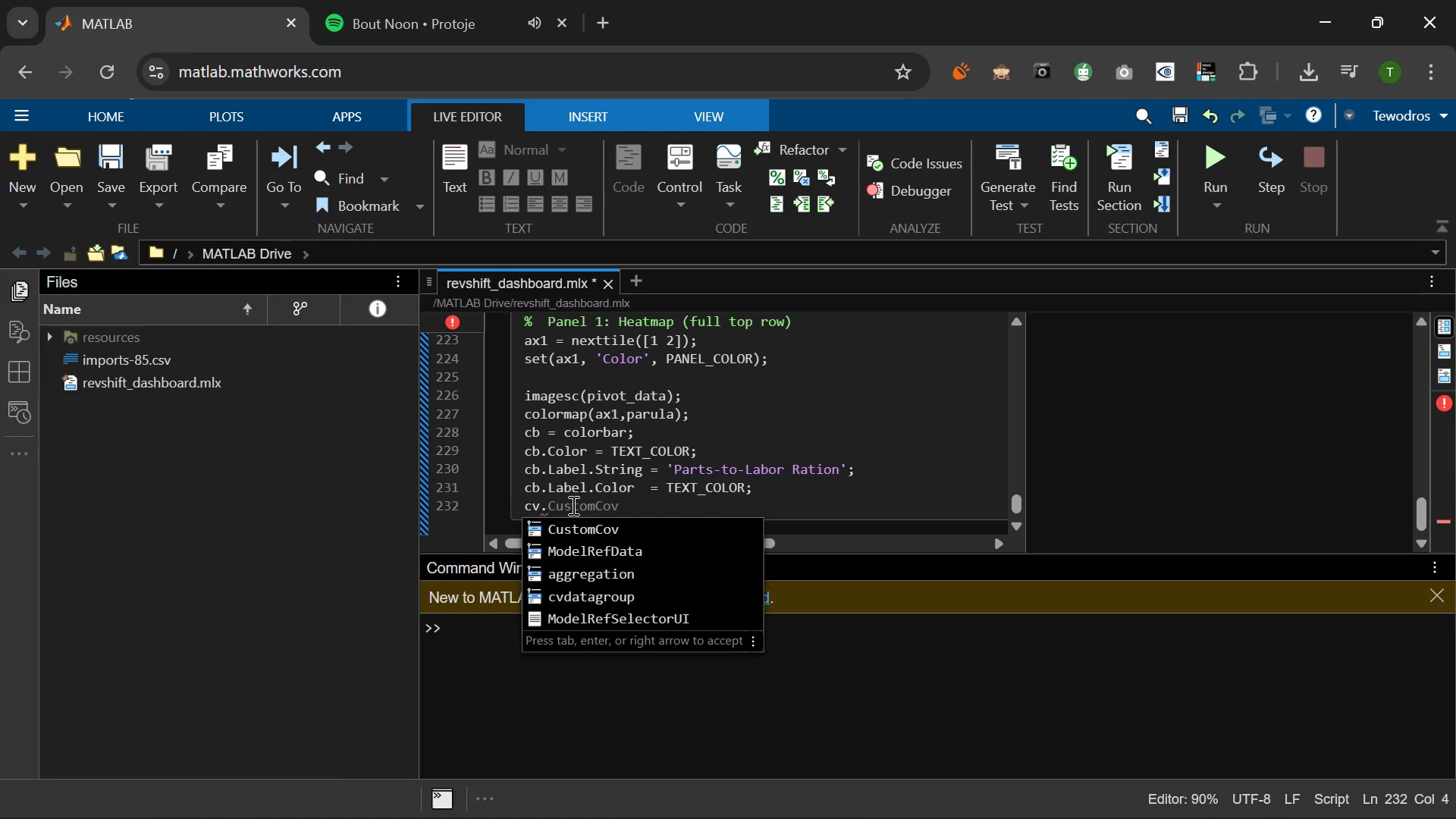 
type(Label.FontSize = 9;)
 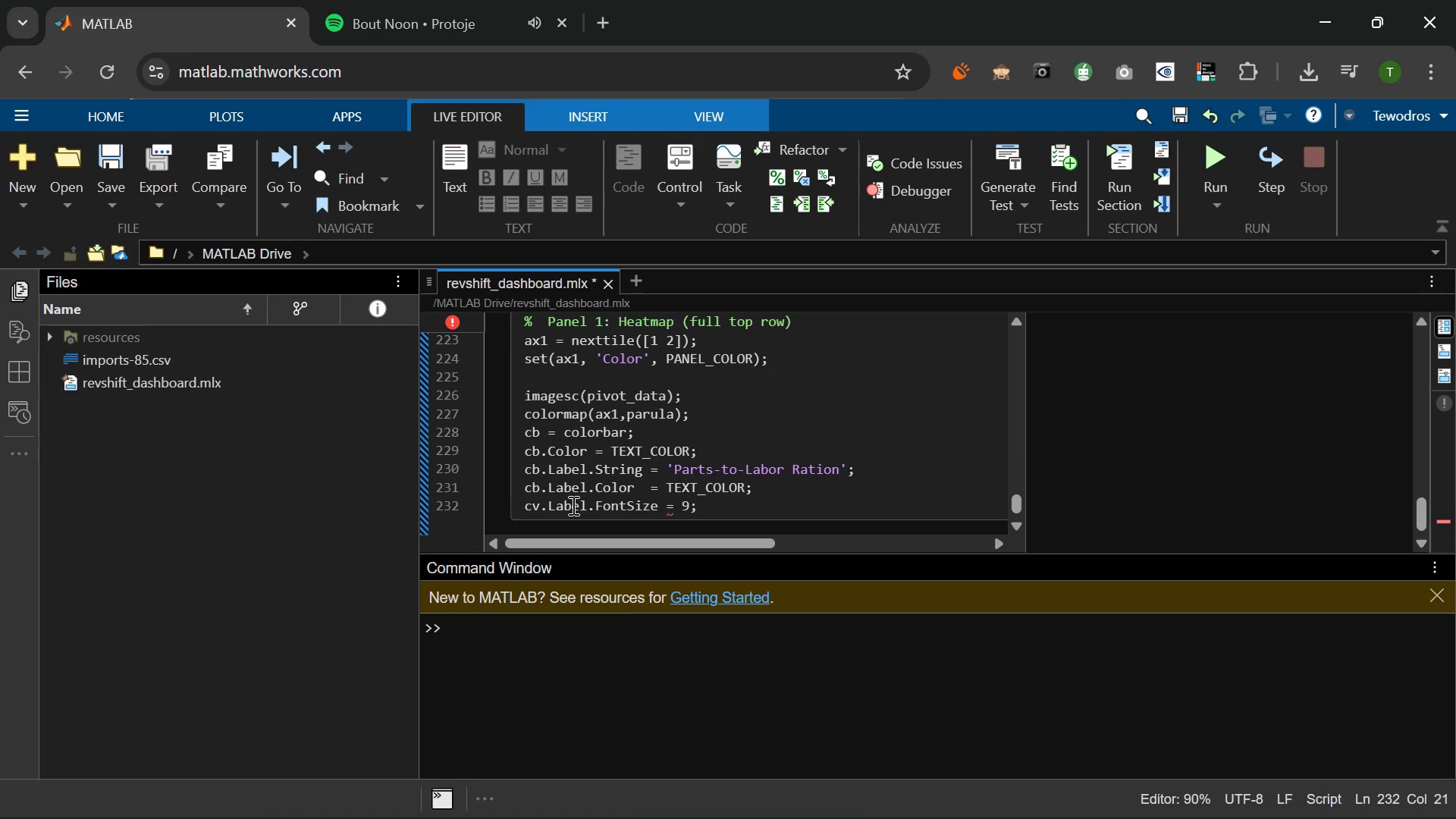 
key(Enter)
 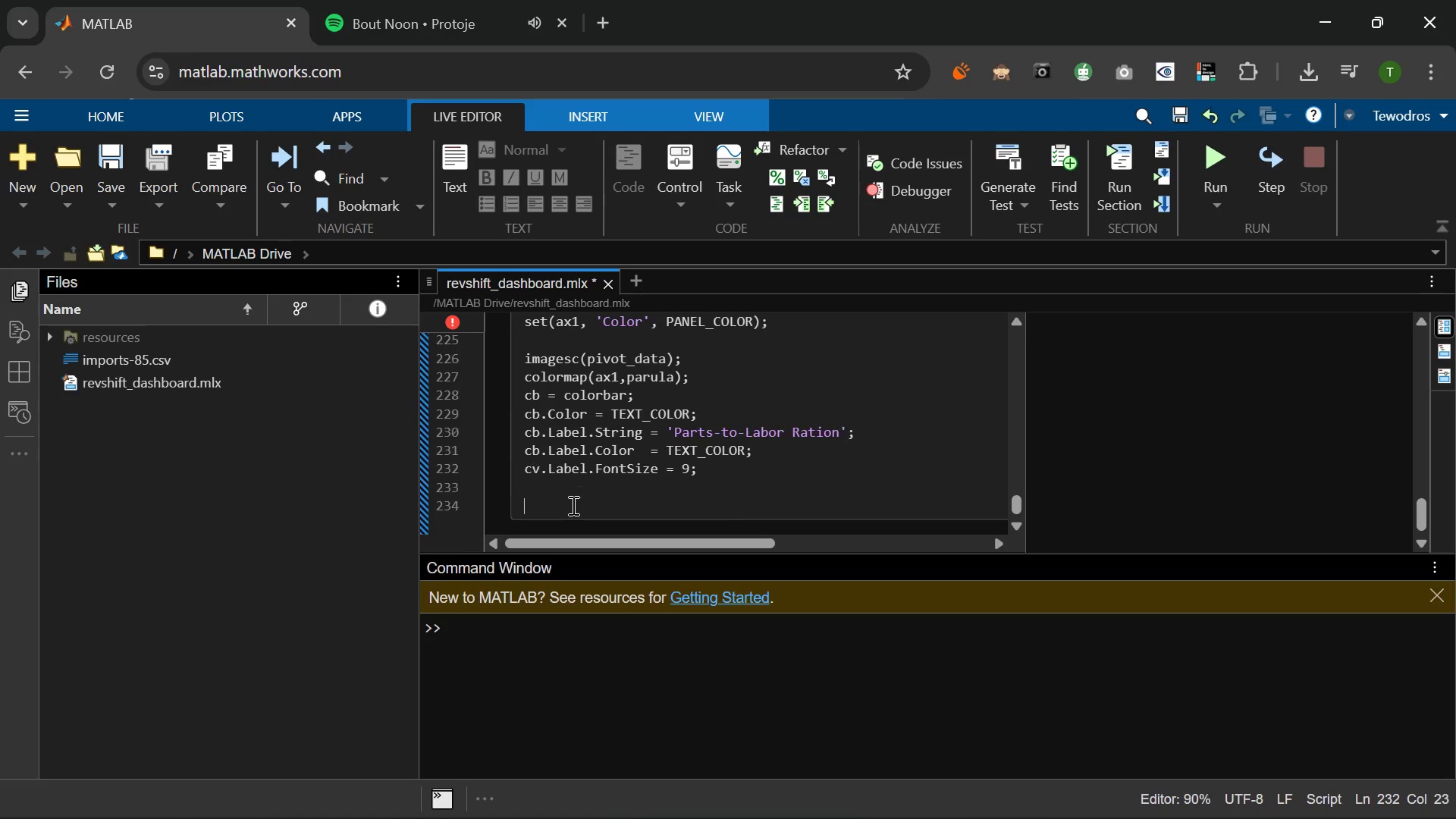 
key(Enter)
 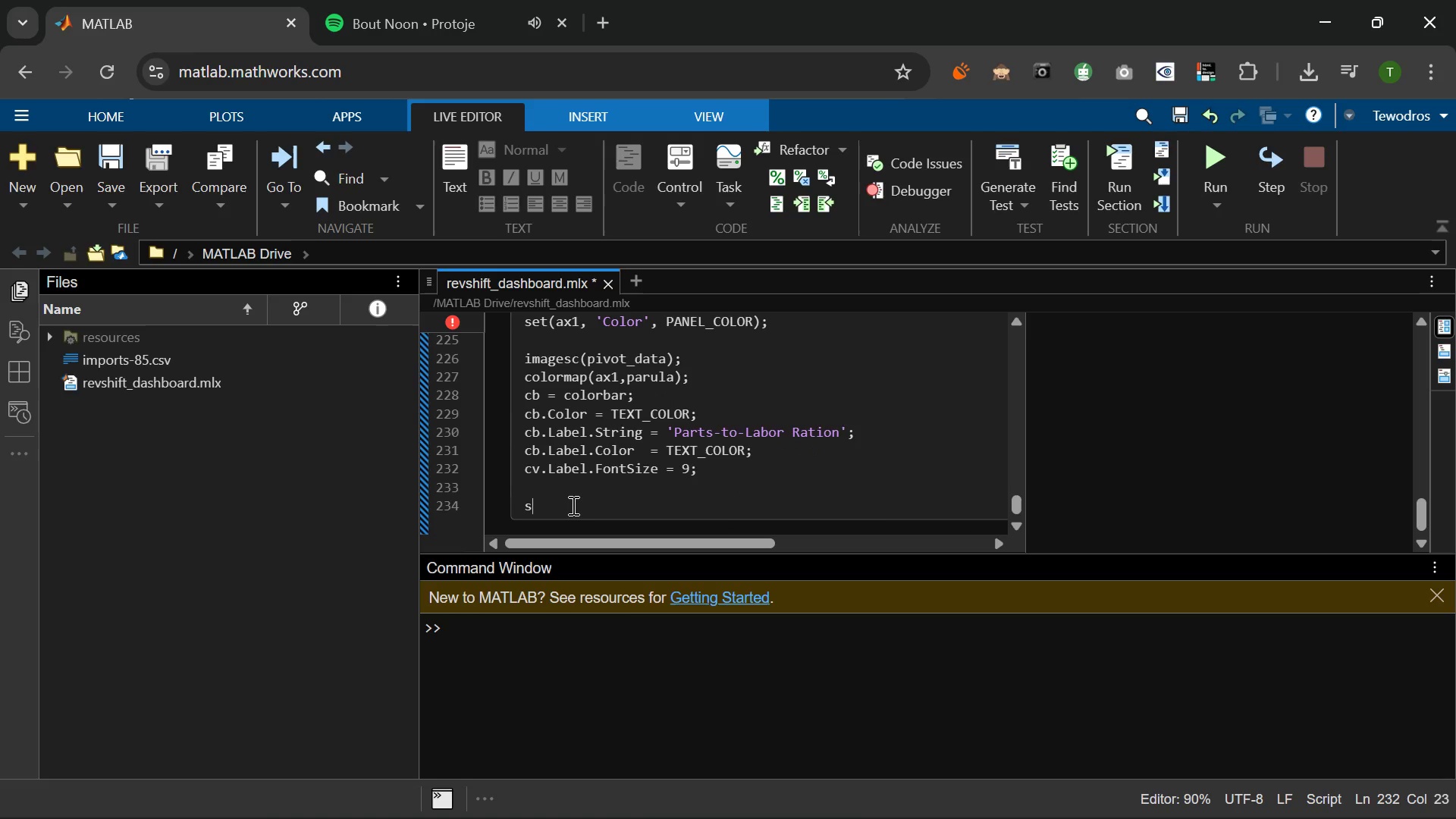 
type(set(ax1, 'XTick)
 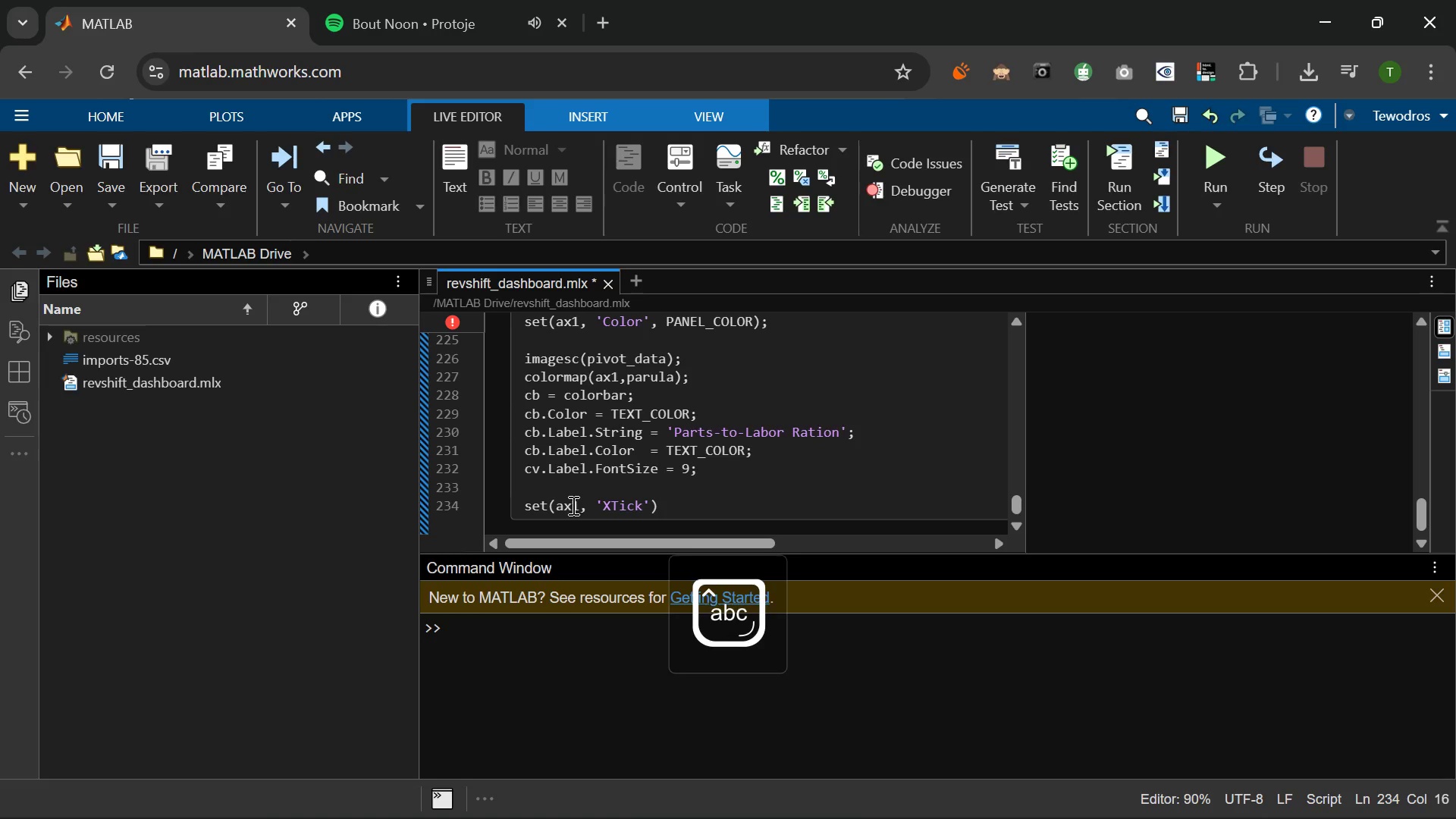 
key(ArrowRight)
 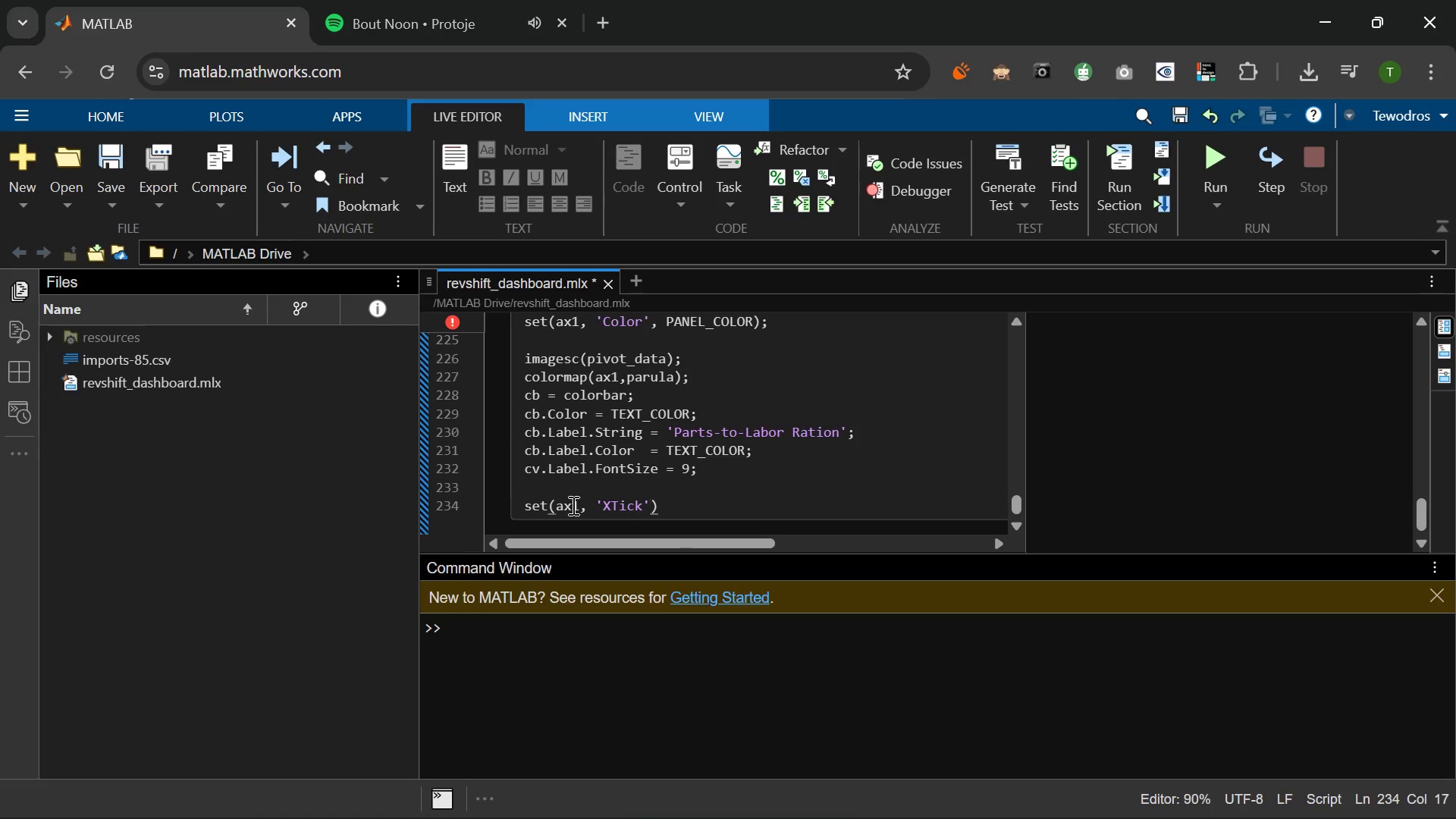 
key(Comma)
 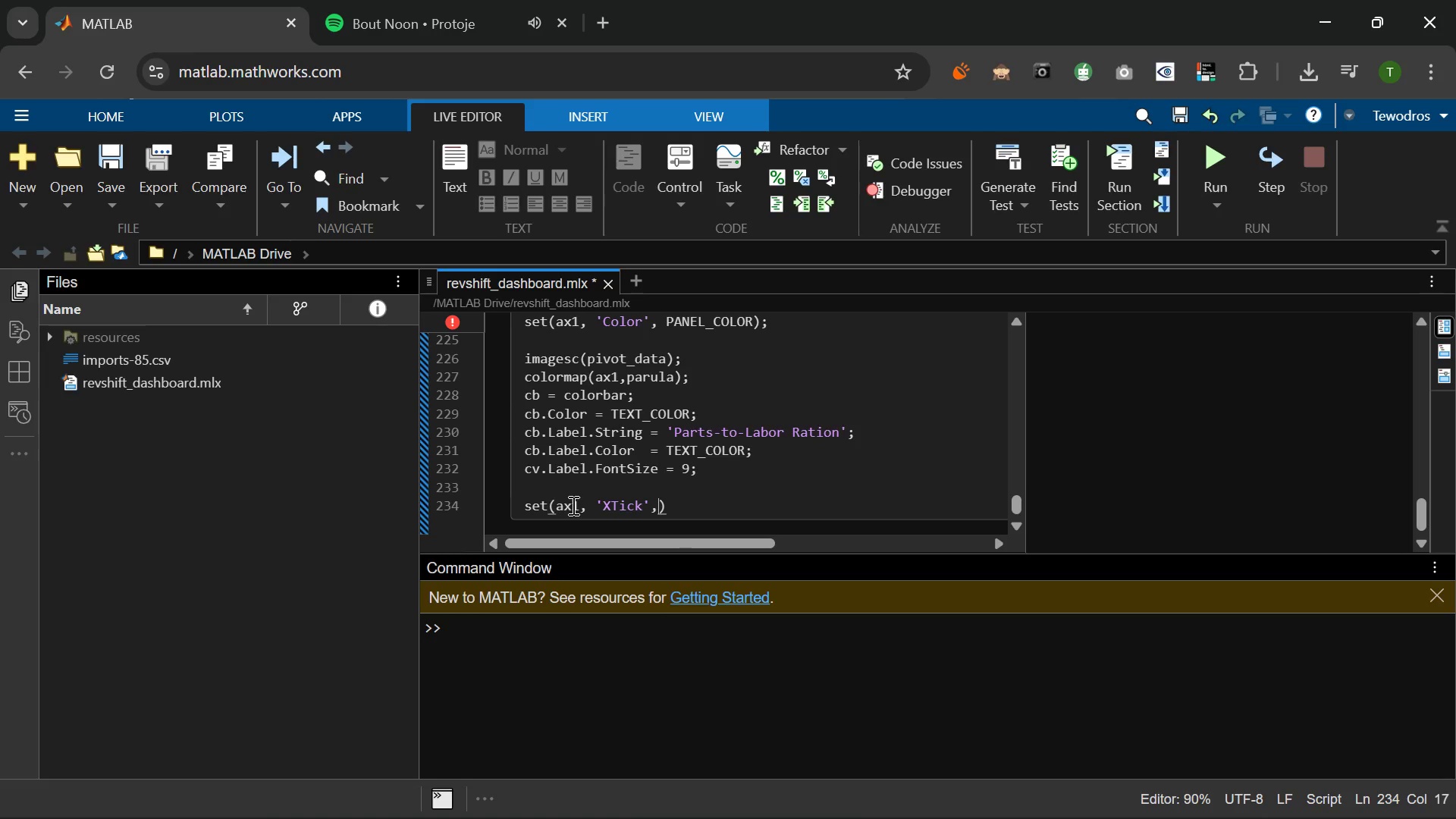 
key(Space)
 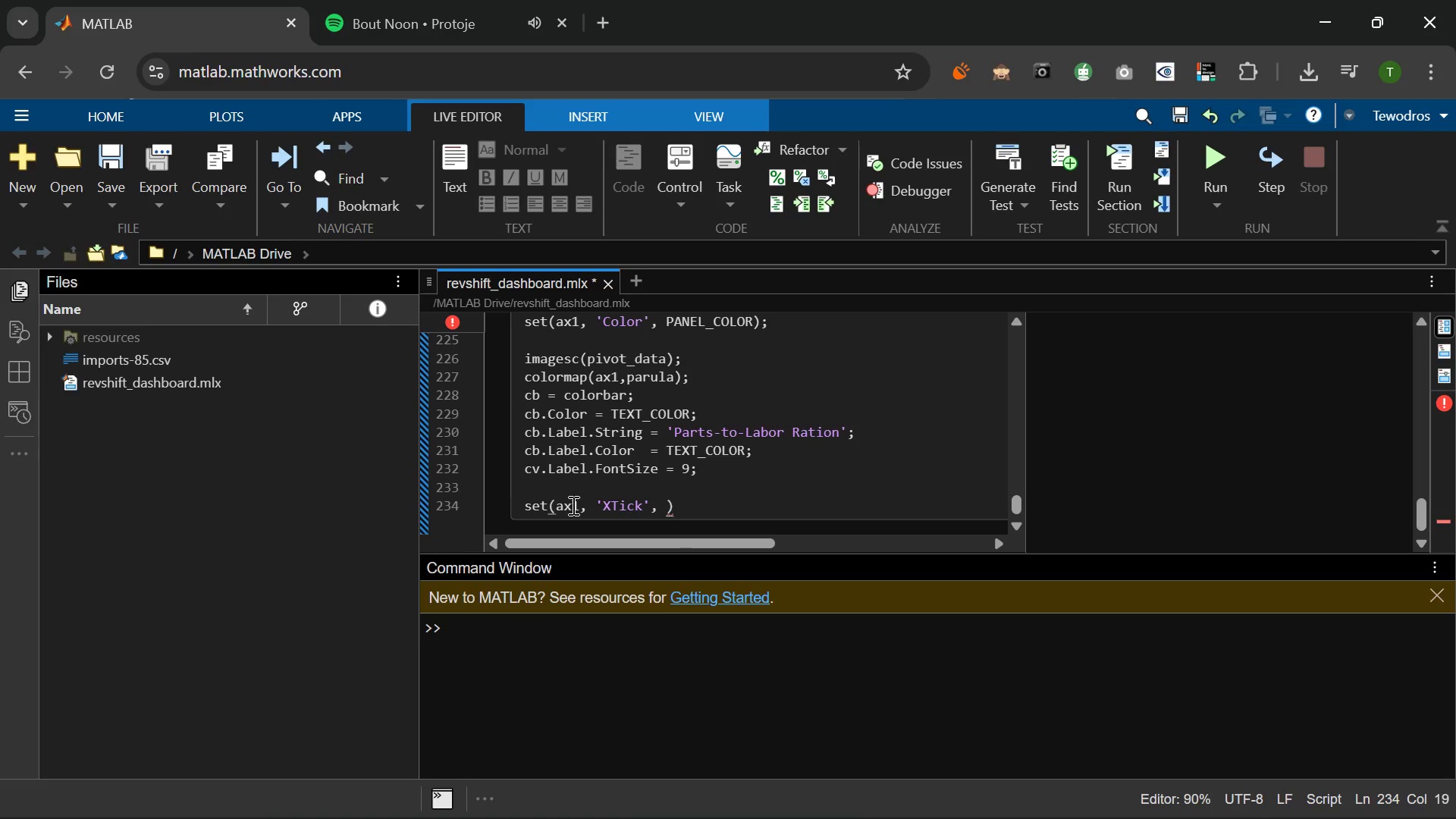 
key(1)
 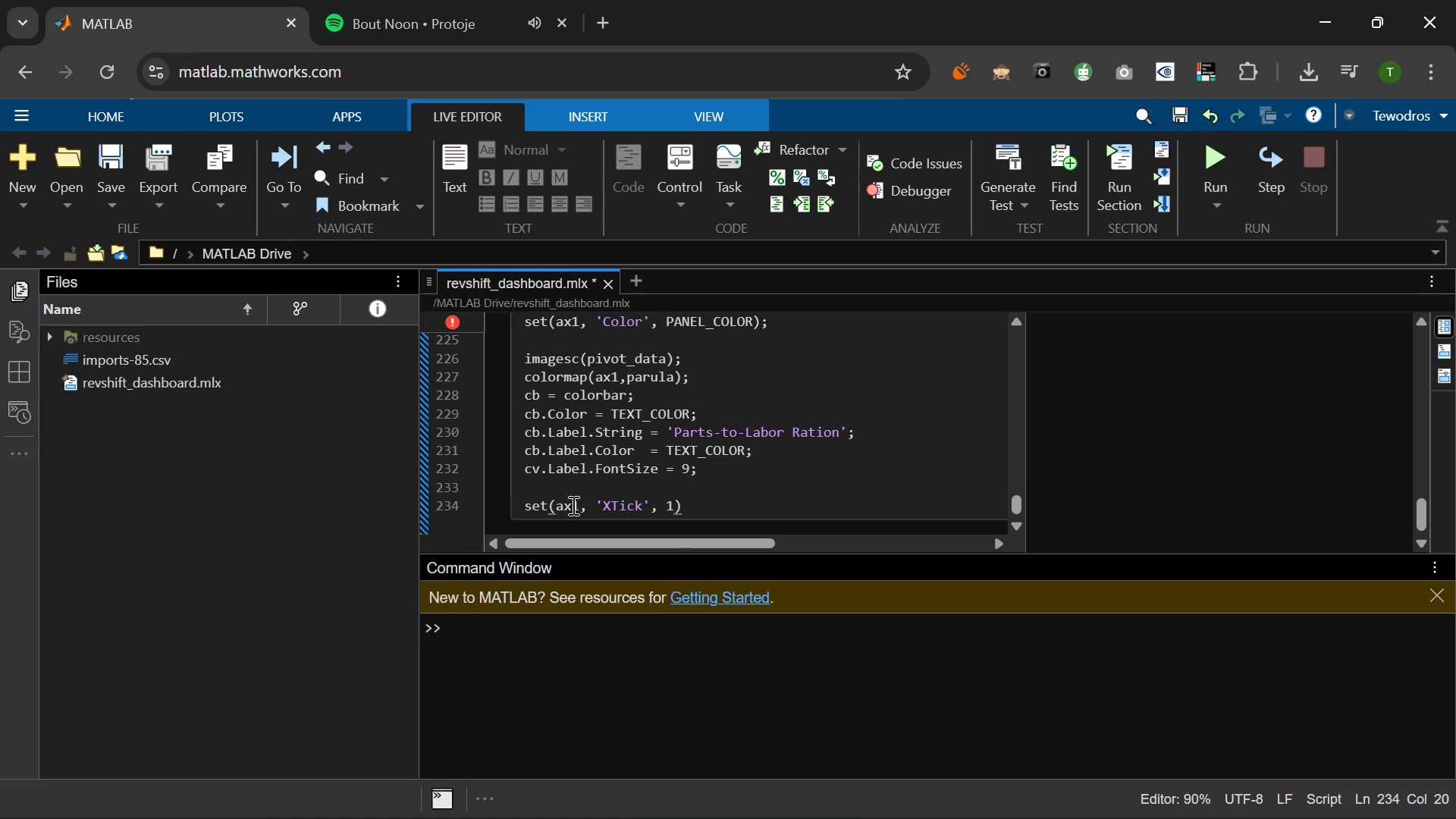 
key(Shift+ShiftLeft)
 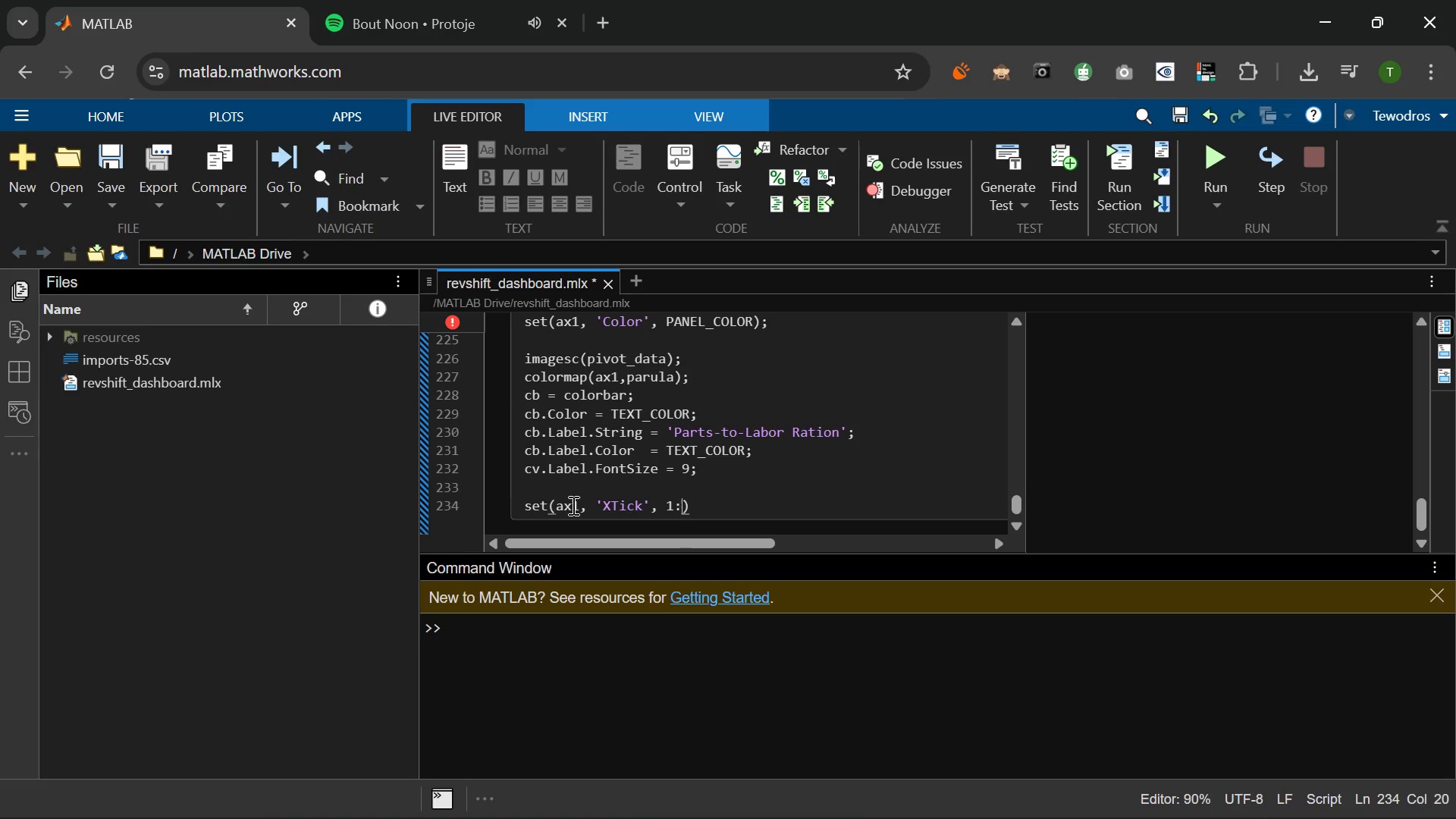 
key(Shift+Semicolon)
 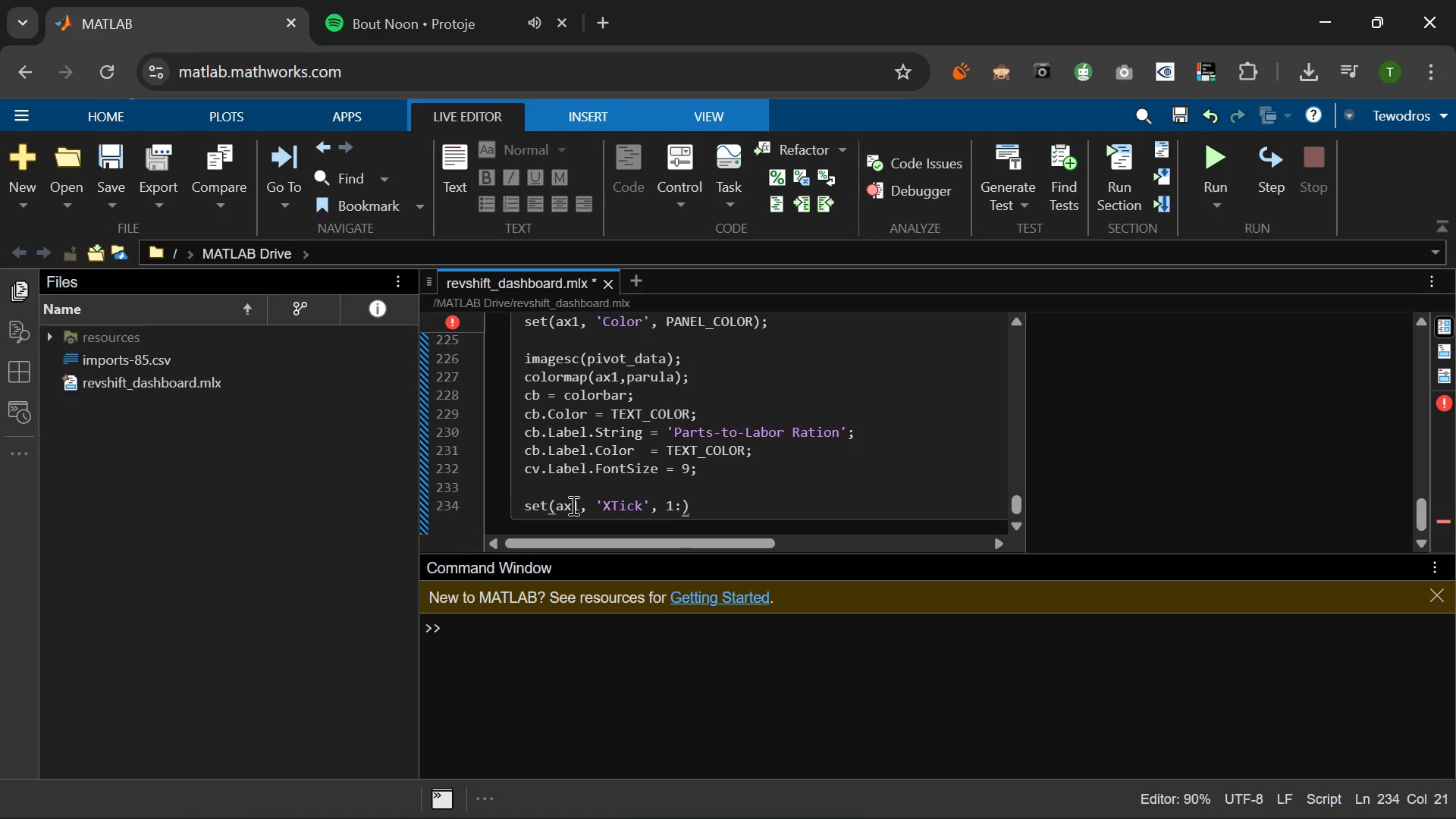 
key(1)
 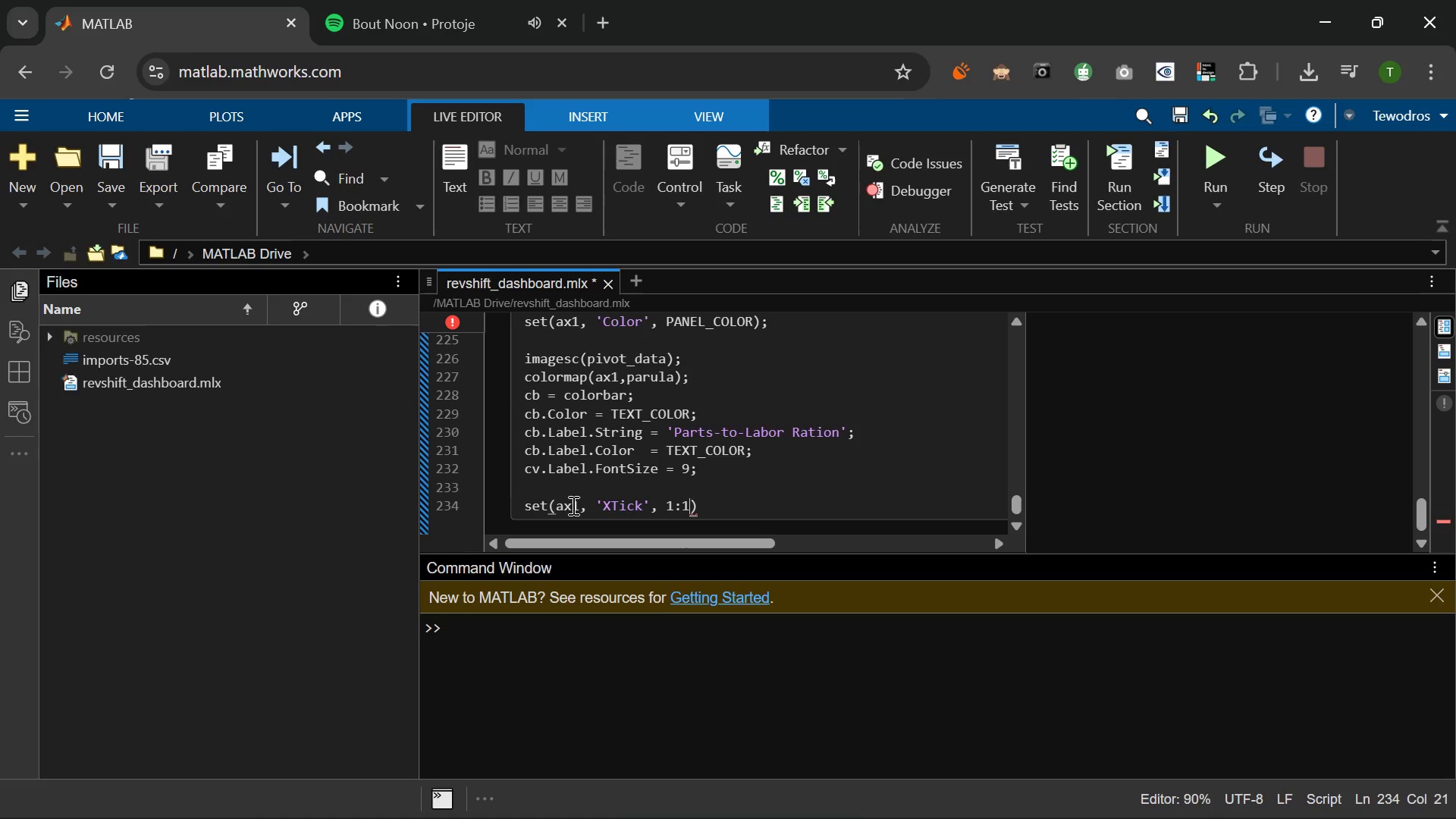 
hold_key(key=D, duration=0.44)
 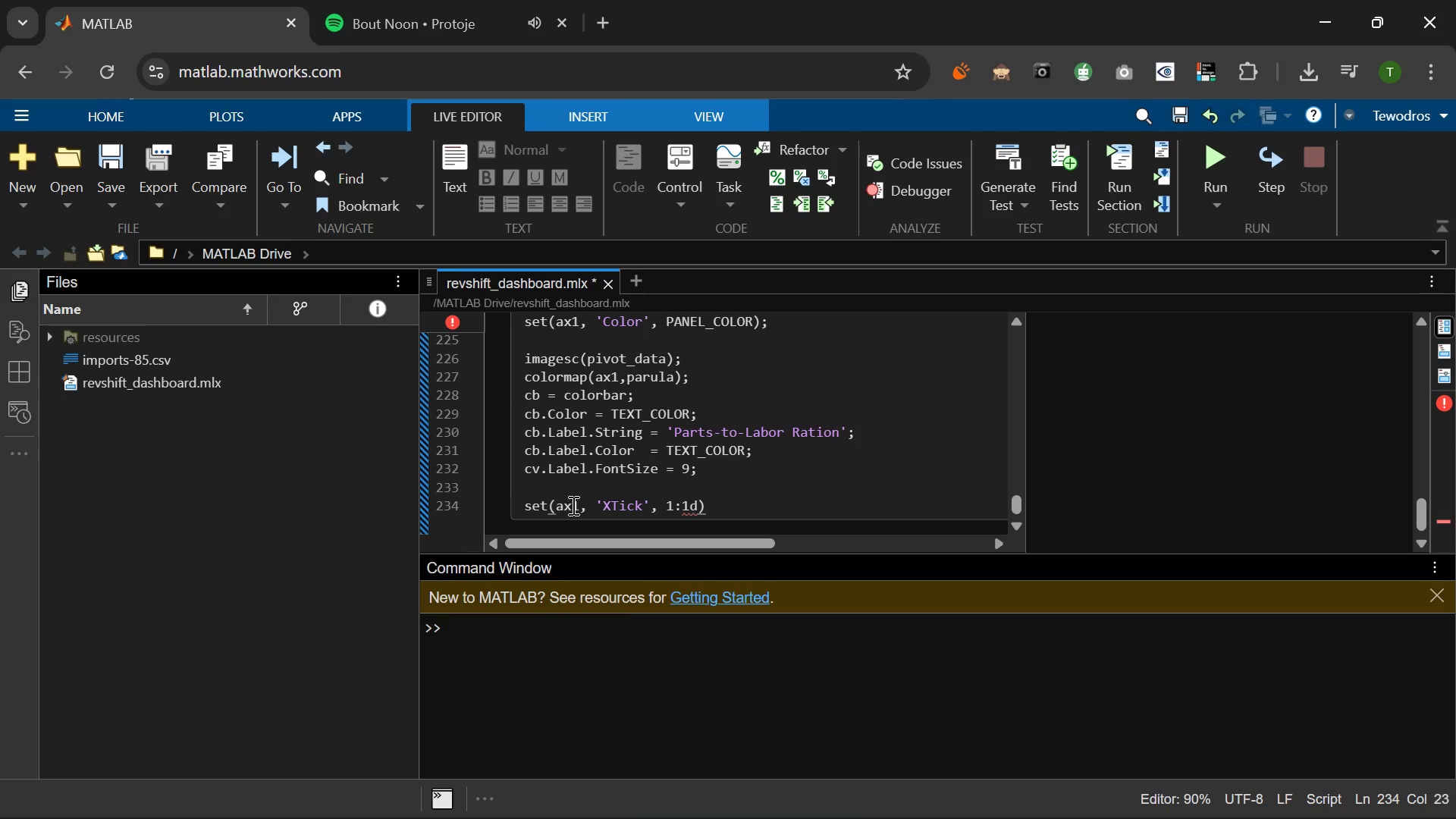 
key(Backspace)
 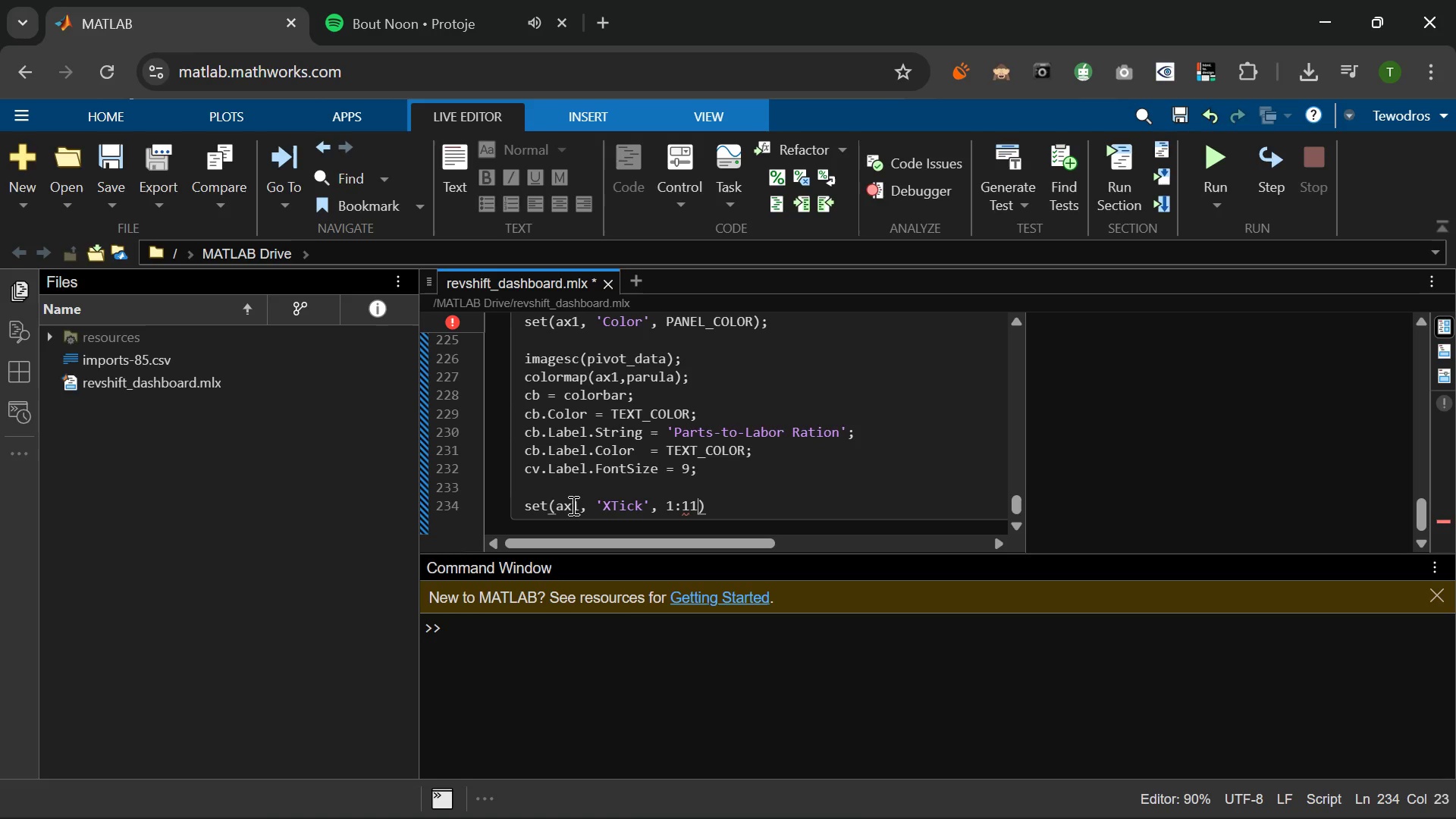 
key(1)
 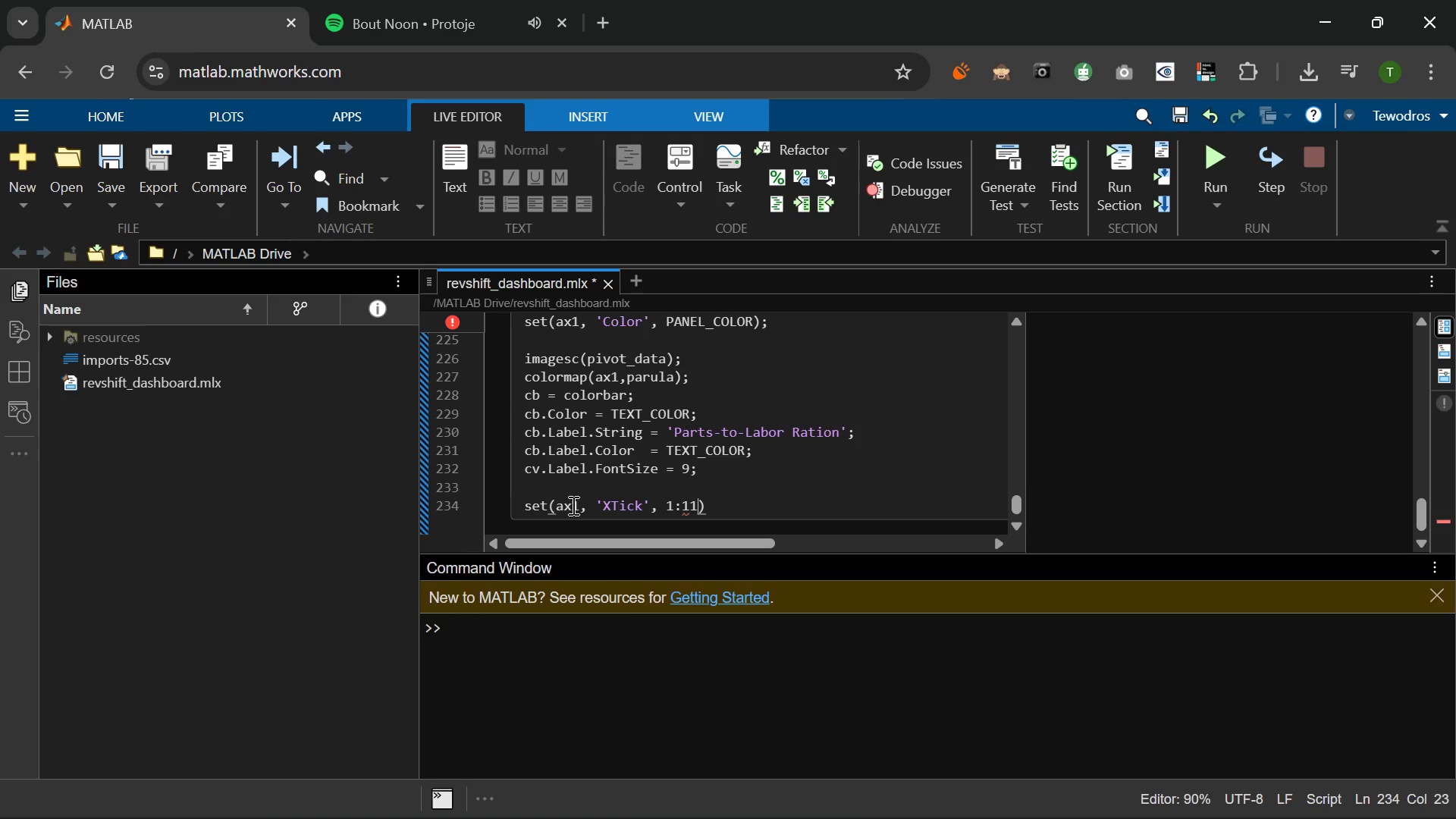 
key(Backspace)
 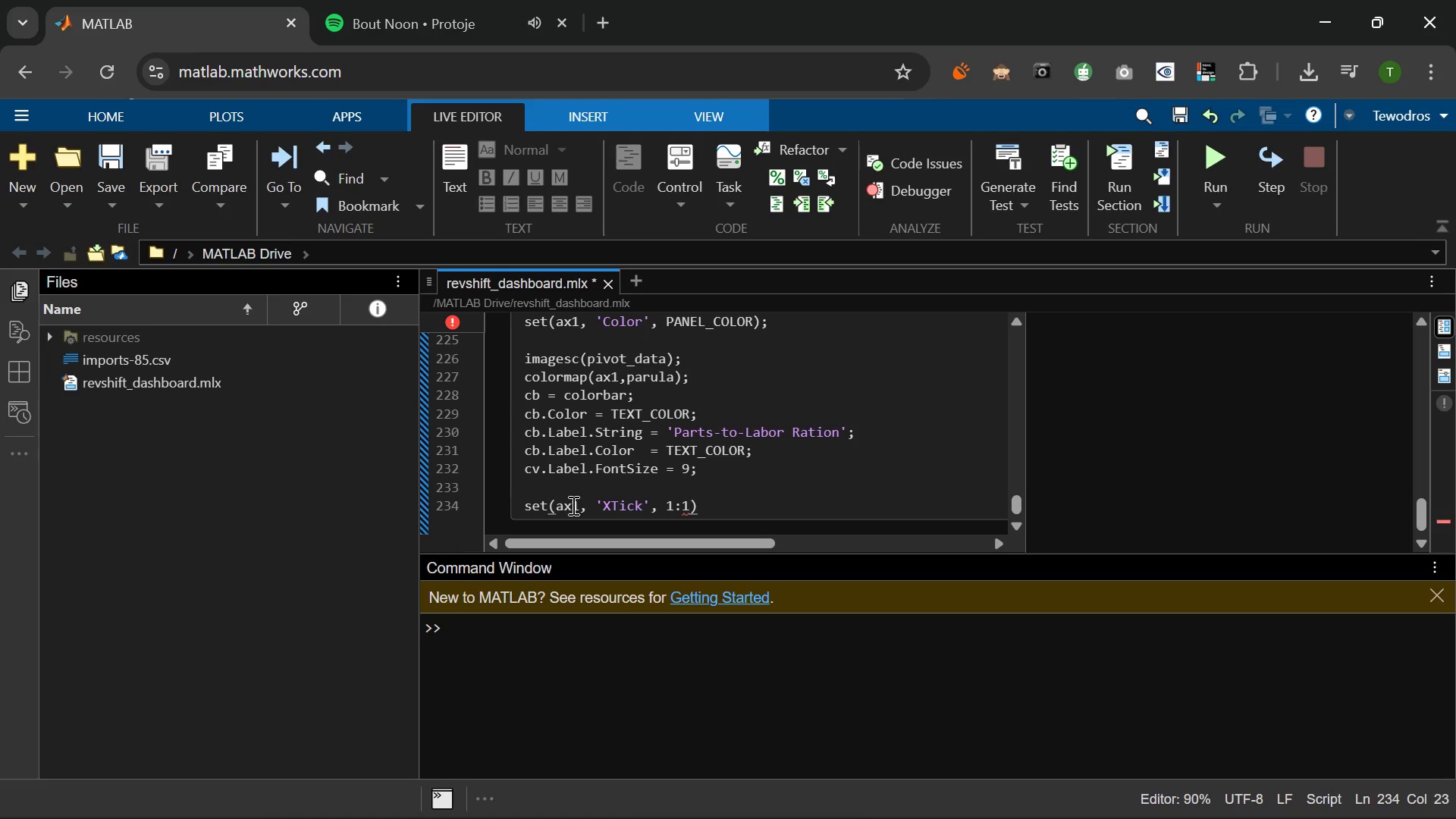 
key(2)
 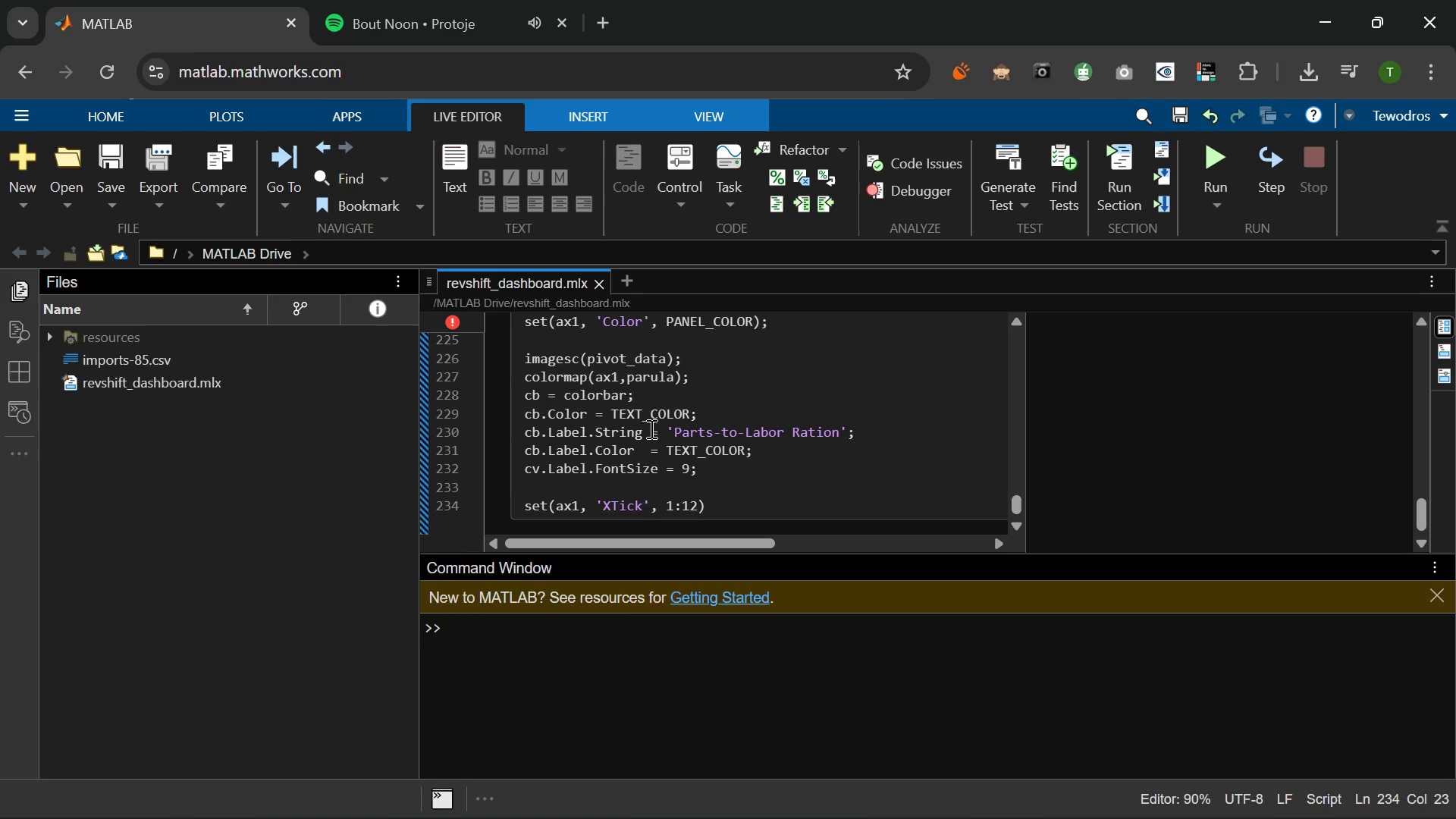 
wait(7.81)
 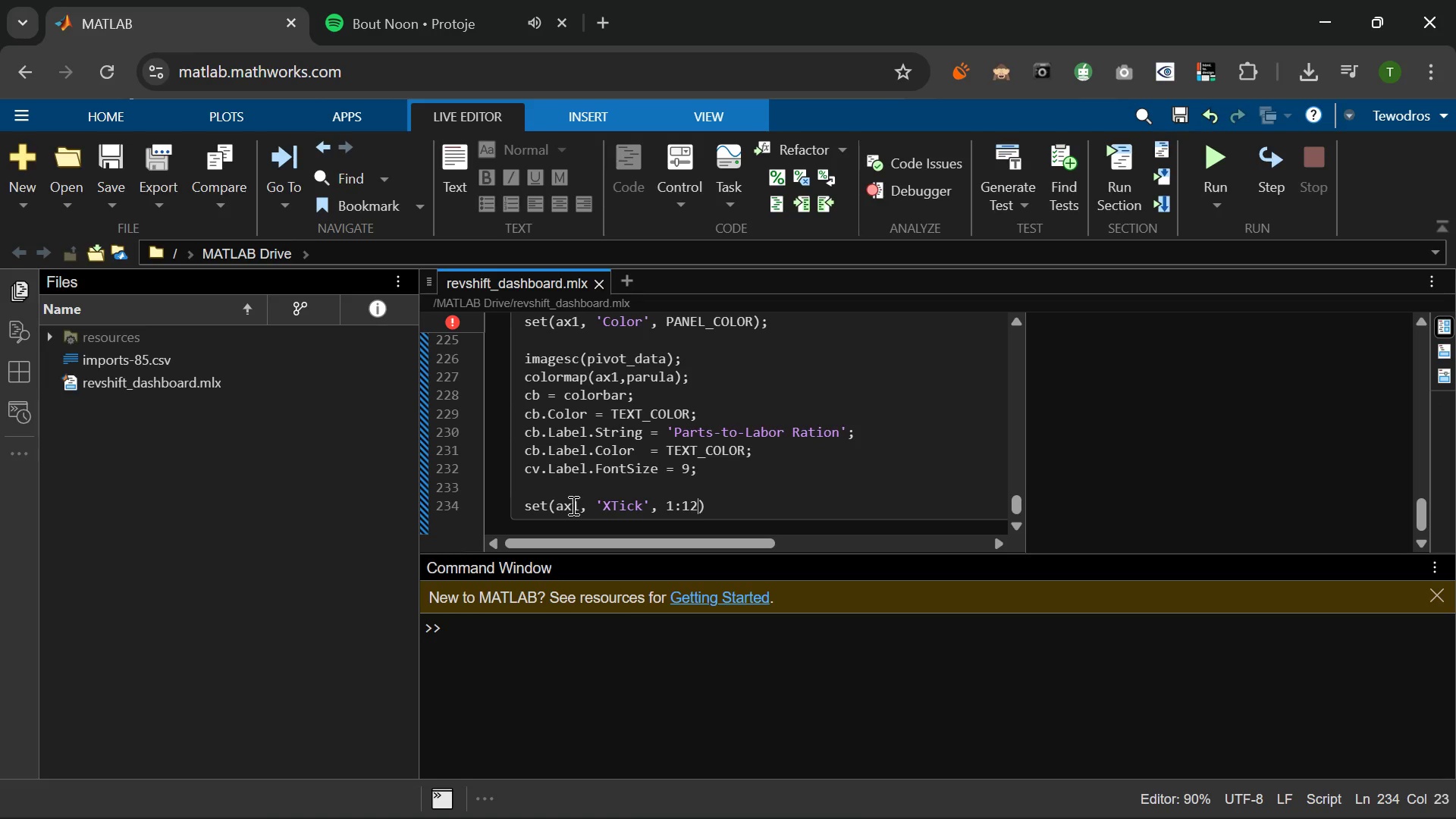 
left_click([674, 428])
 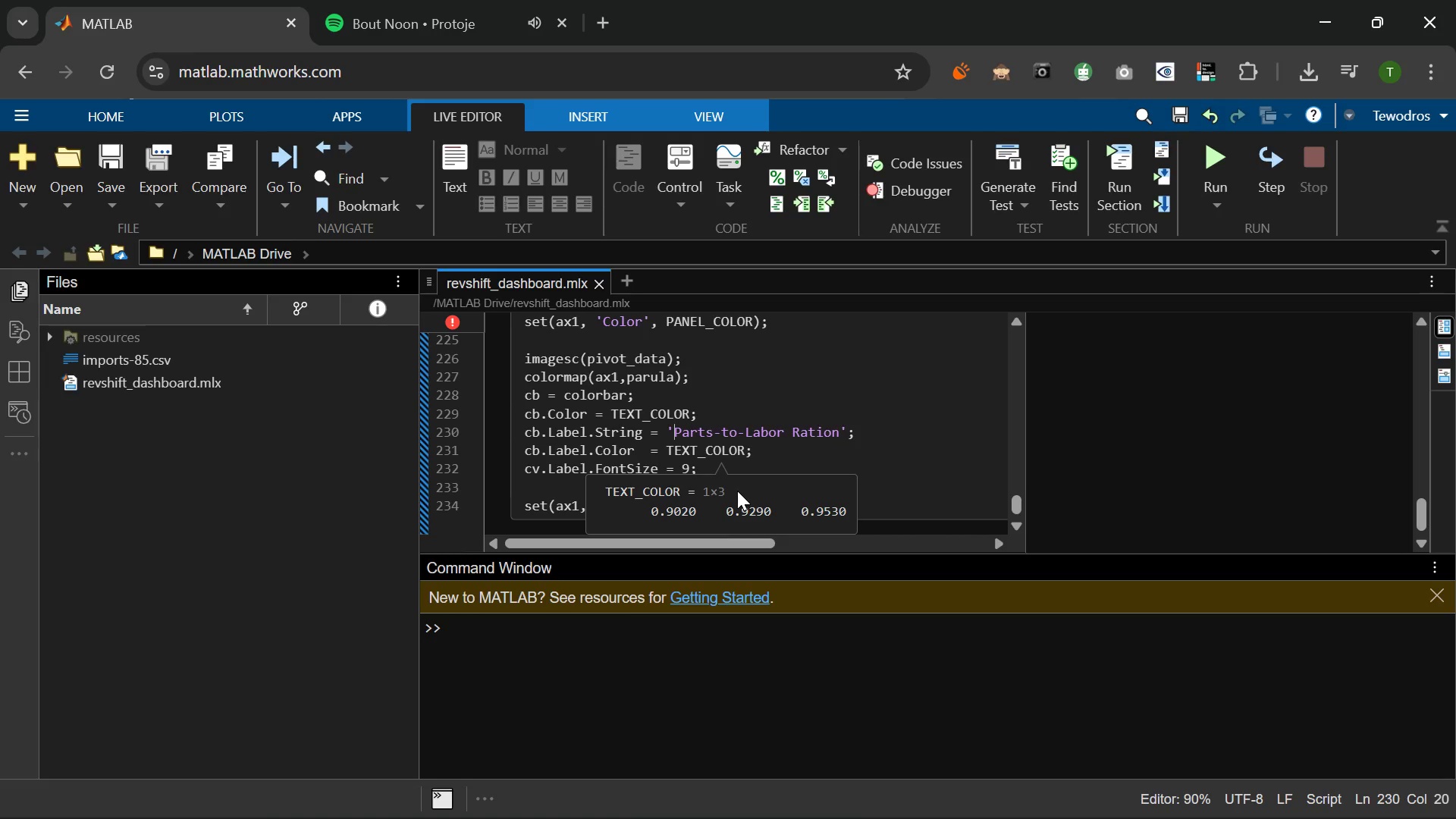 
wait(31.58)
 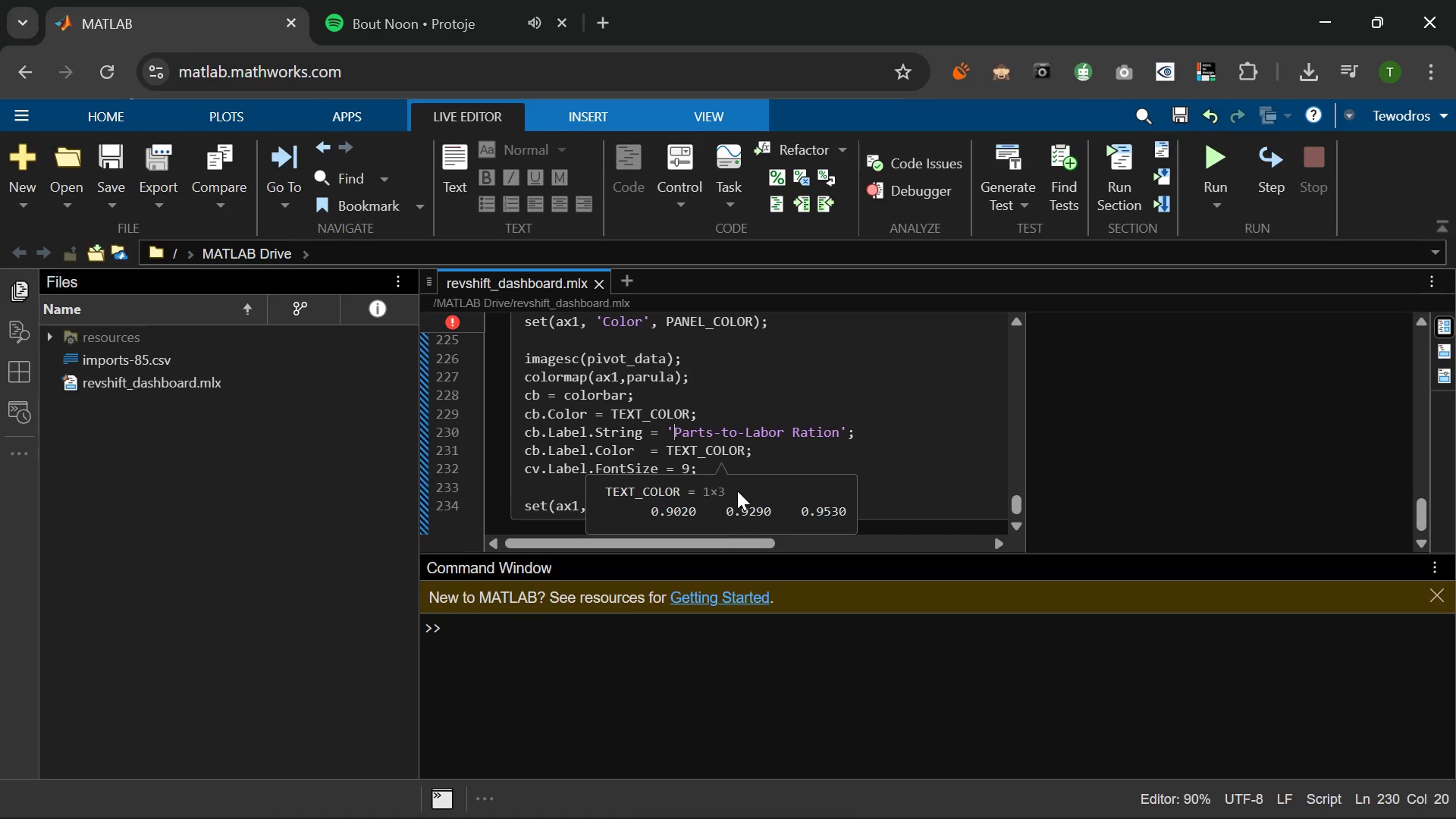 
left_click([880, 447])
 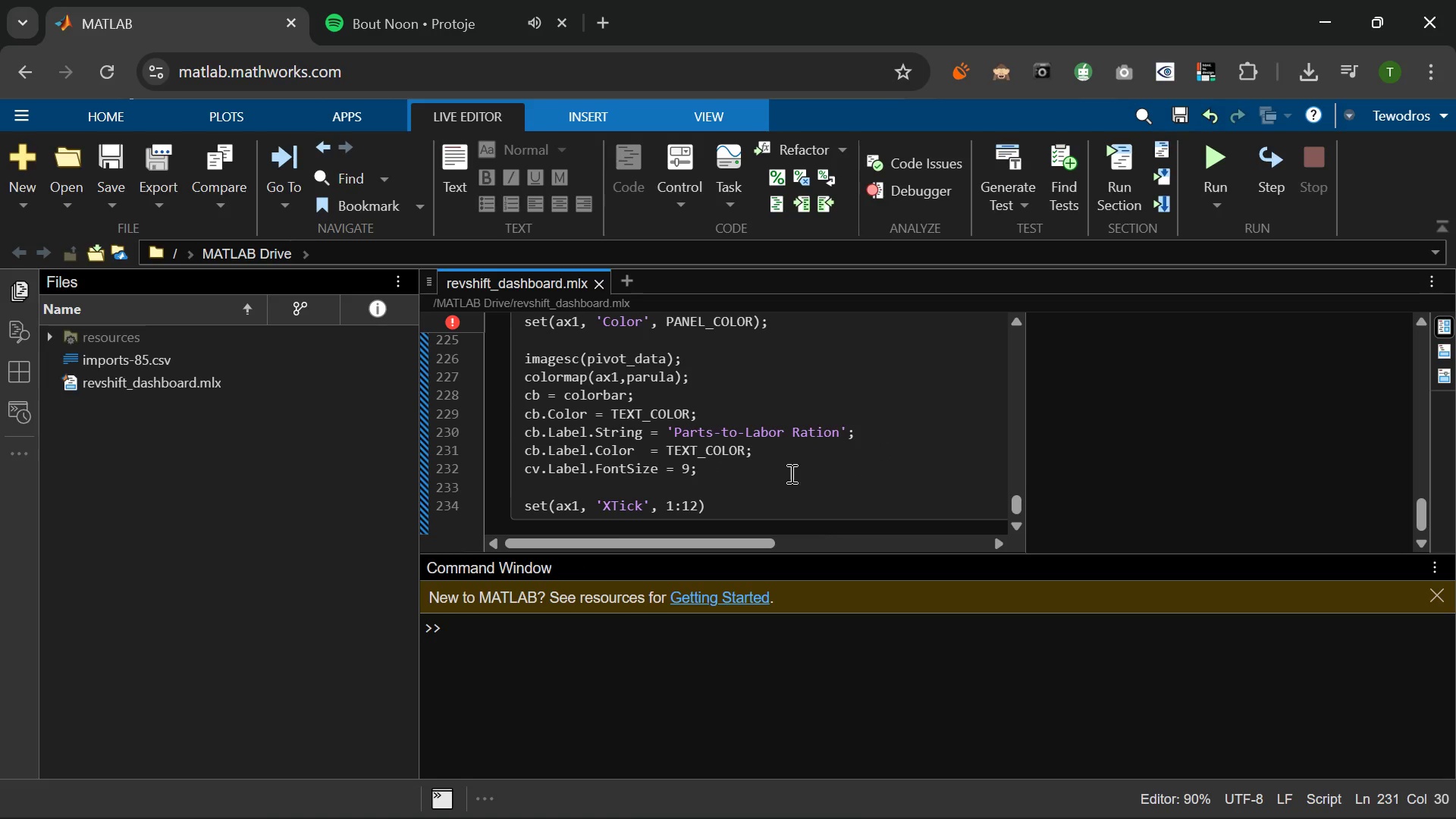 
left_click([789, 473])
 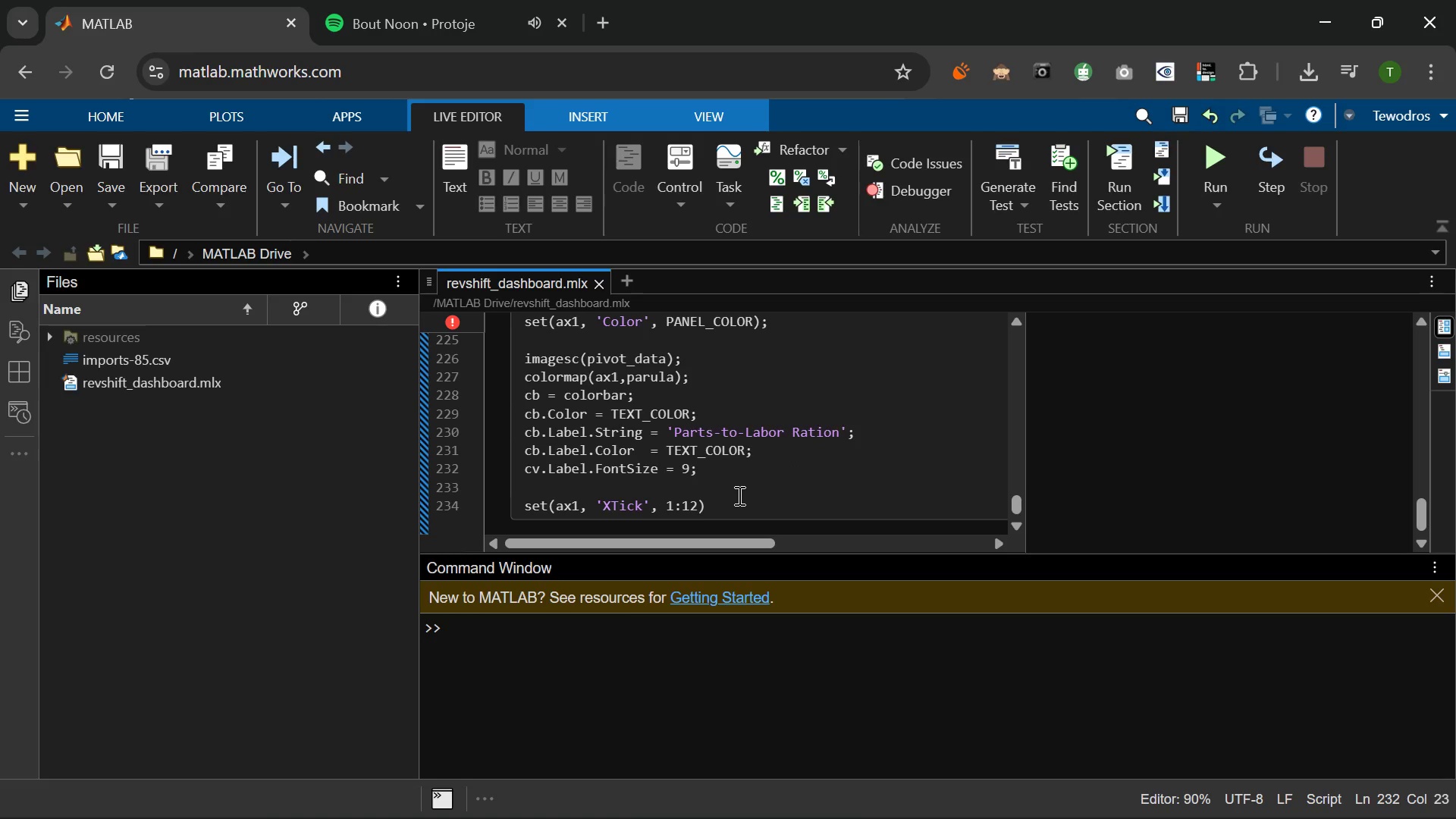 
wait(8.3)
 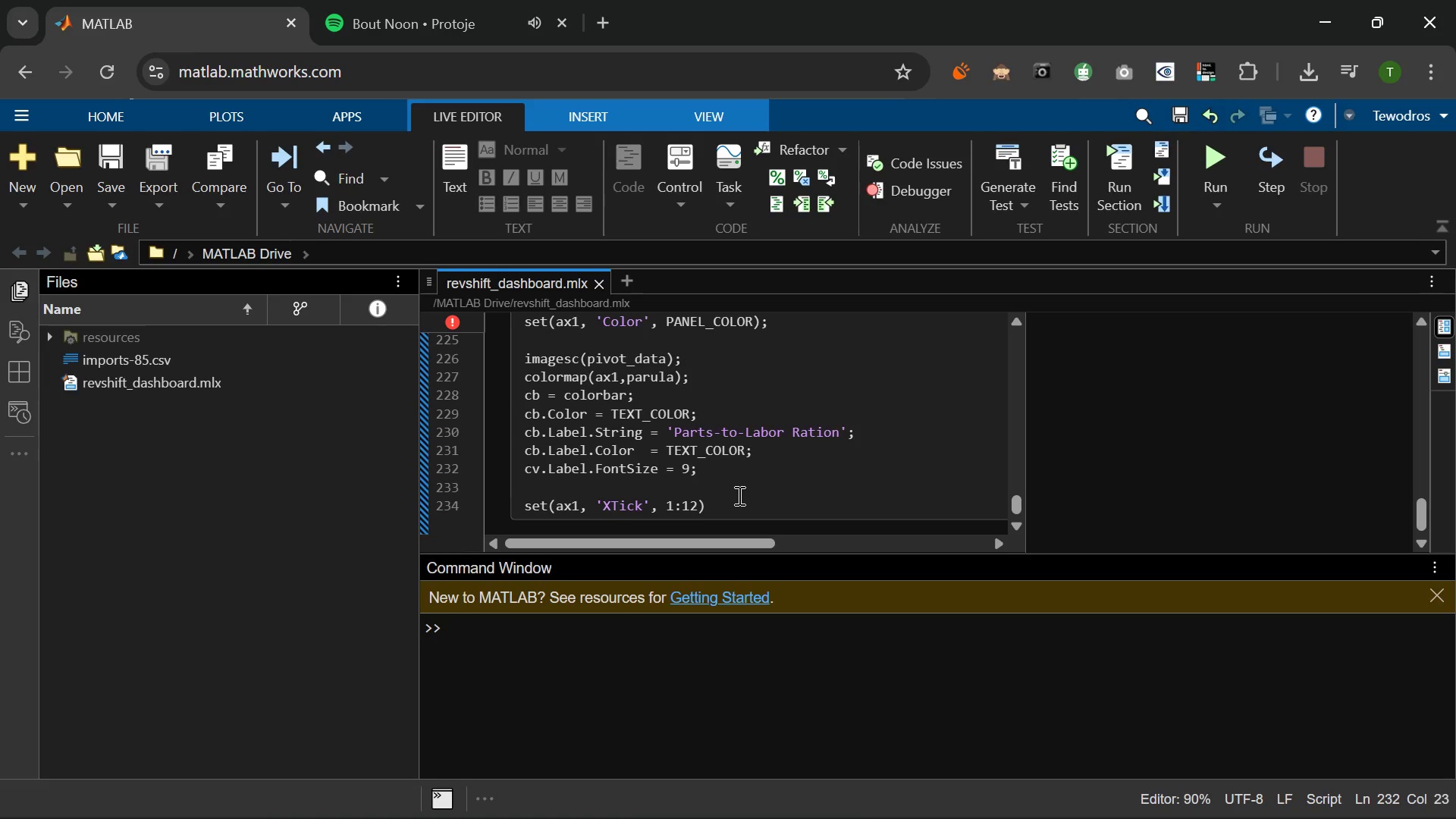 
left_click([744, 494])
 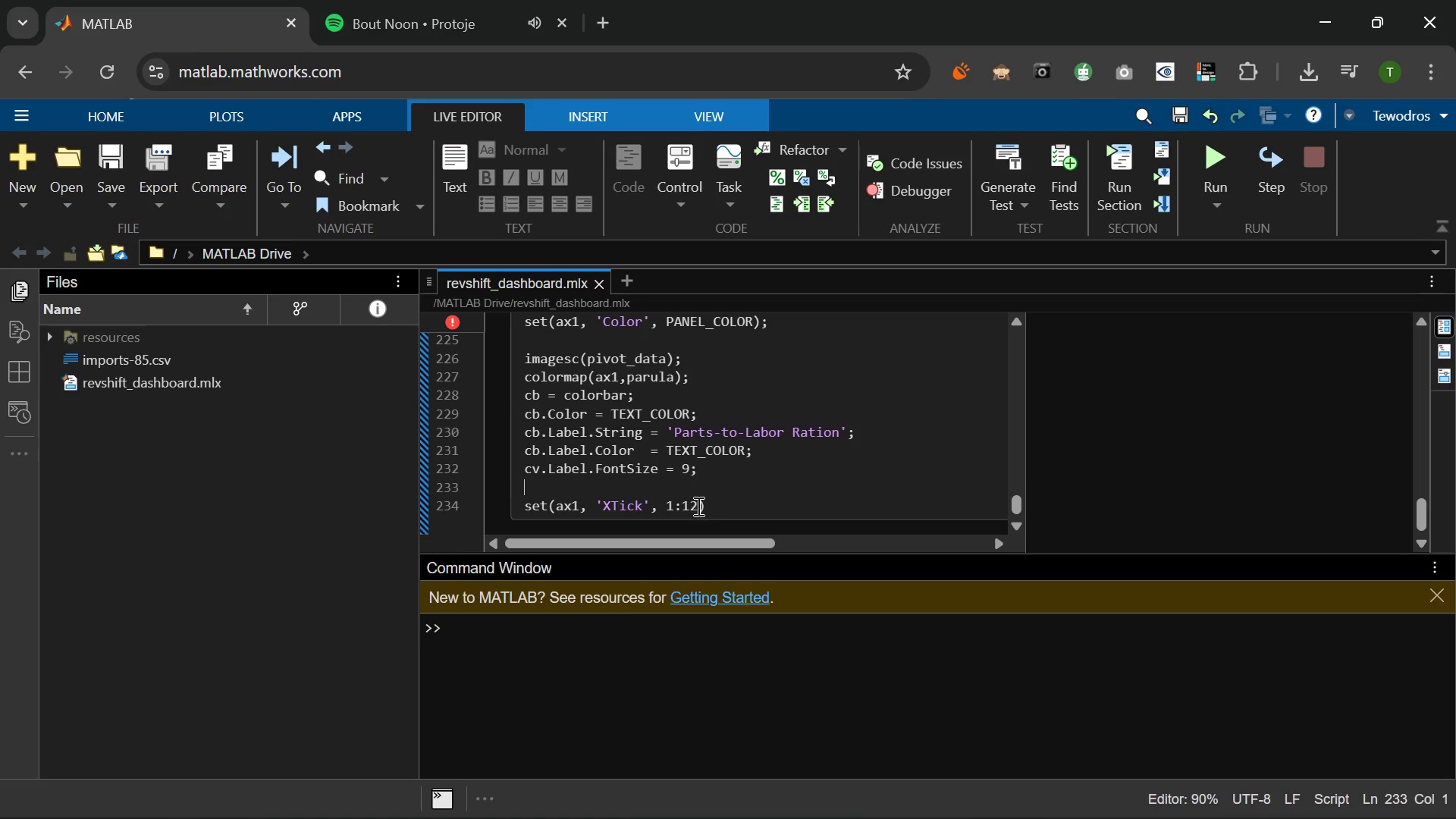 
left_click([696, 506])
 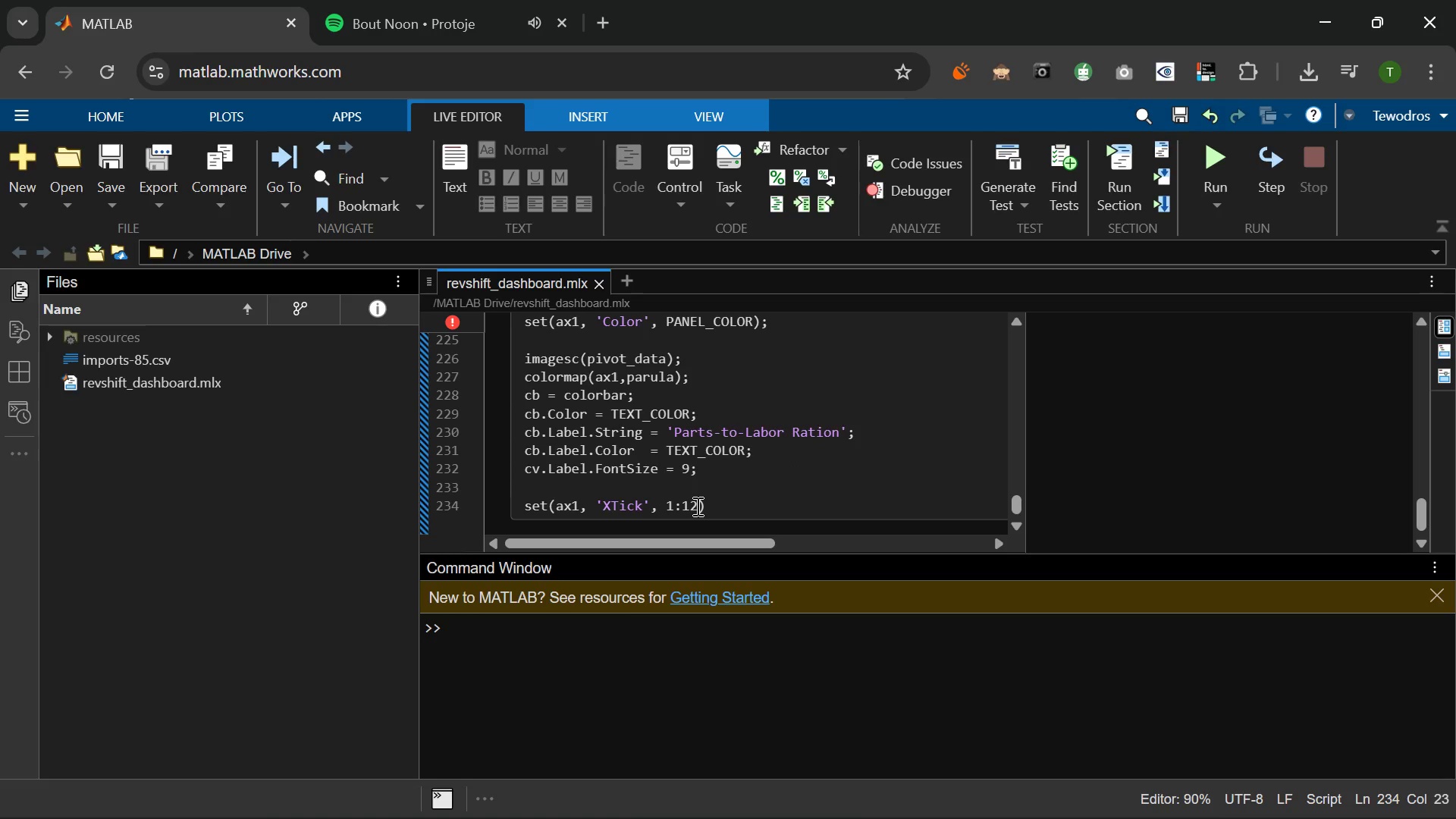 
type(, 'XTickLabel)
 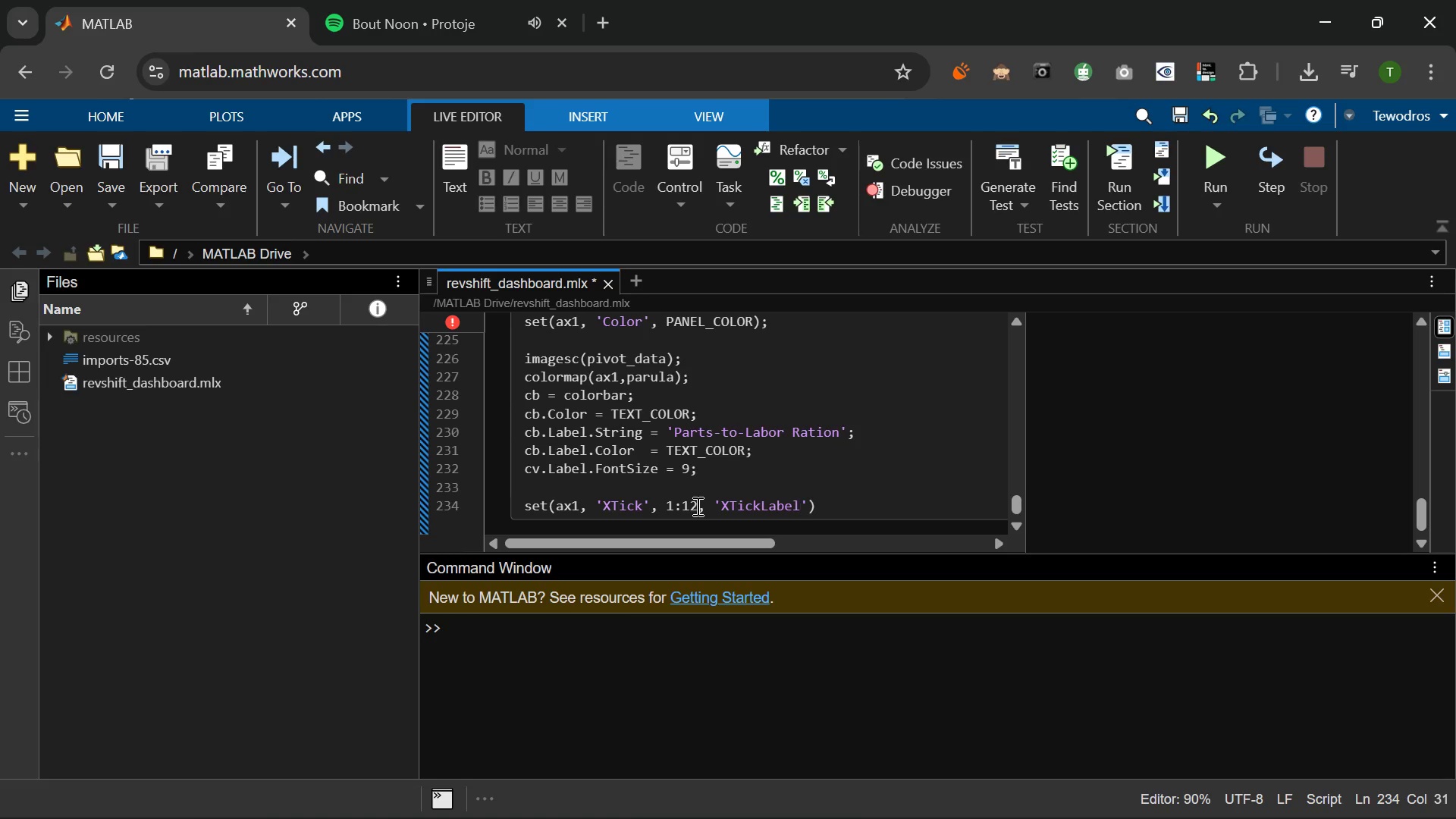 
key(ArrowRight)
 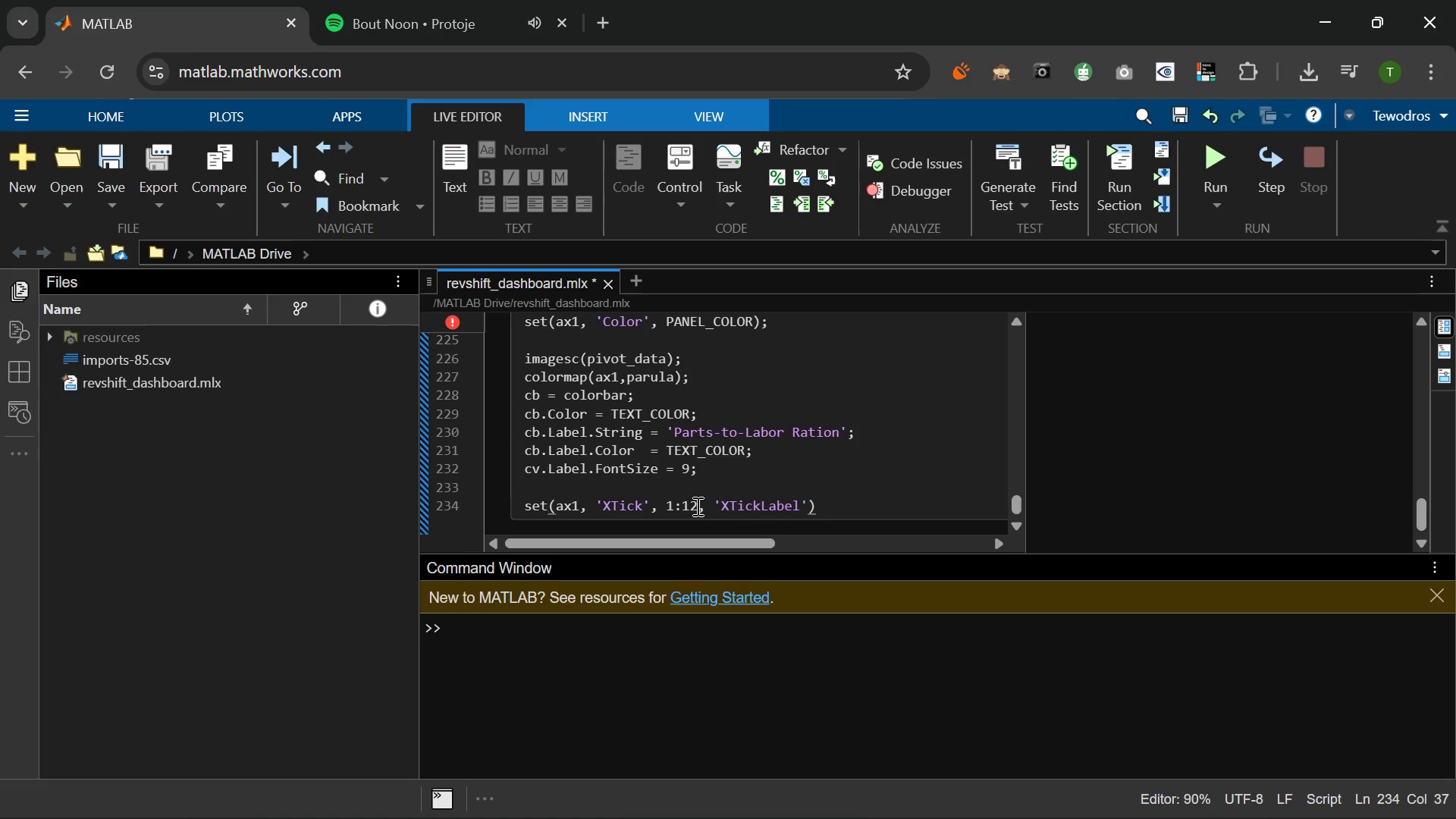 
type(, month_names)
 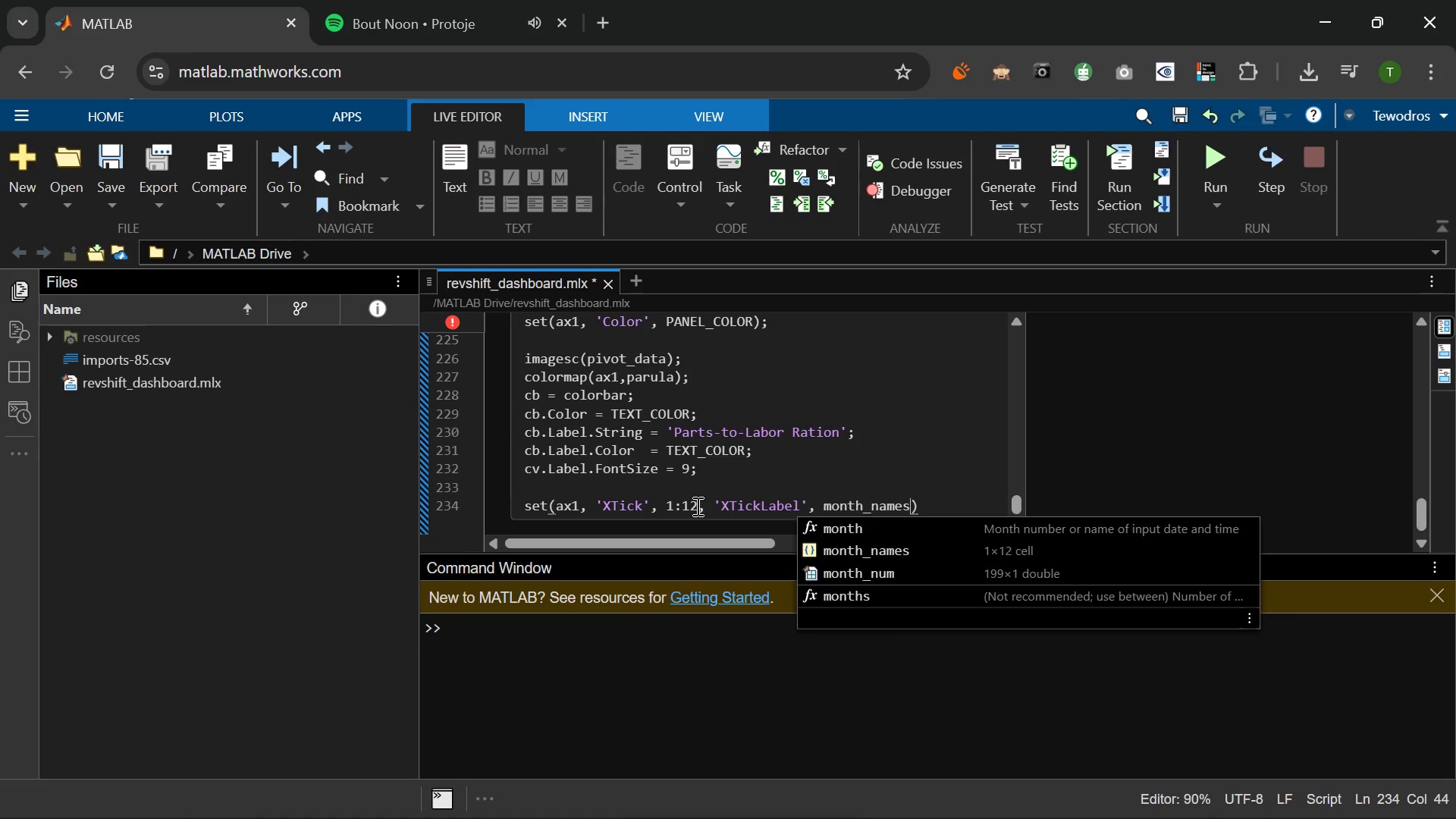 
wait(5.95)
 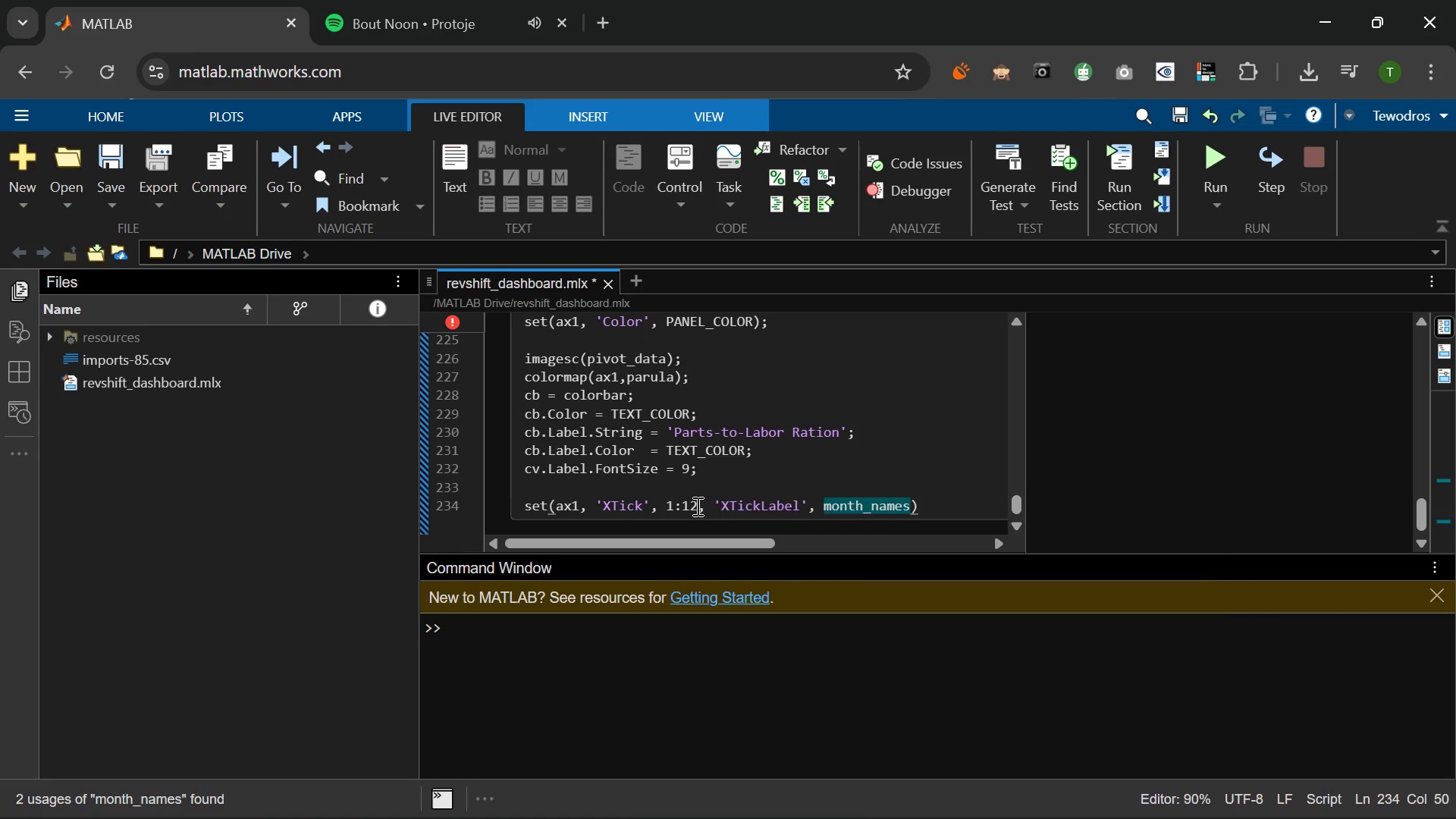 
key(Comma)
 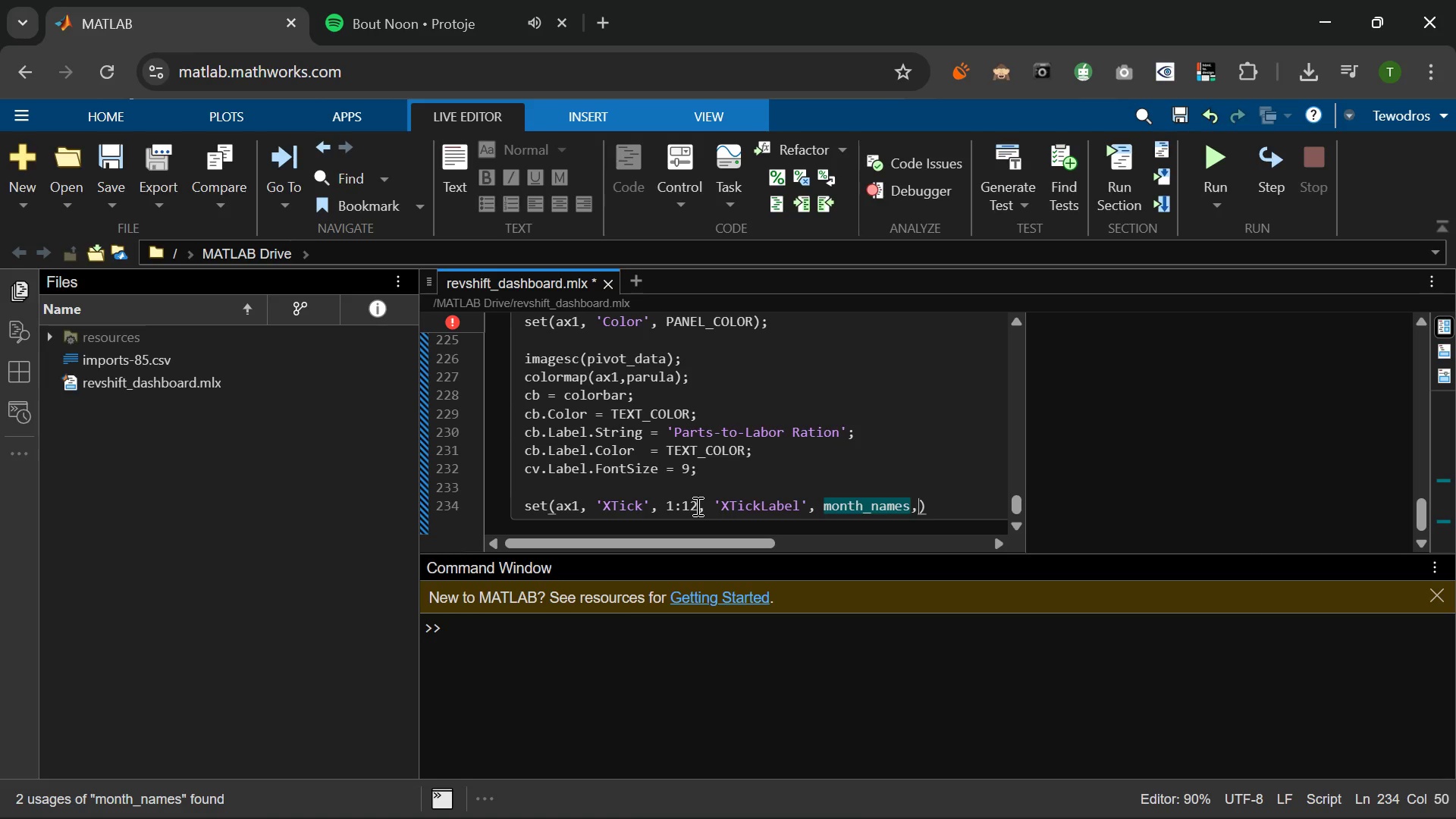 
key(Space)
 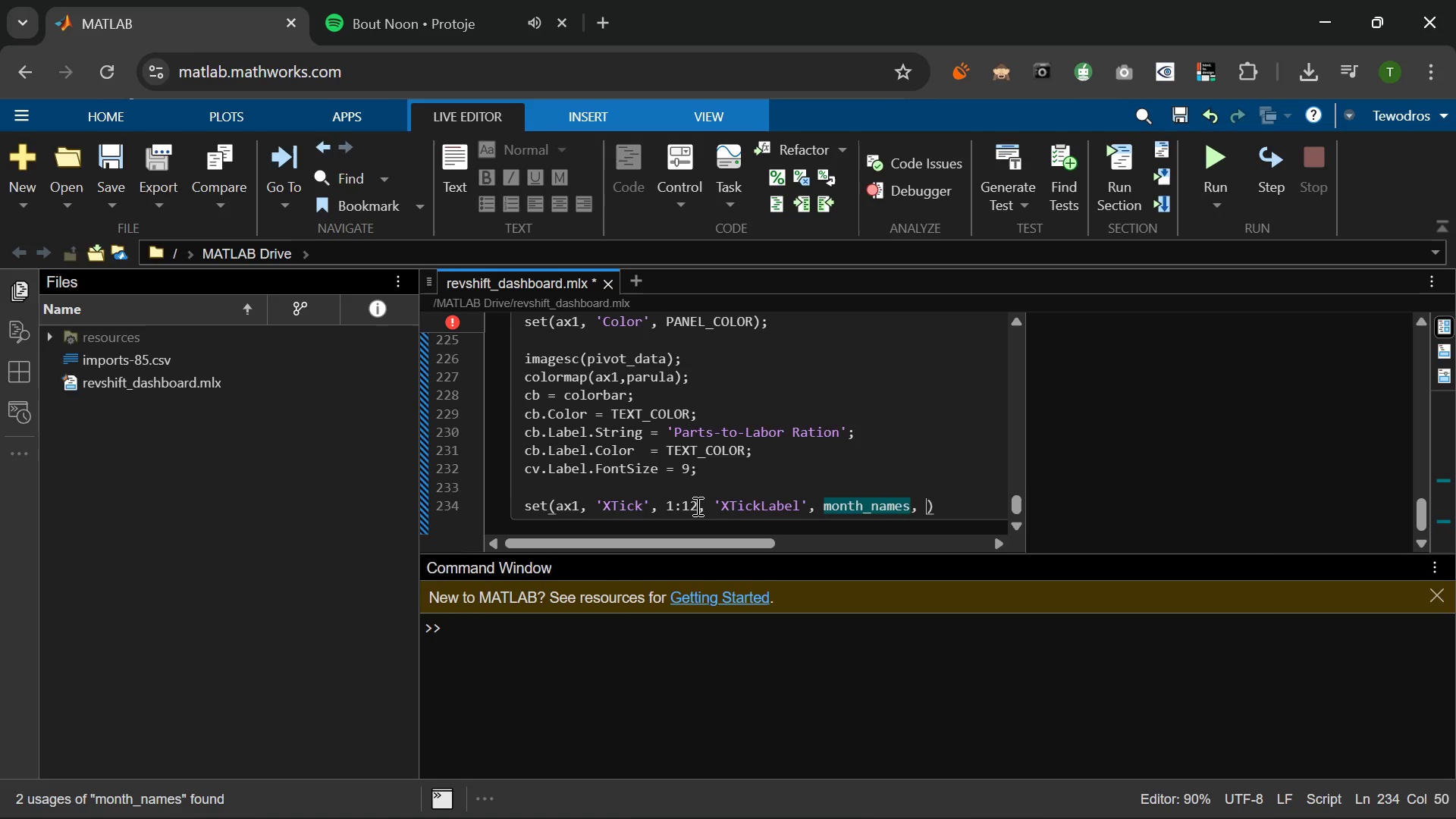 
key(Period)
 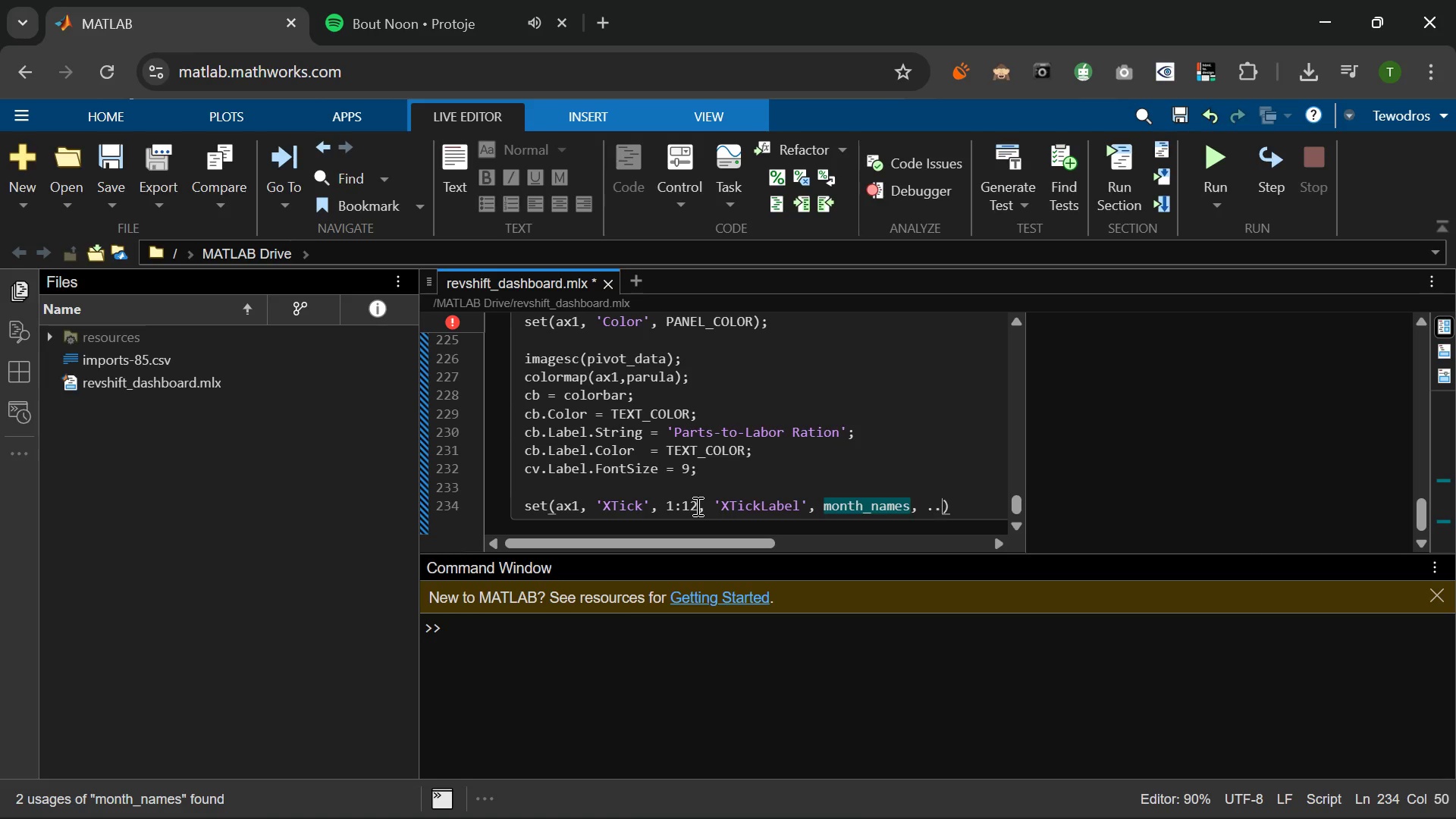 
key(Period)
 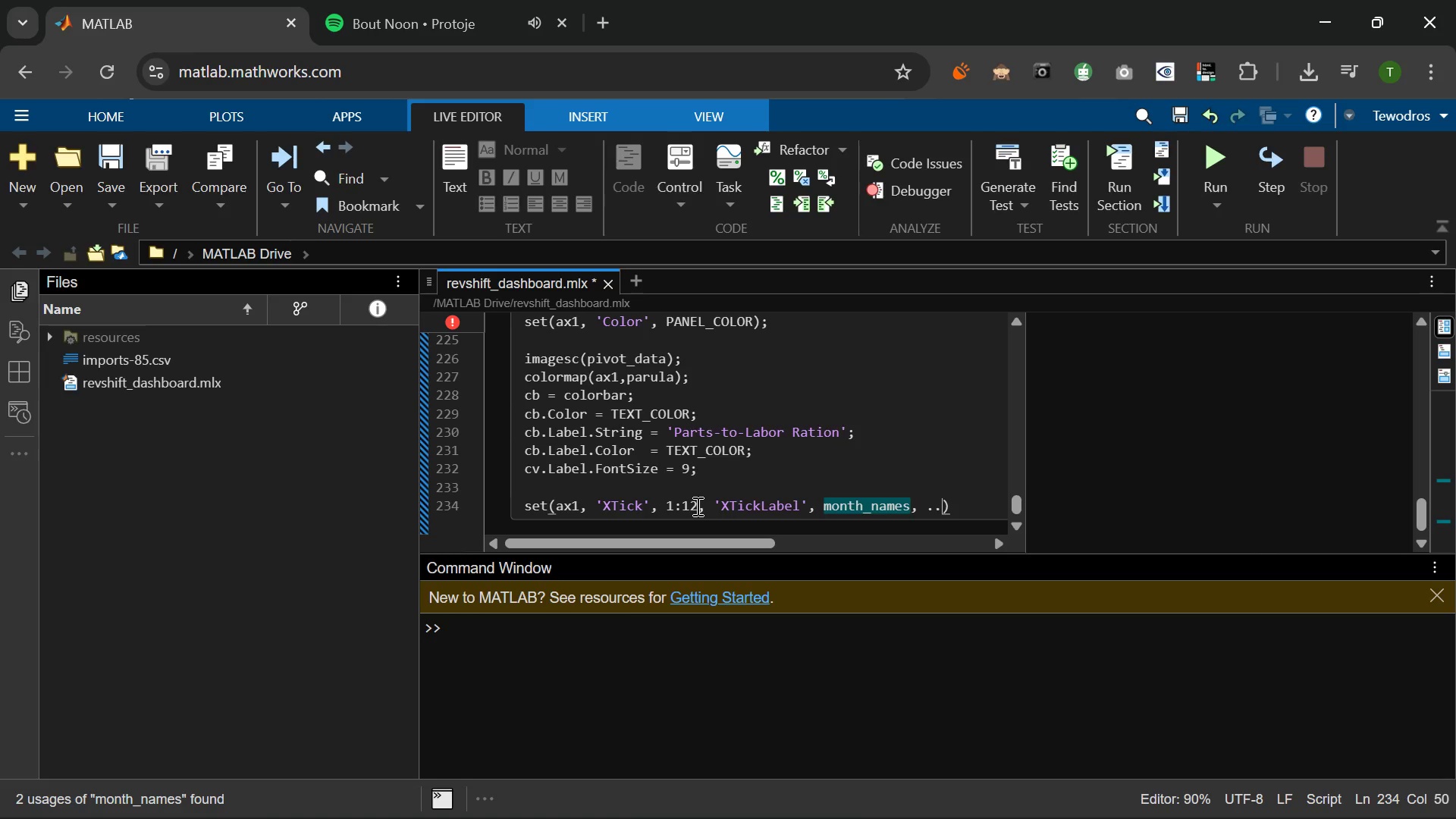 
key(Period)
 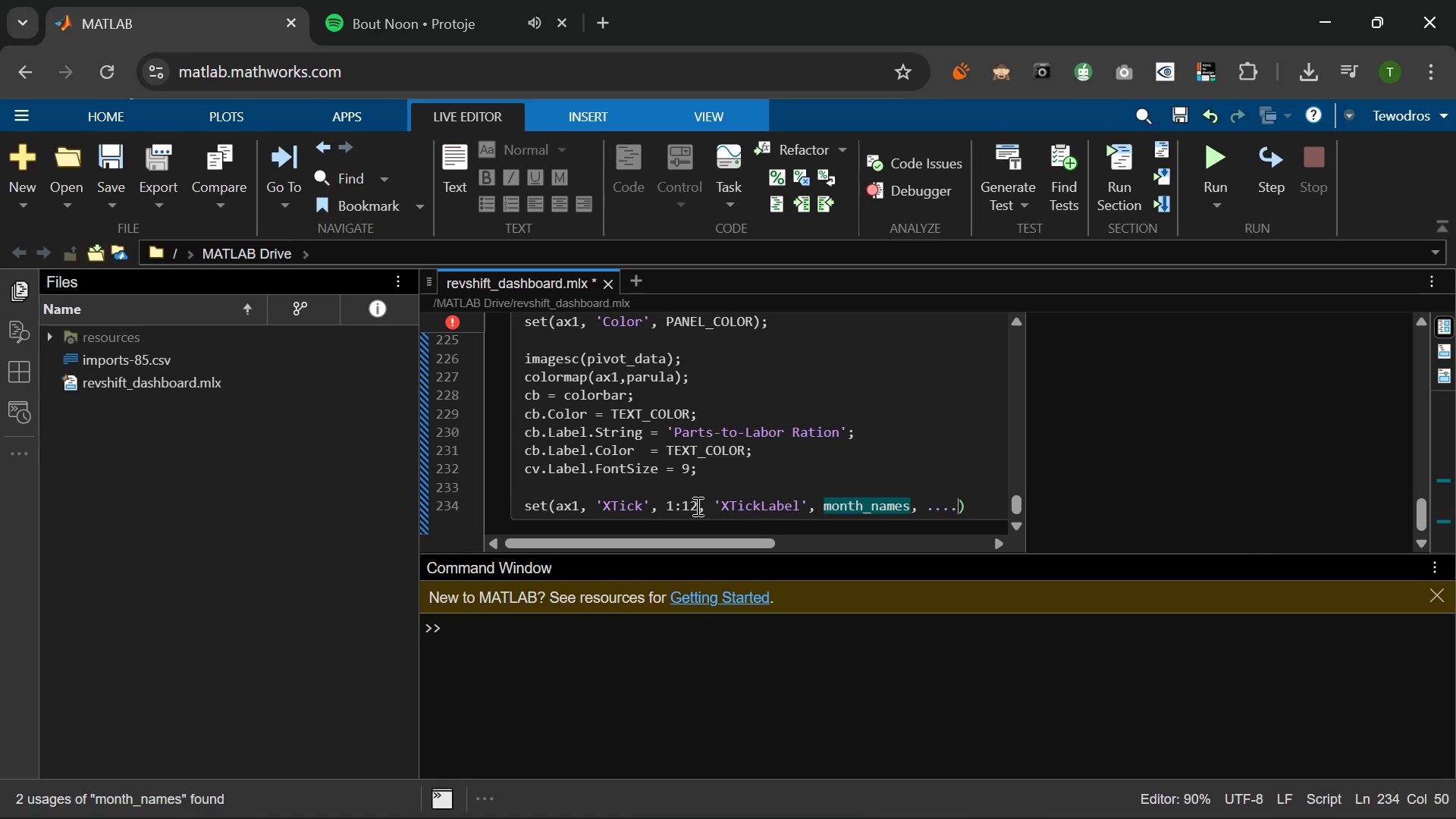 
key(Period)
 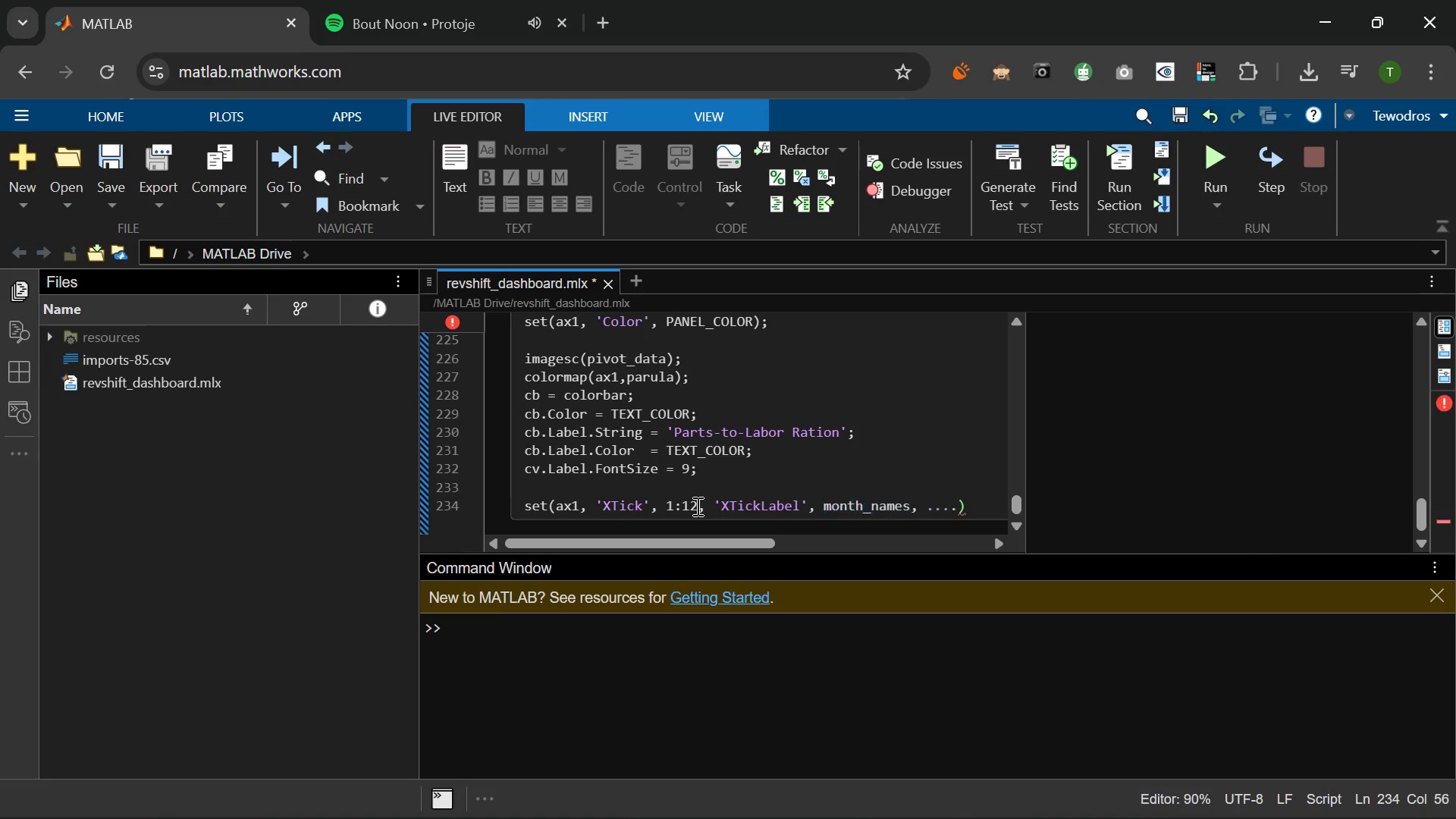 
key(Backspace)
 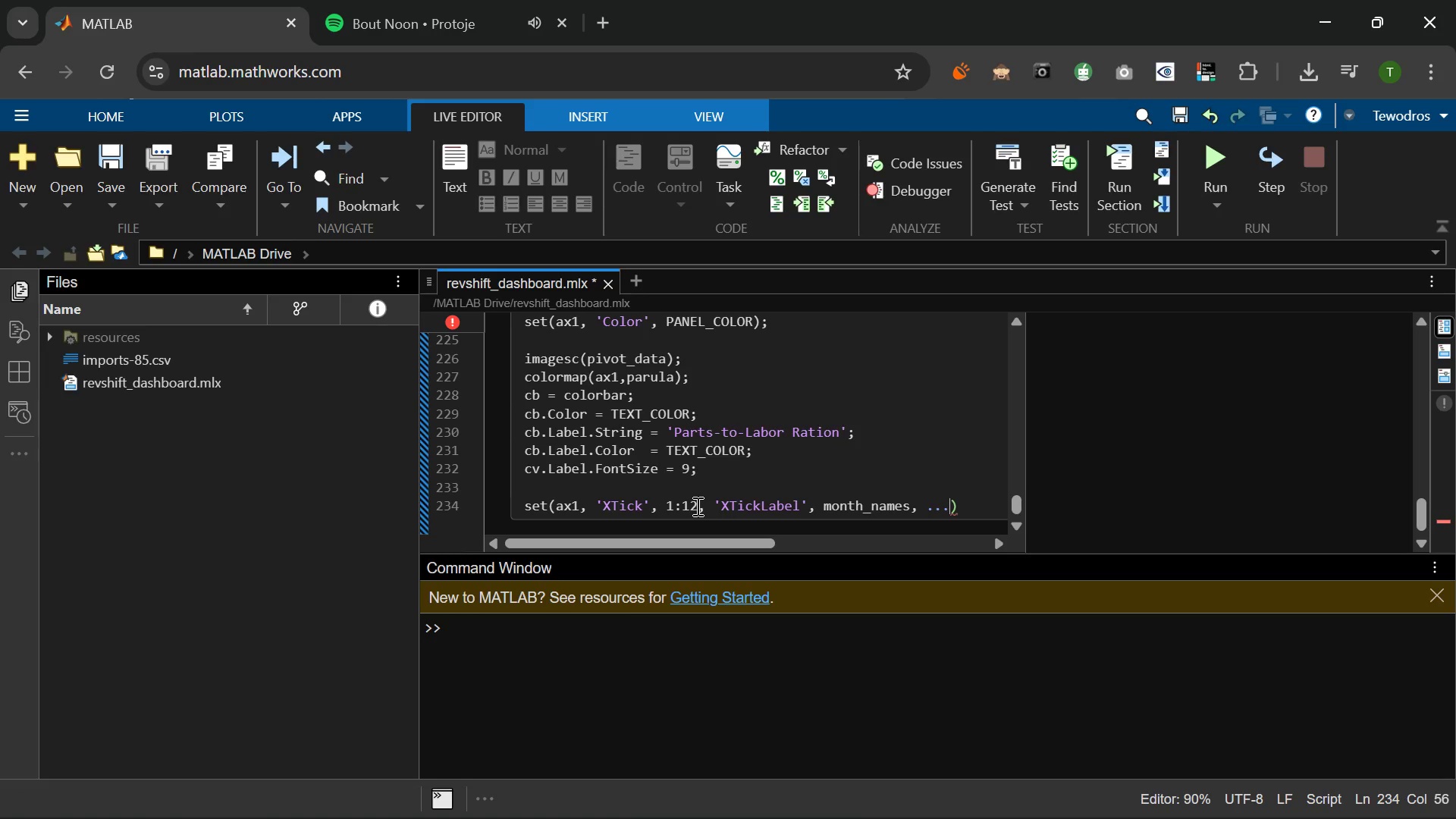 
key(Enter)
 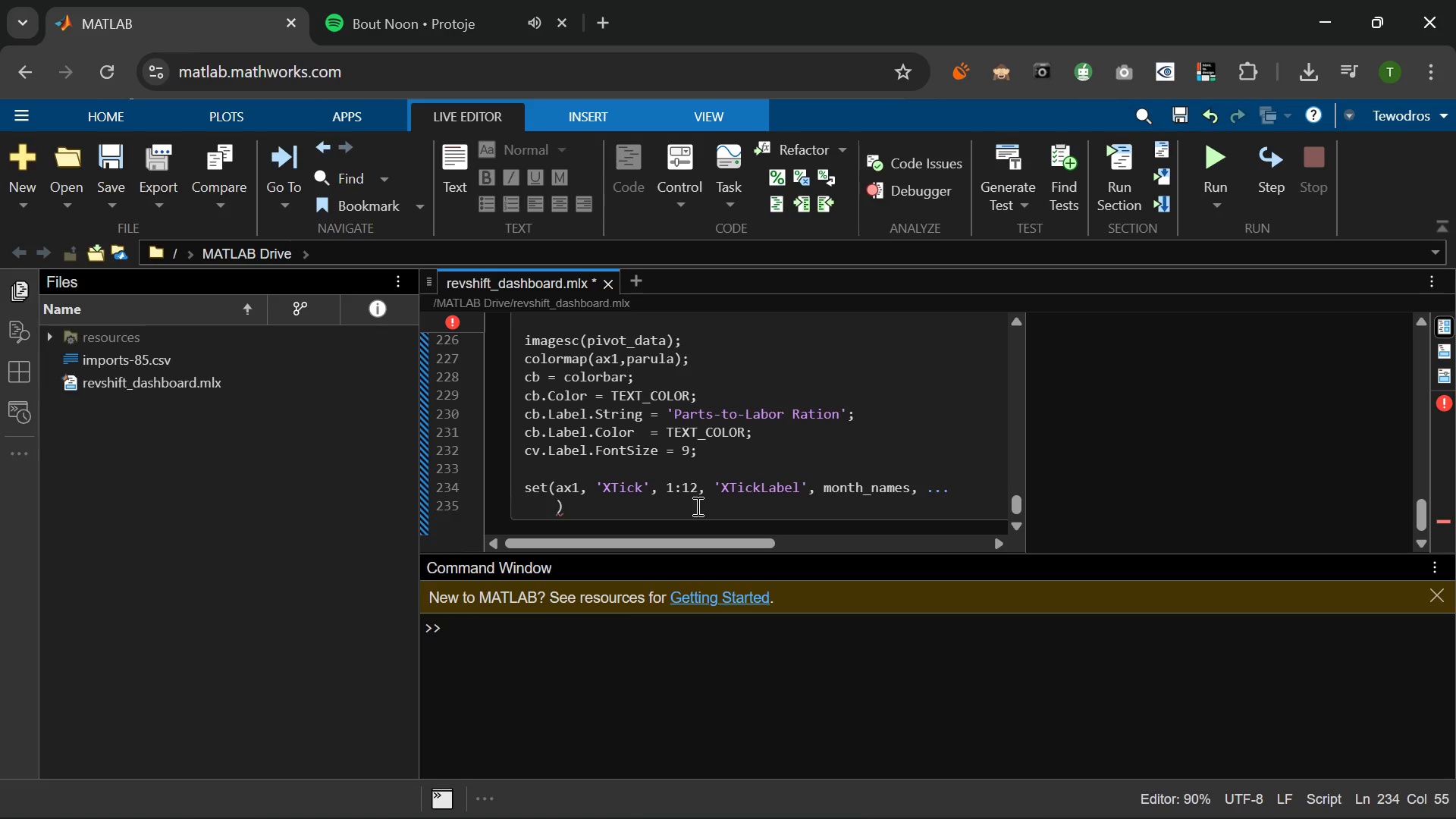 
key(Quote)
 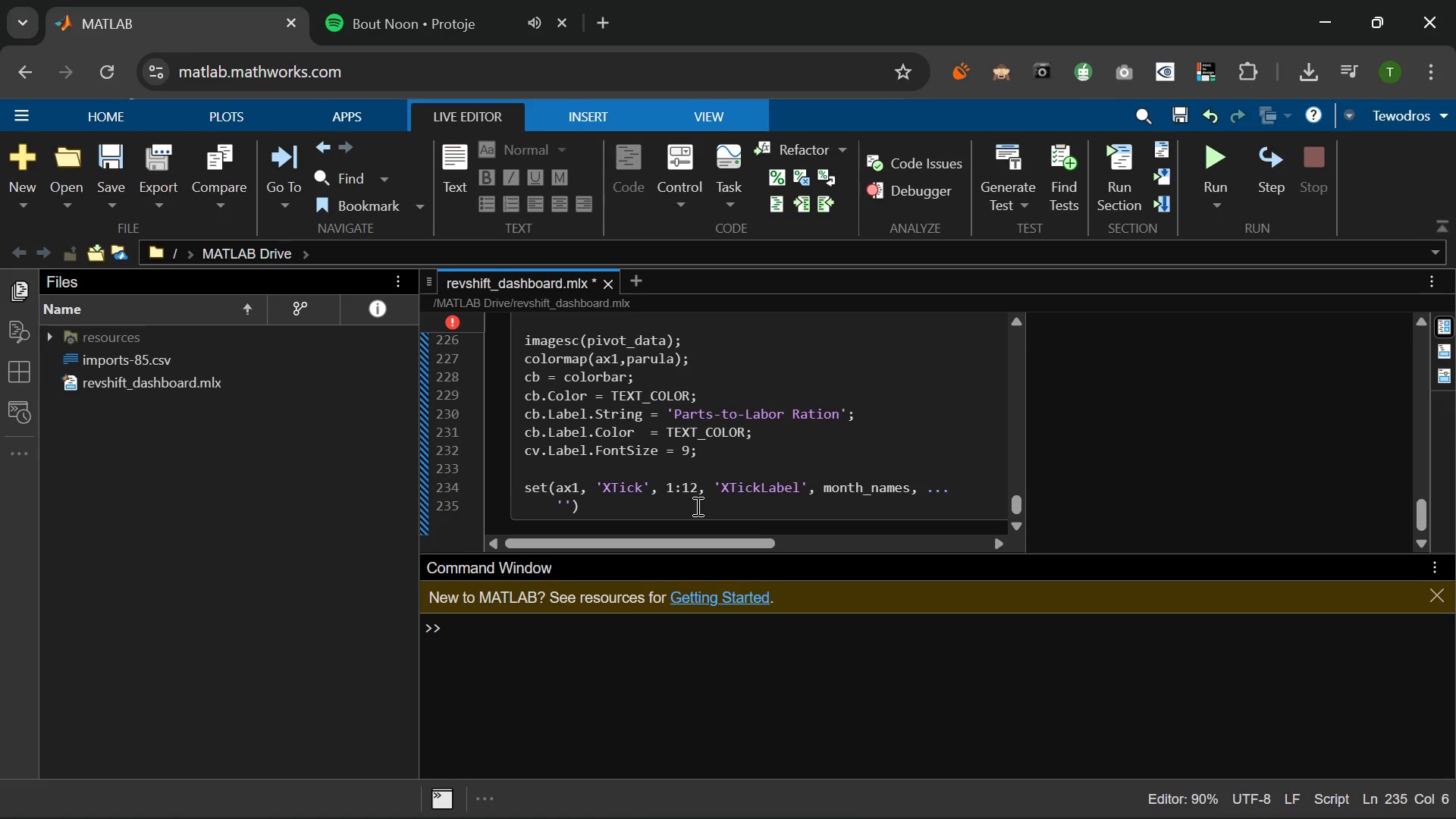 
key(Backspace)
 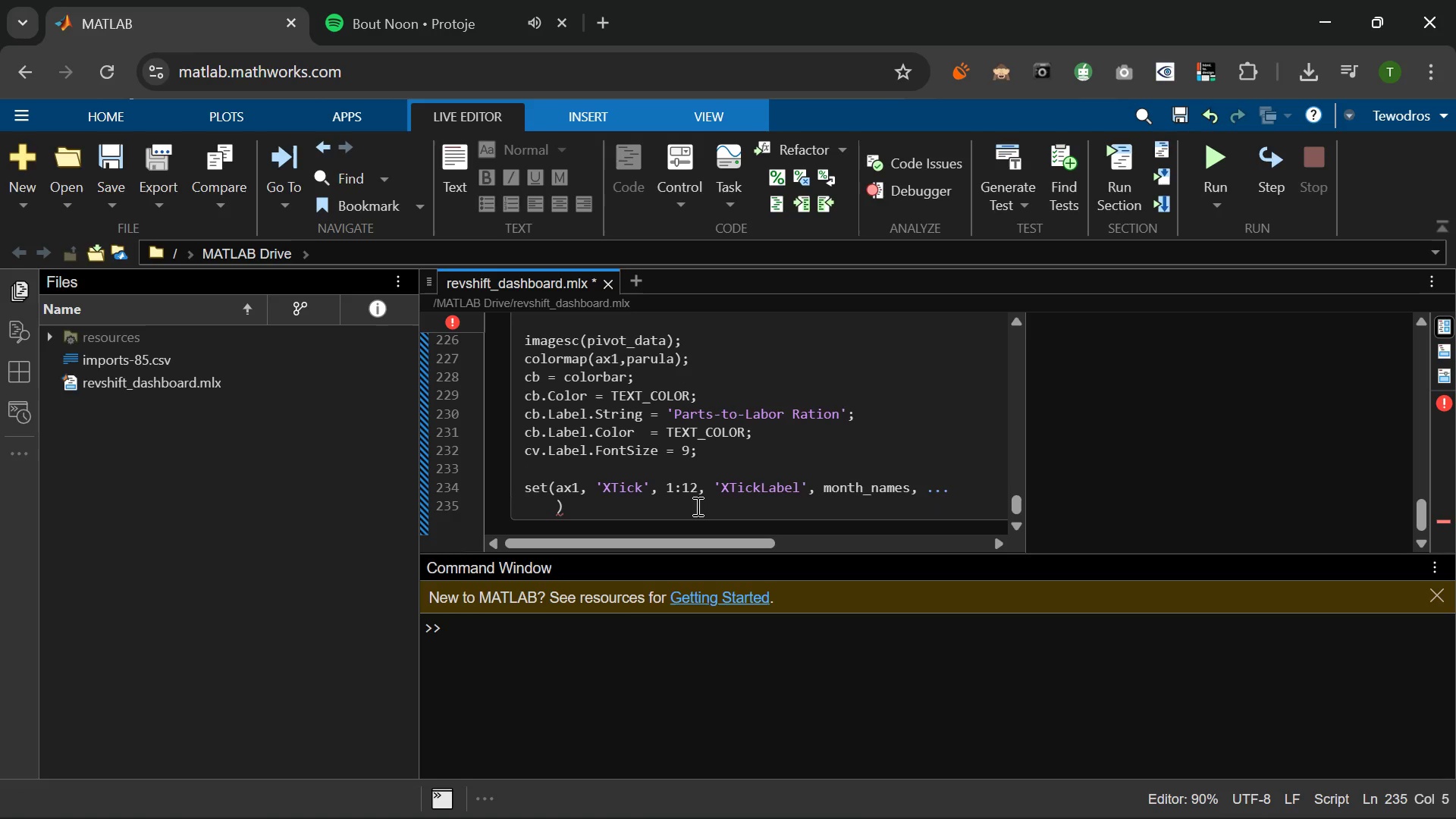 
hold_key(key=Space, duration=0.7)
 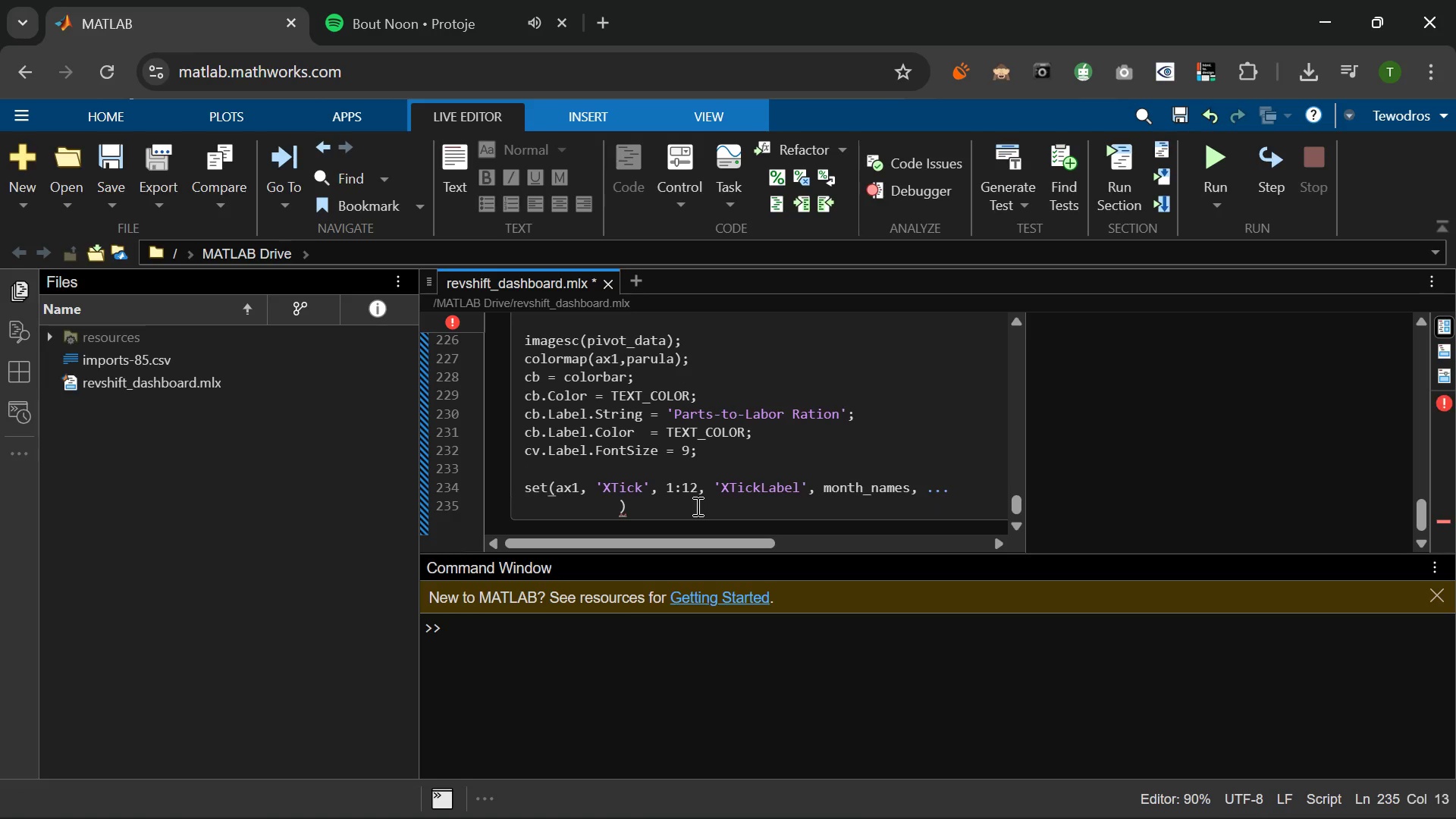 
key(Backspace)
key(Backspace)
key(Backspace)
type('YTick)
 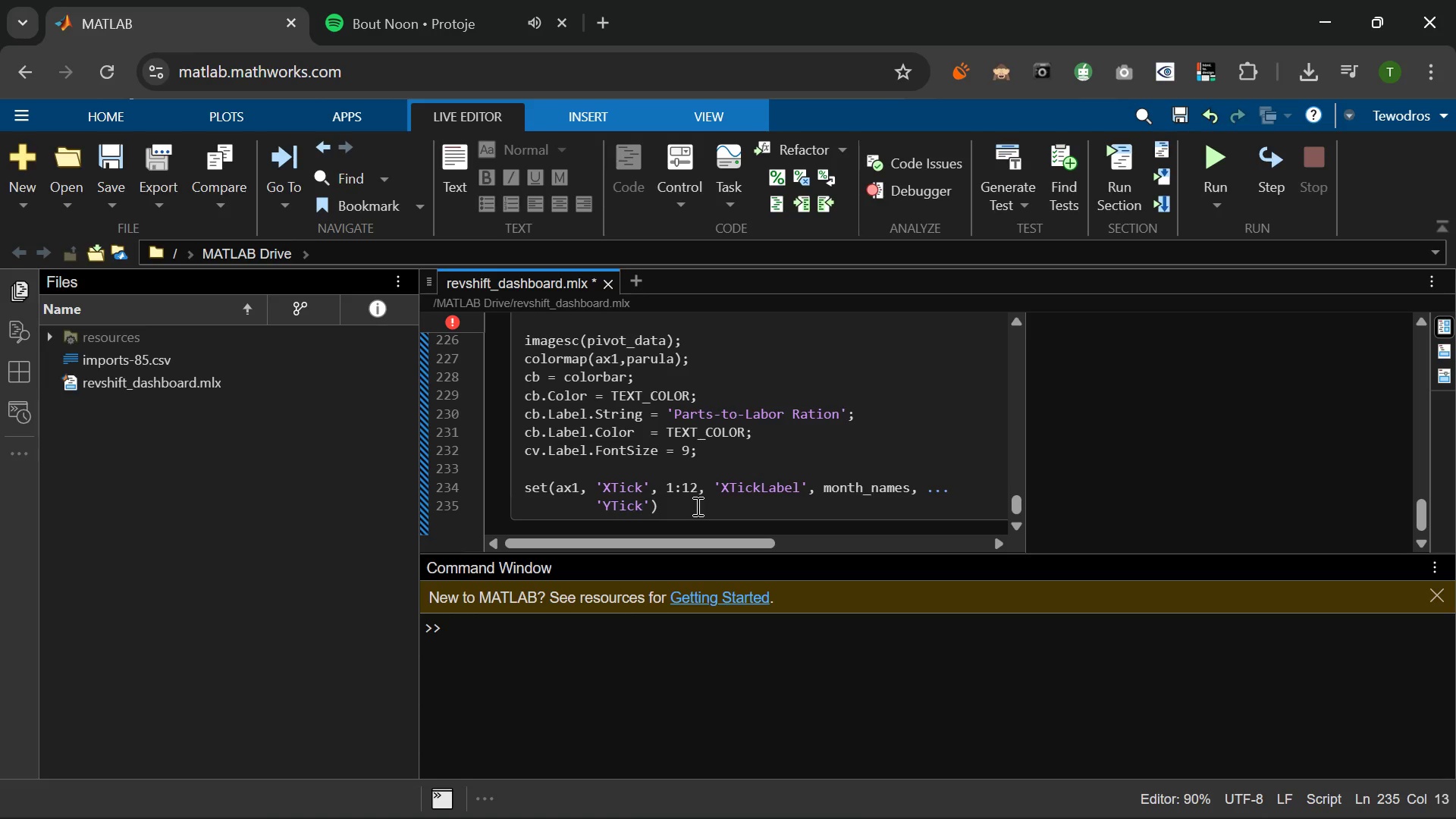 
key(ArrowRight)
 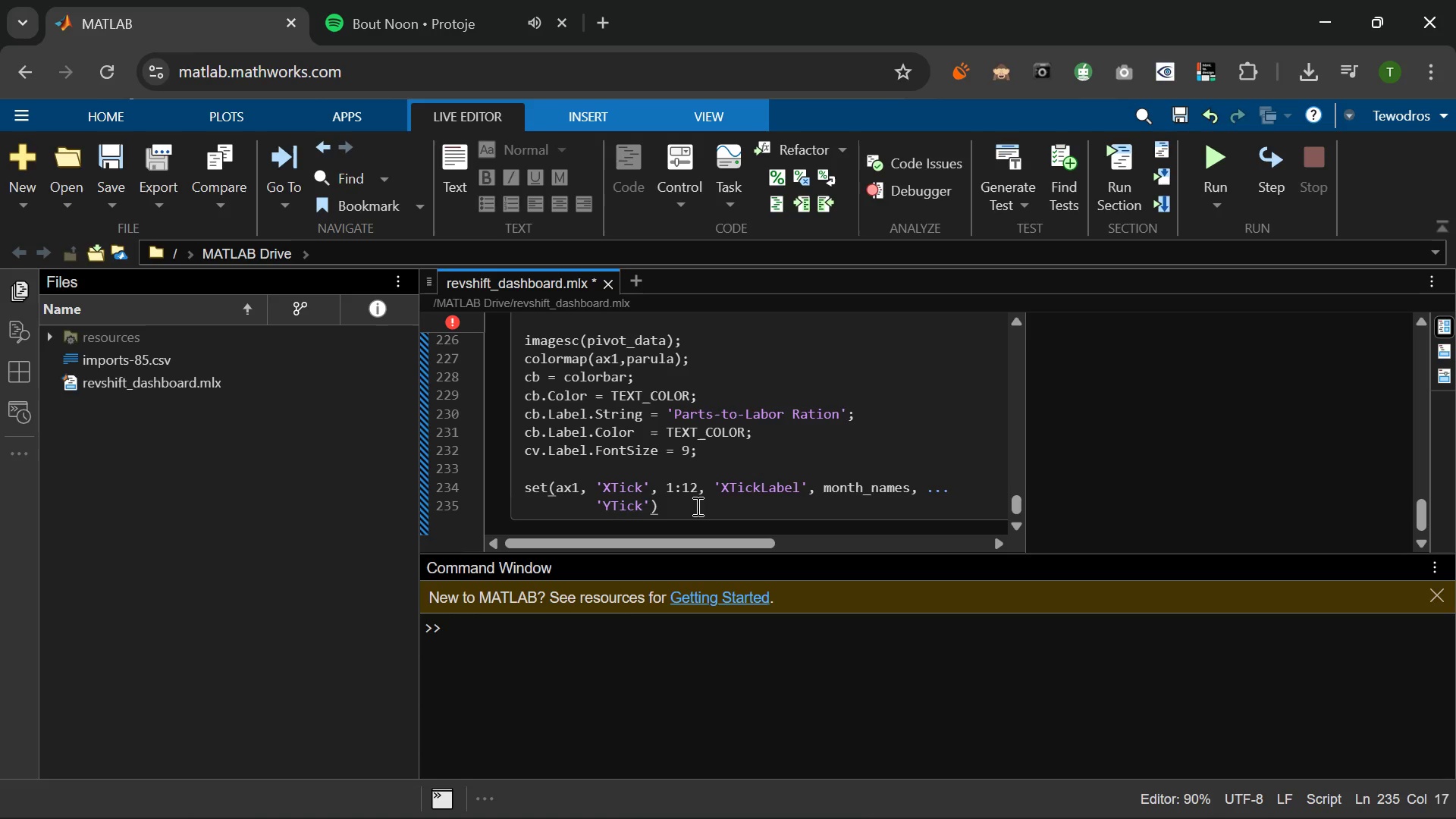 
key(Comma)
 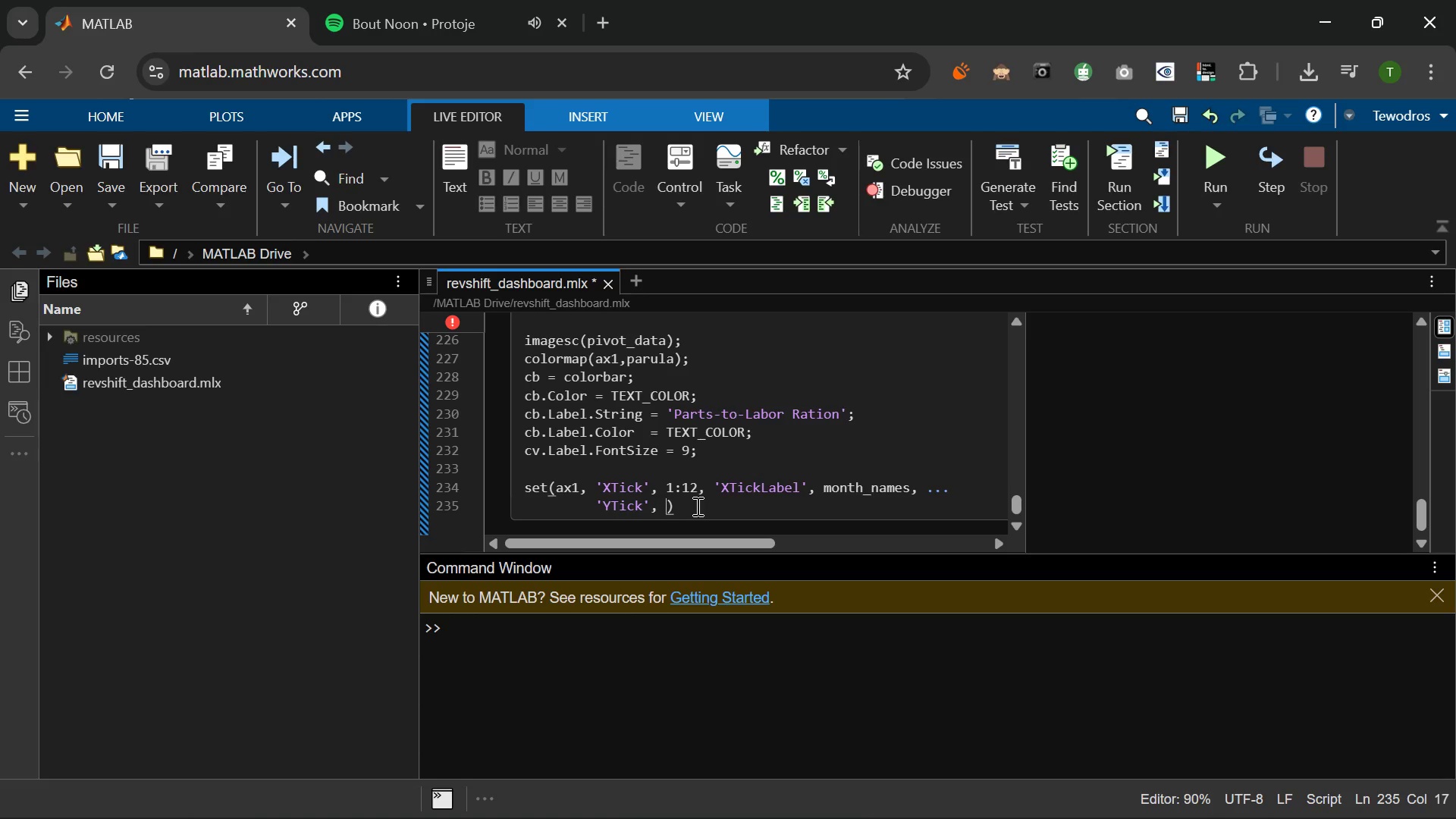 
key(Space)
 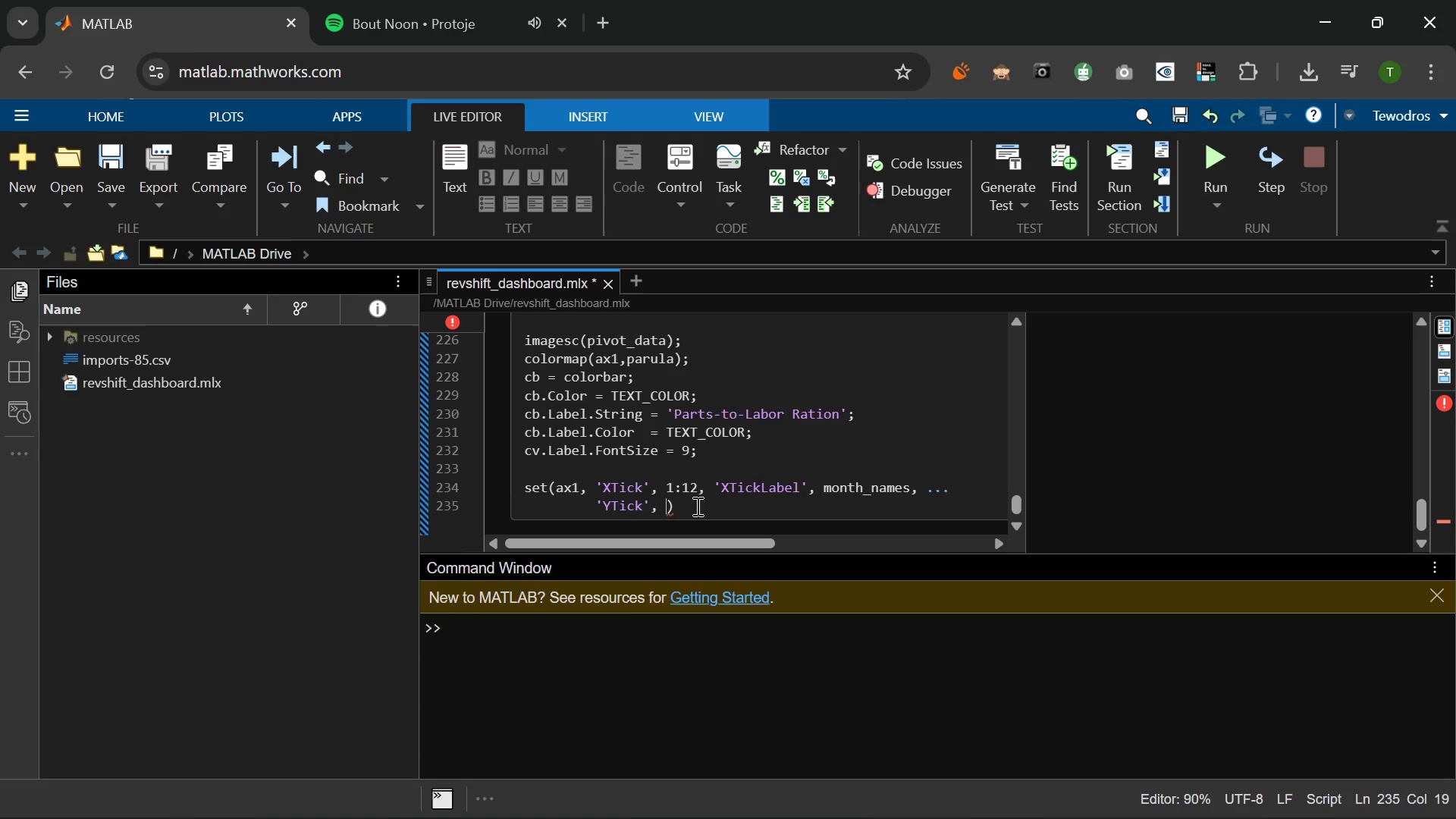 
key(1)
 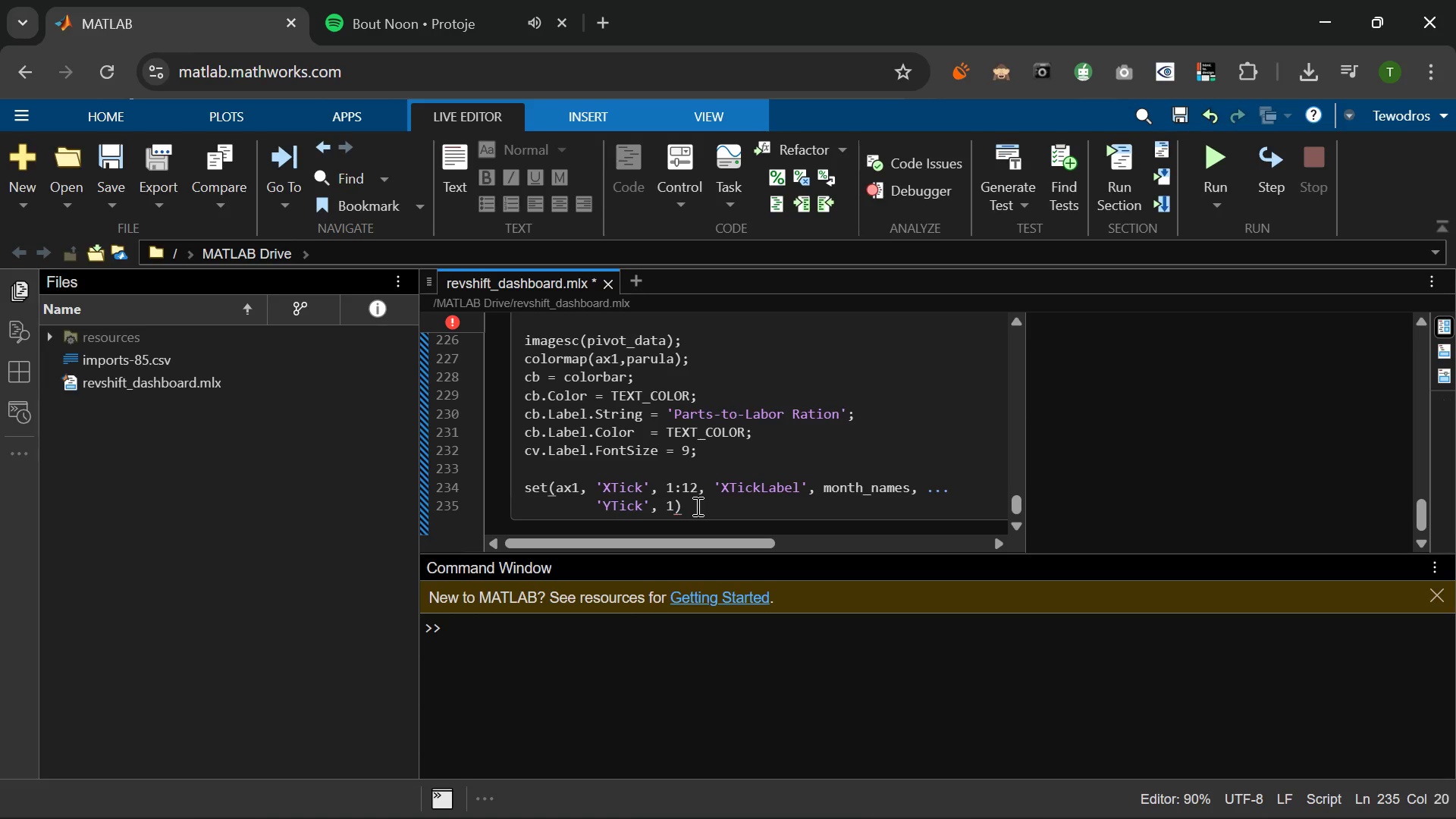 
key(Shift+ShiftLeft)
 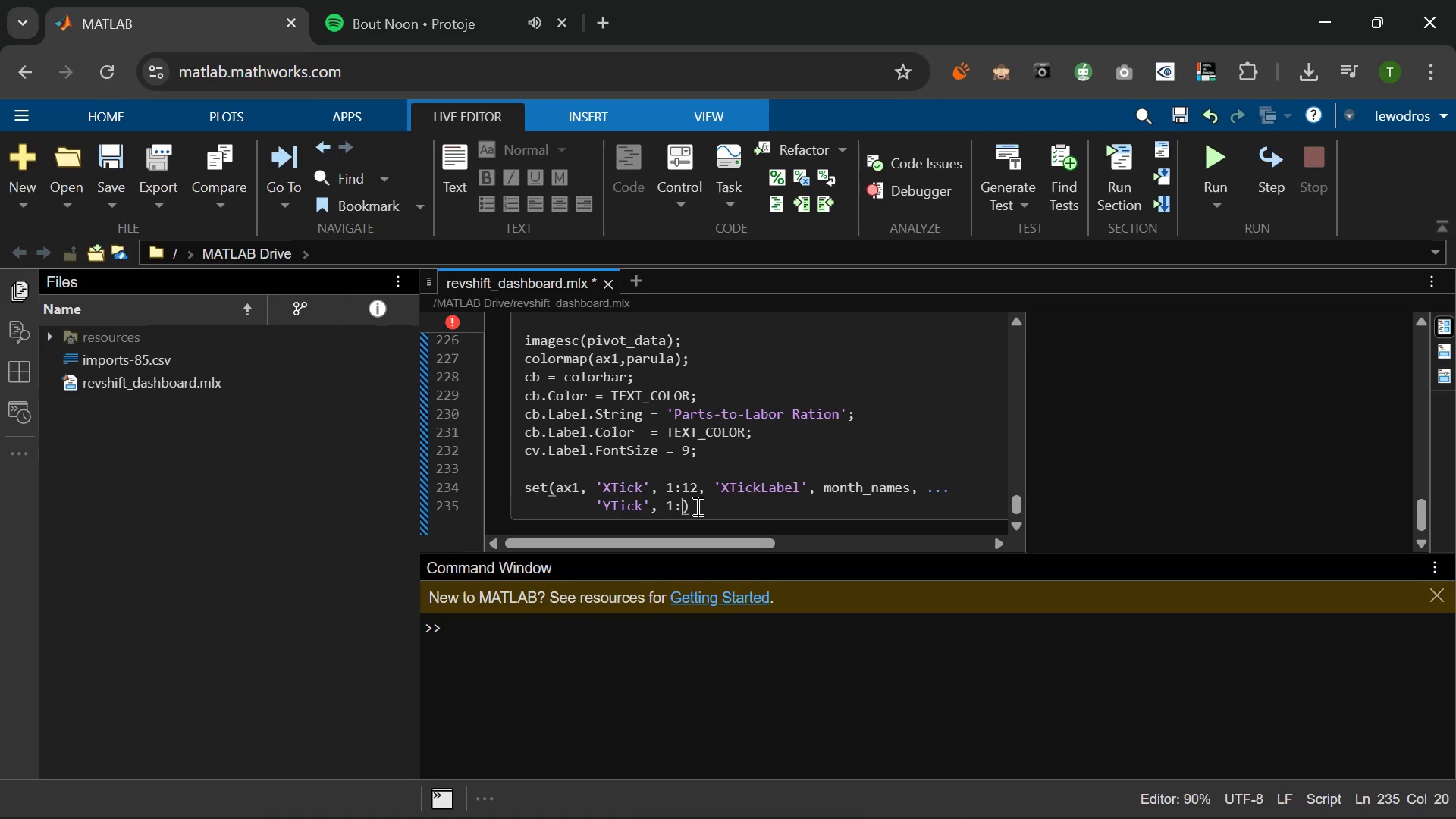 
key(Shift+Semicolon)
 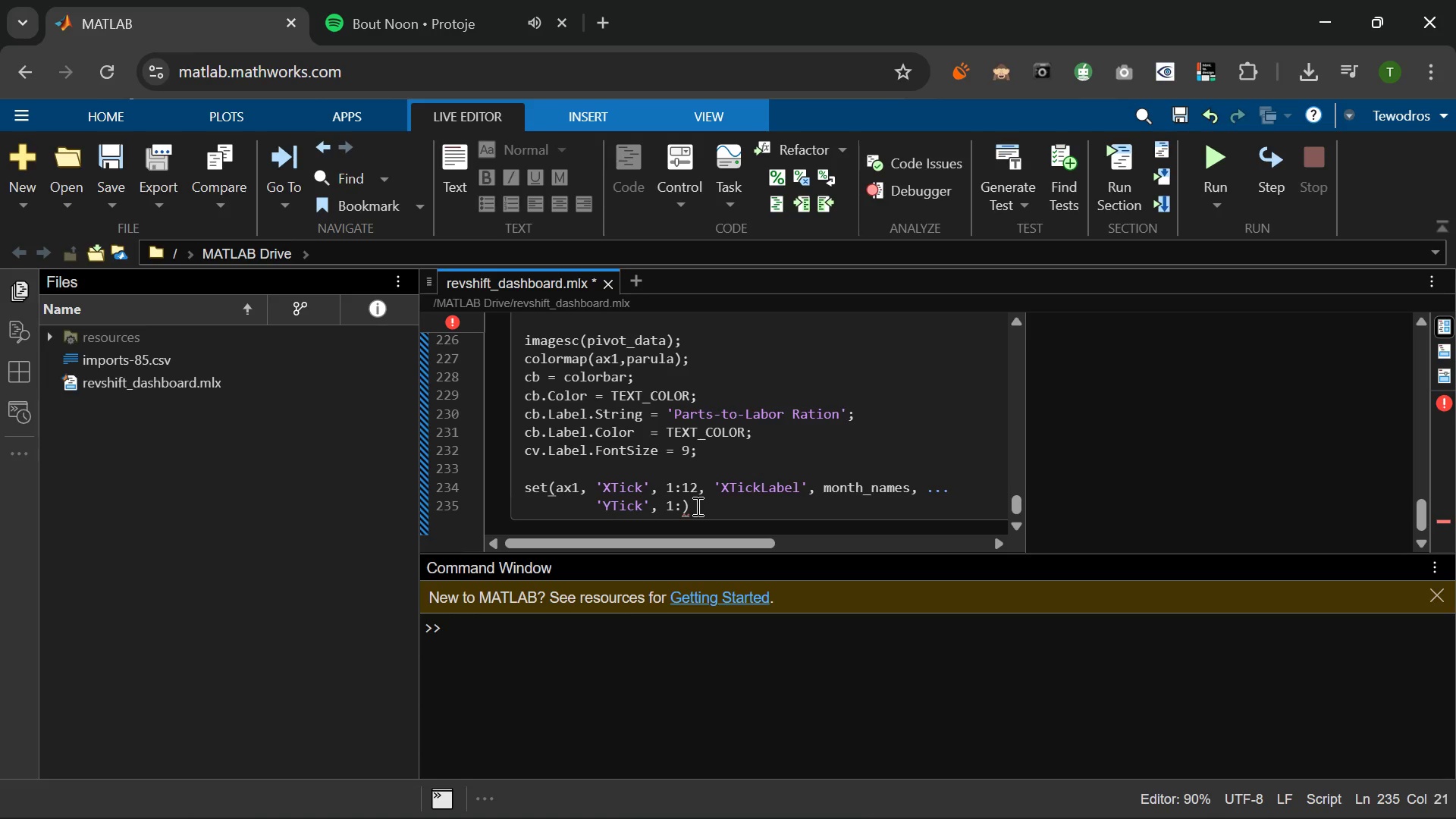 
key(5)
 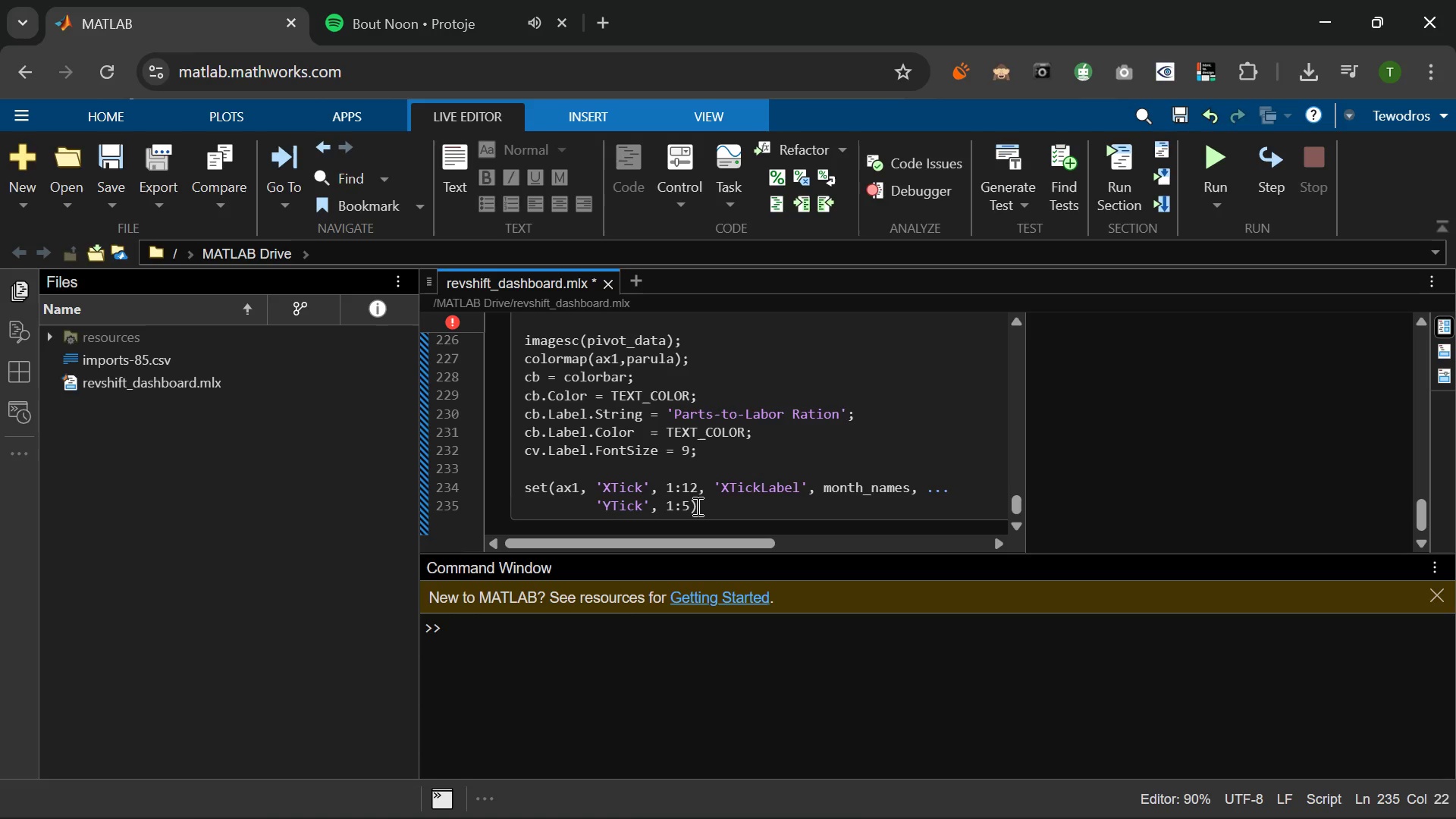 
key(Comma)
 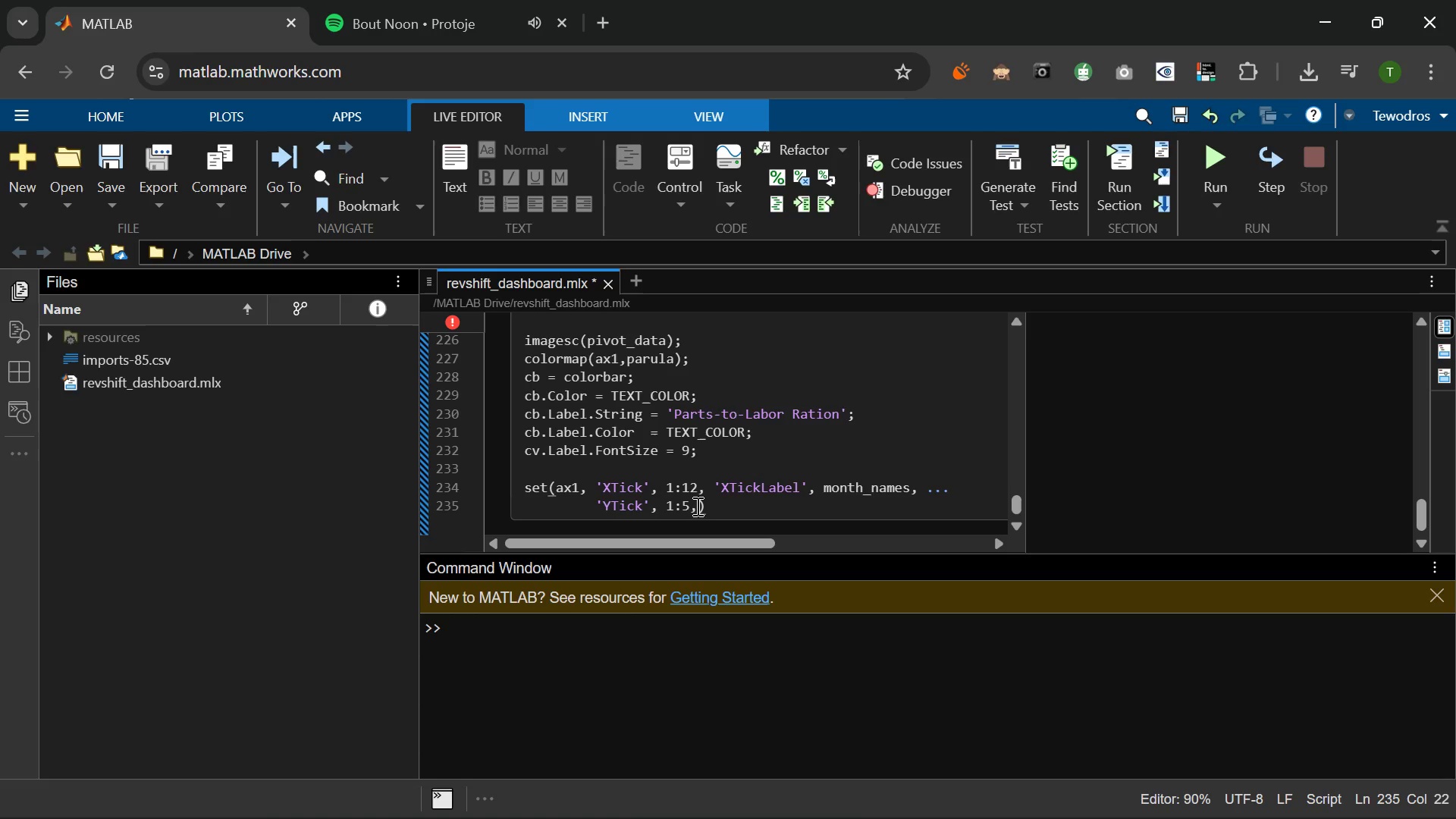 
key(Space)
 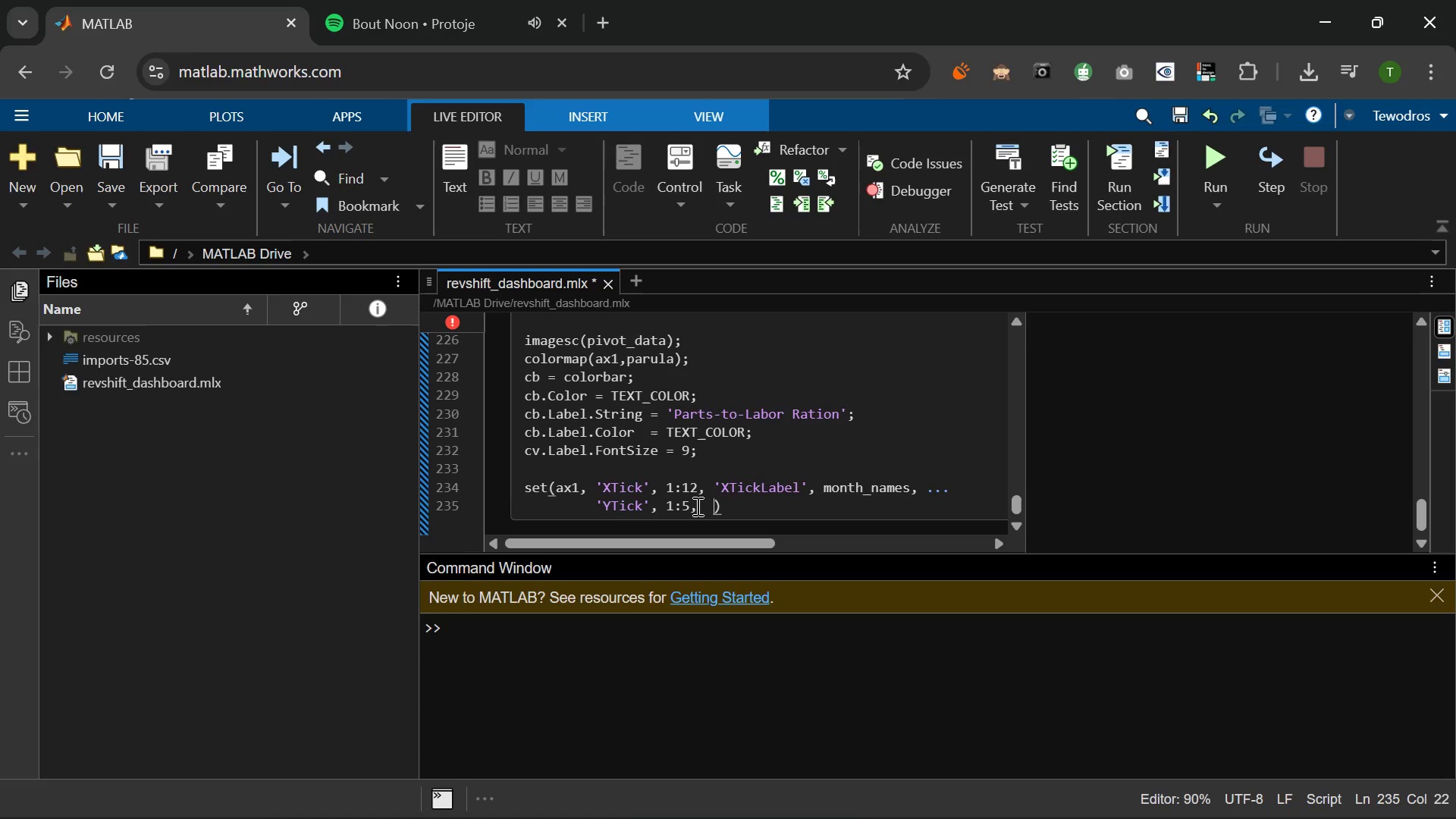 
key(Space)
 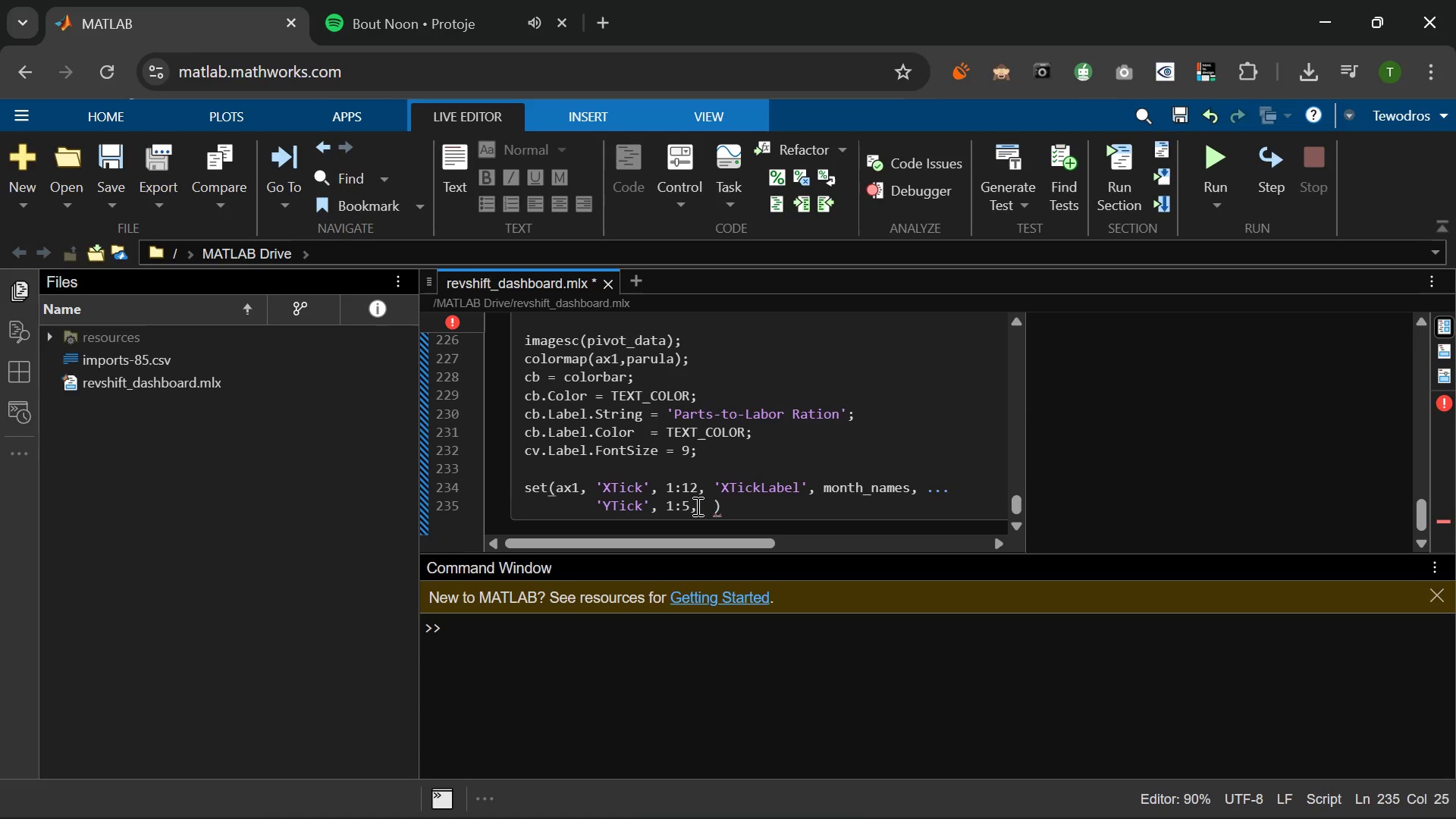 
key(Space)
 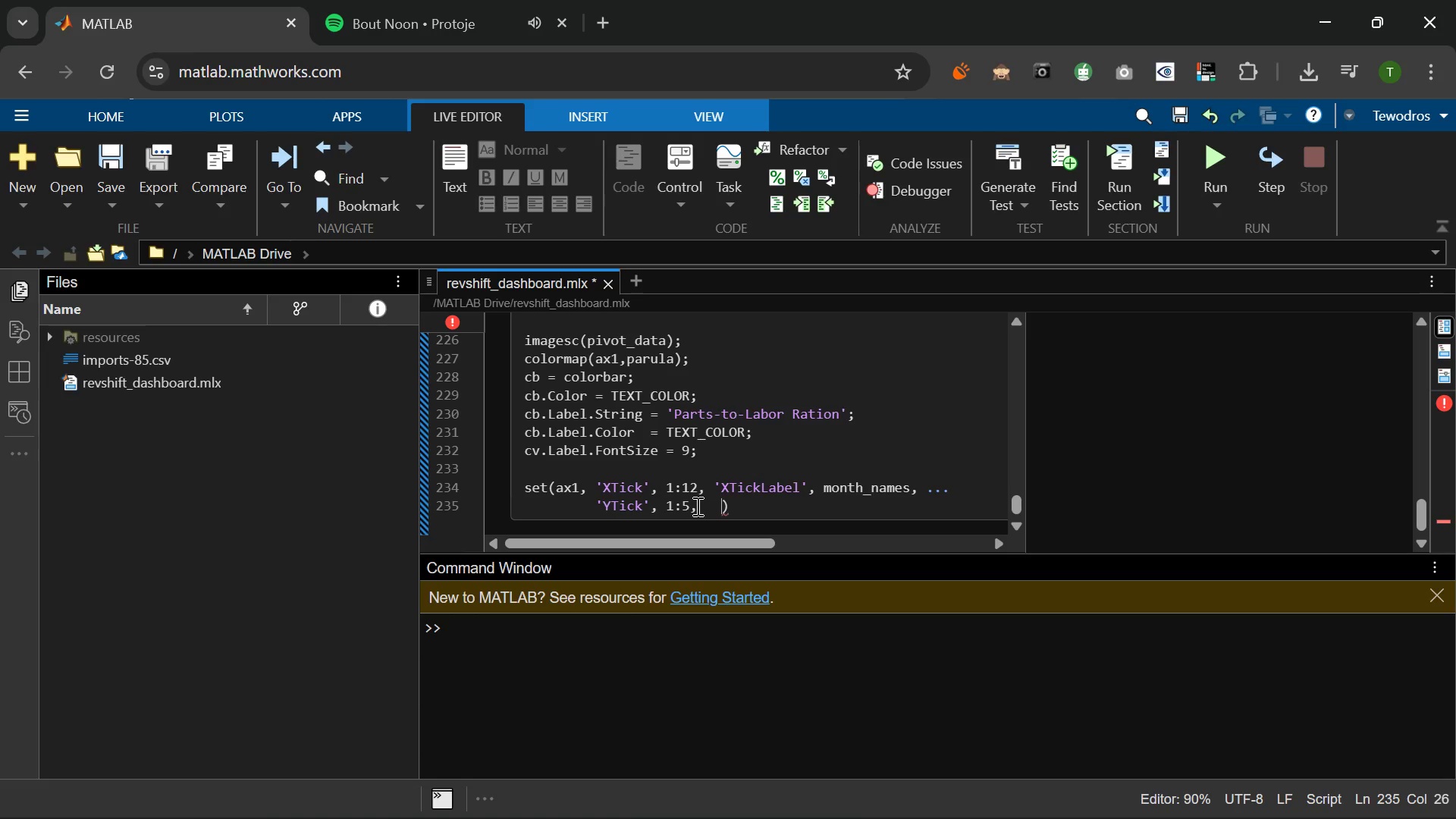 
key(Backspace)
type('LY)
 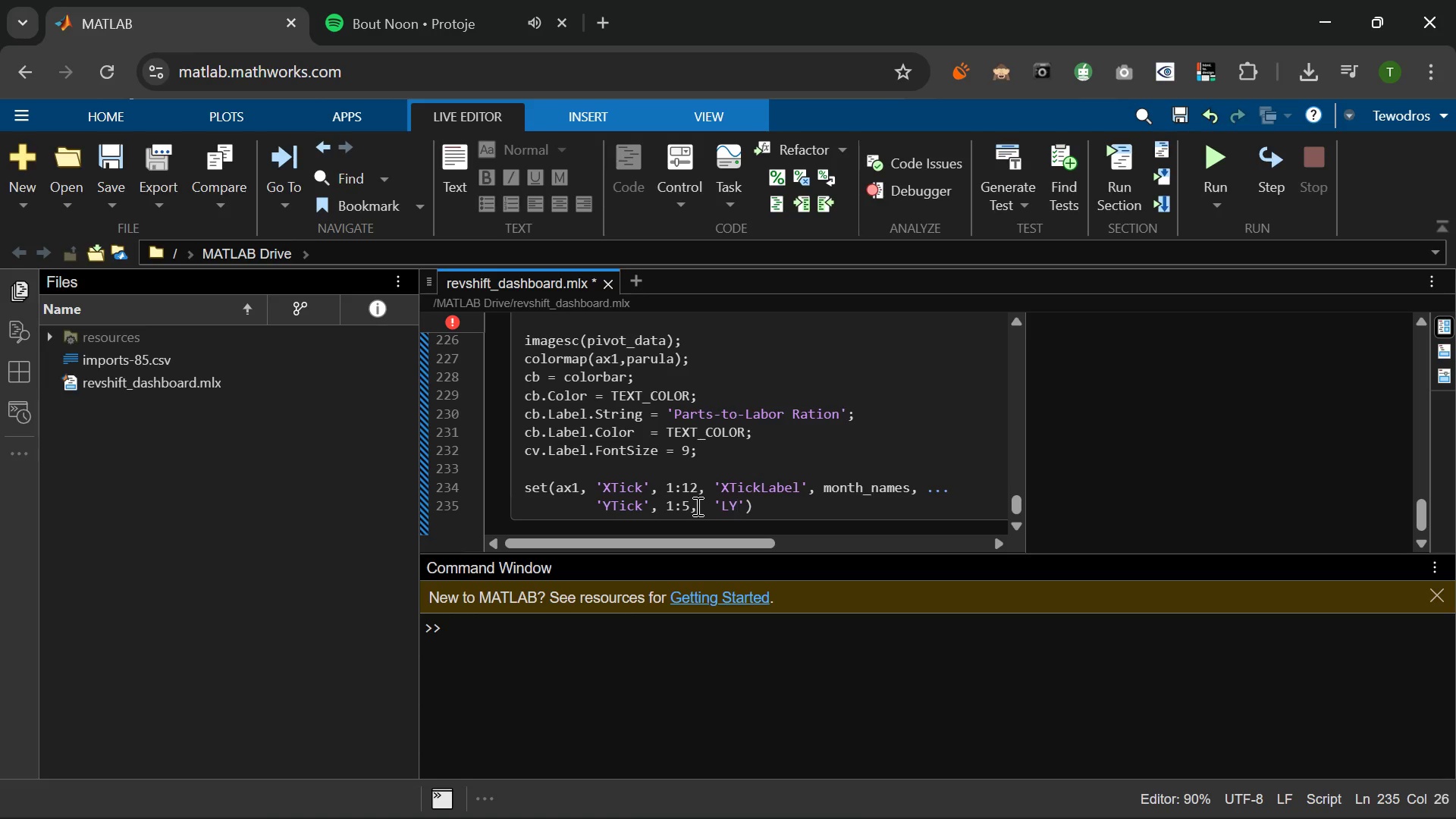 
key(ArrowLeft)
 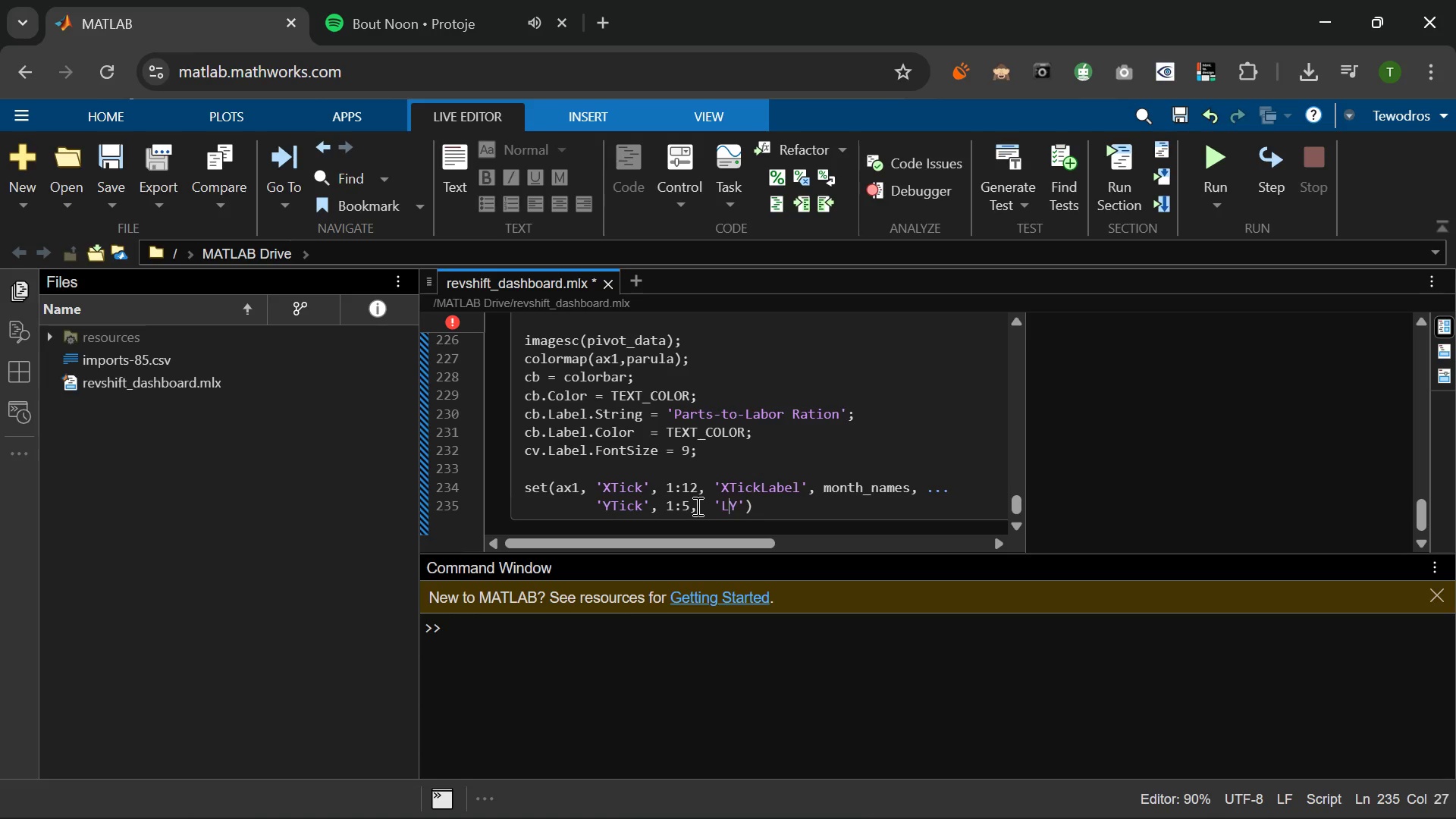 
key(Backspace)
 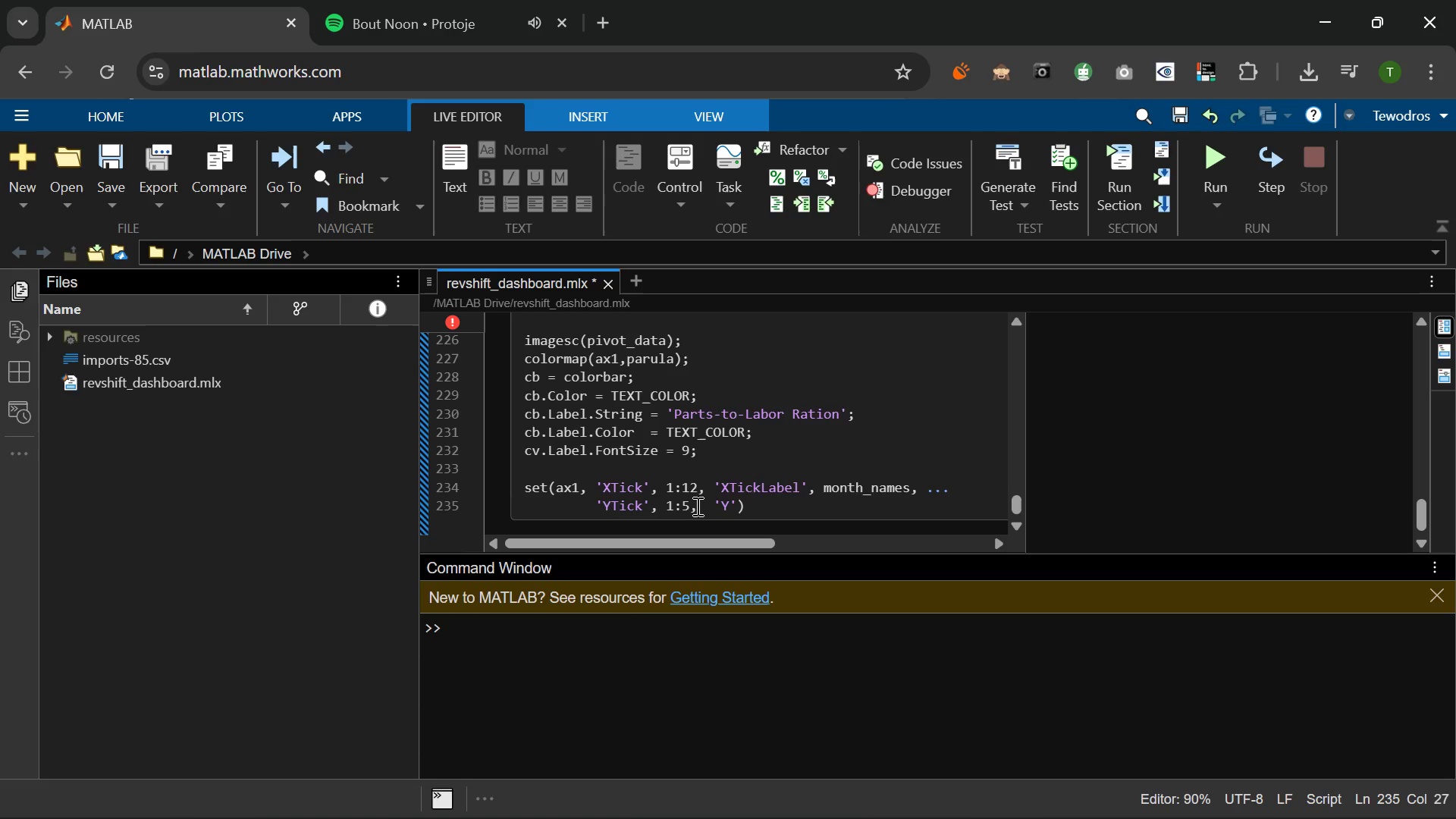 
key(ArrowRight)
 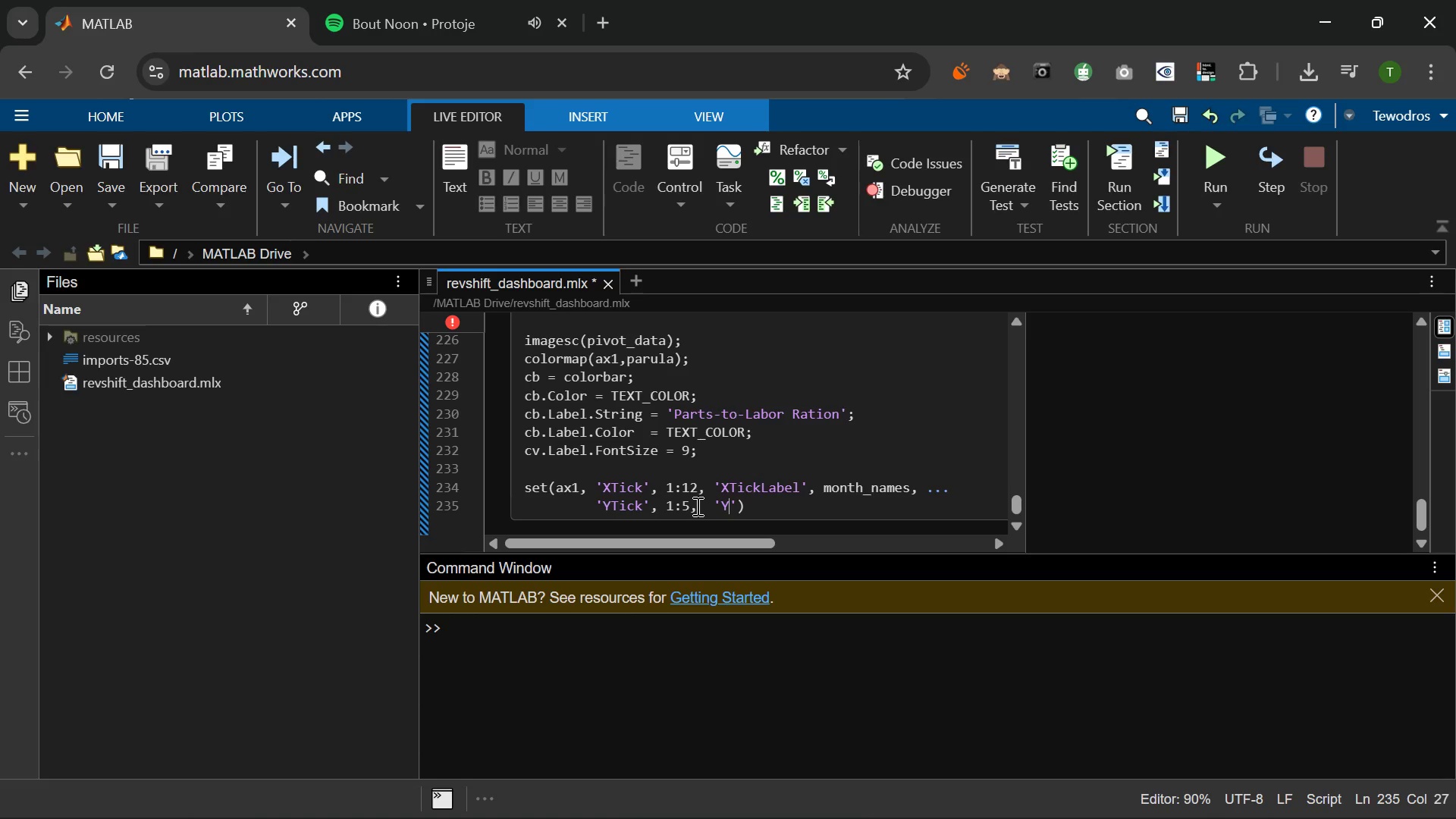 
type(TickLabel)
 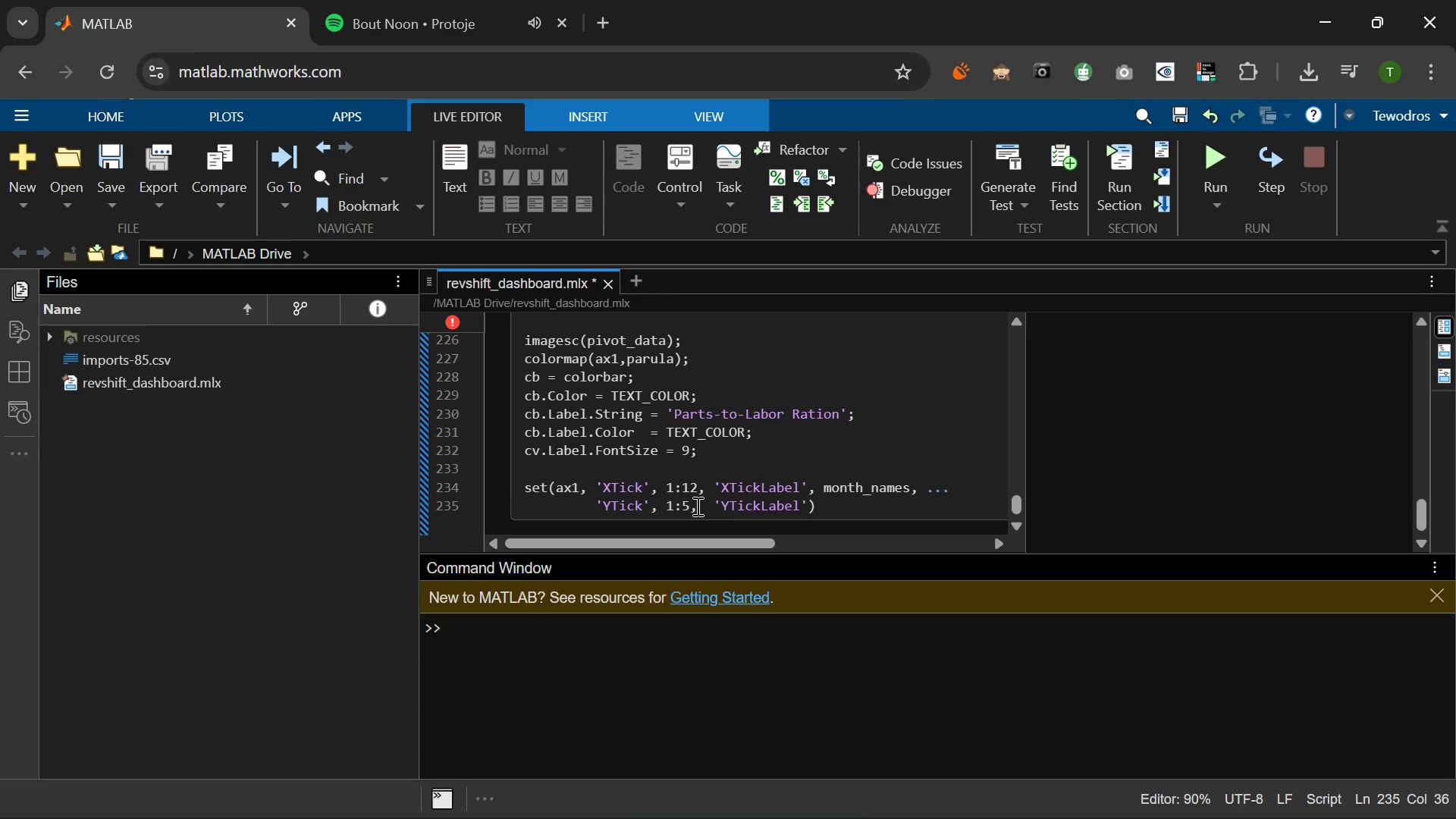 
key(ArrowRight)
 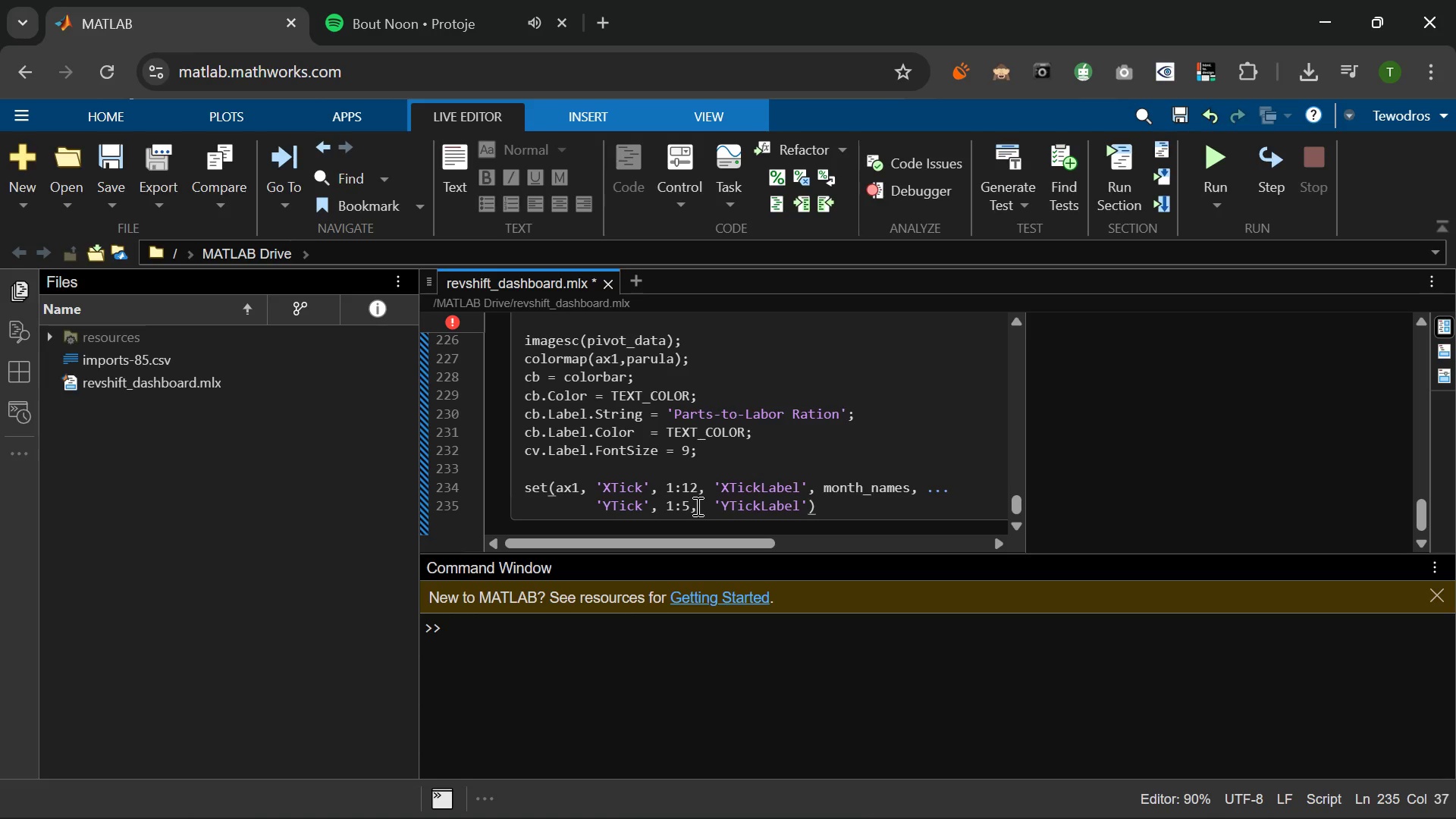 
key(Comma)
 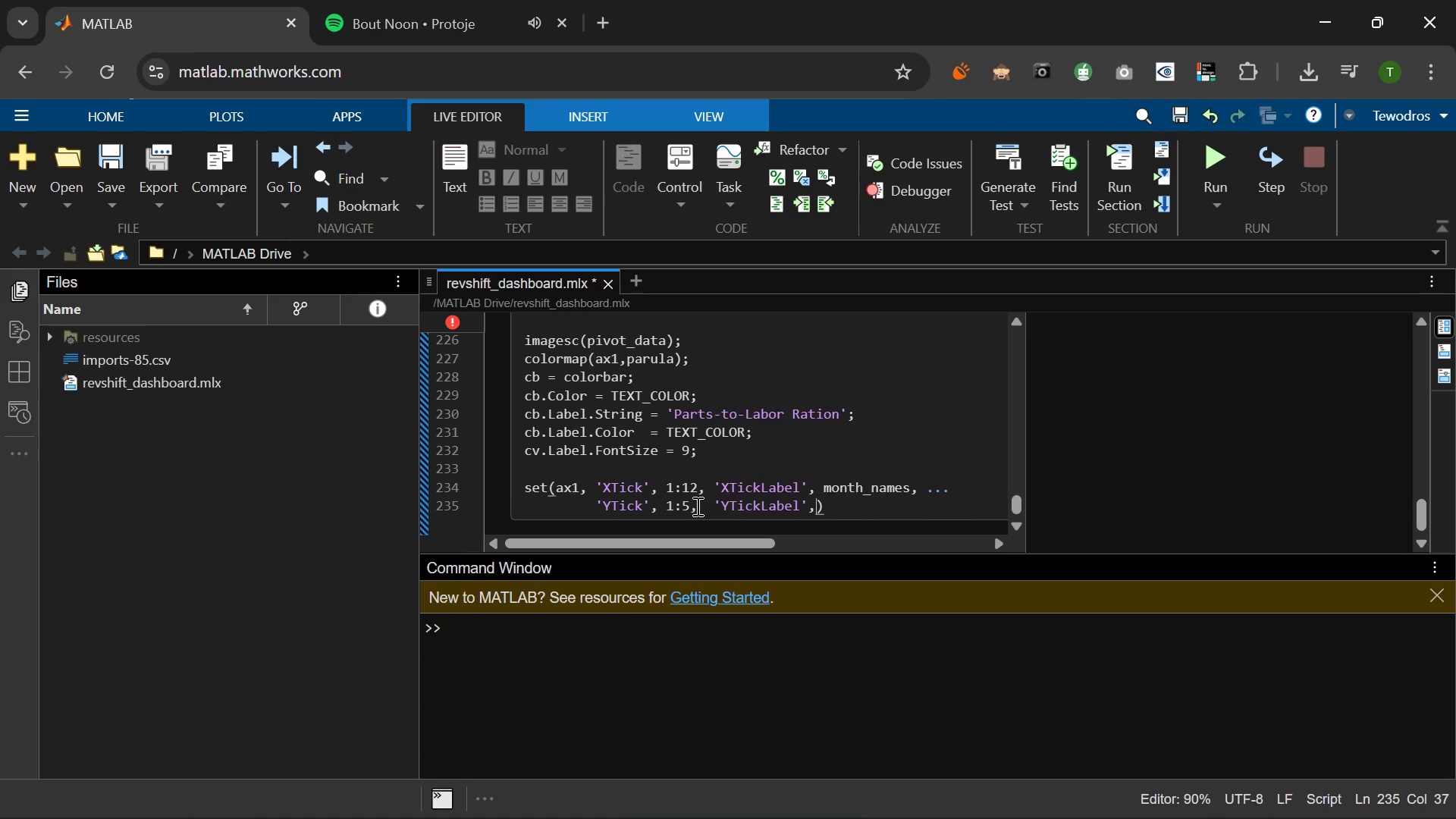 
key(Space)
 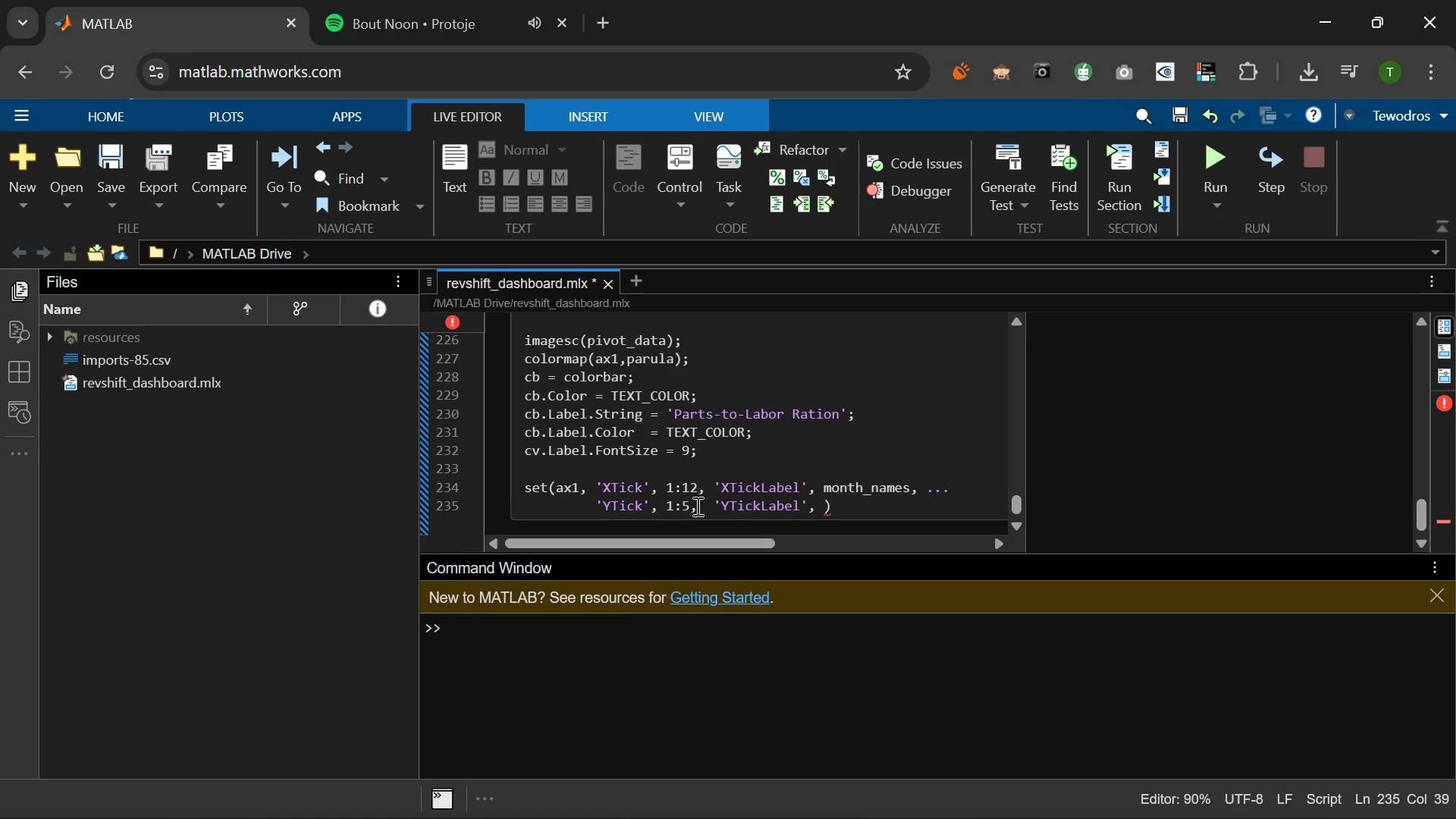 
type(CAT)
 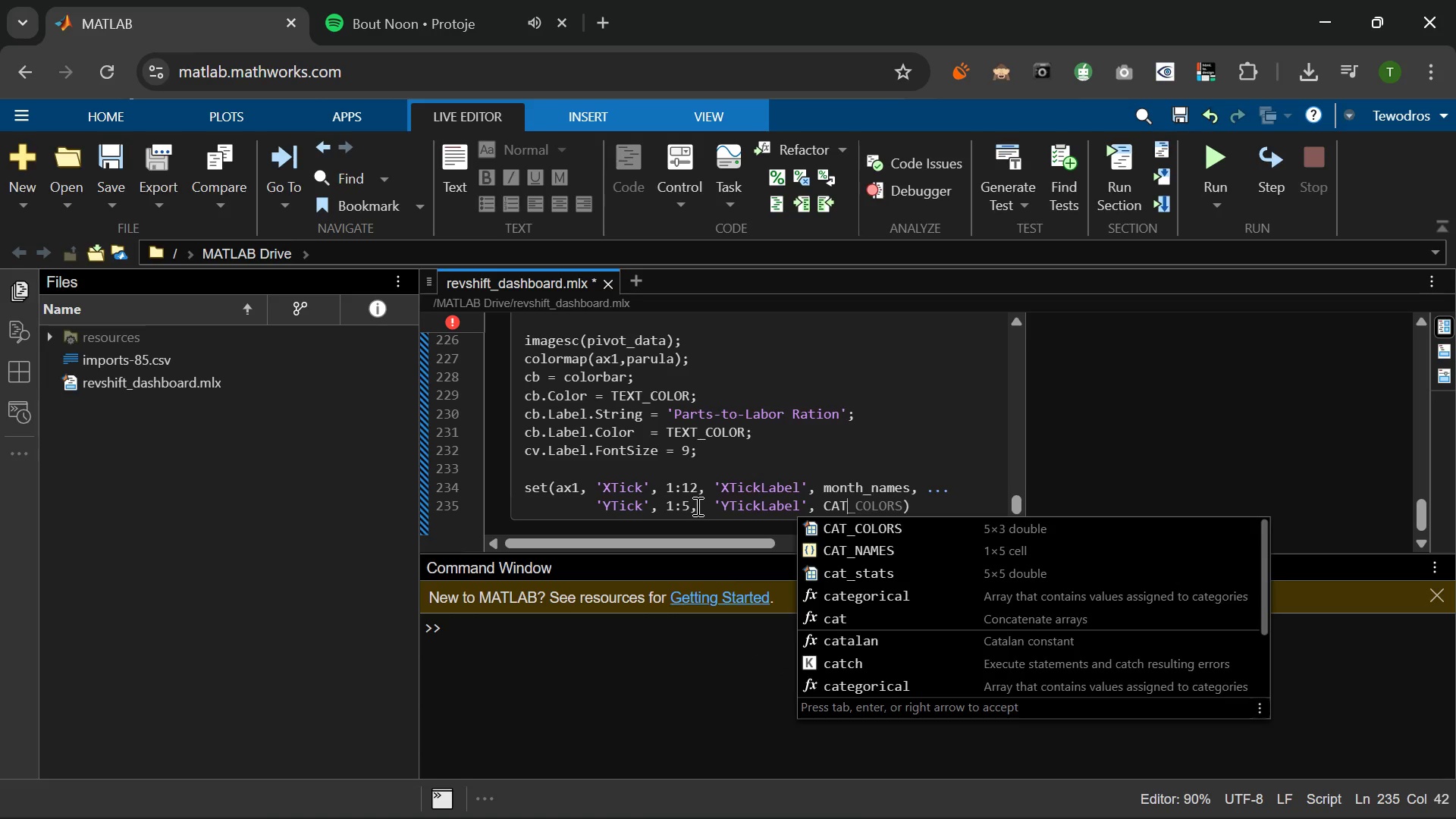 
type(_NAMES, ...)
 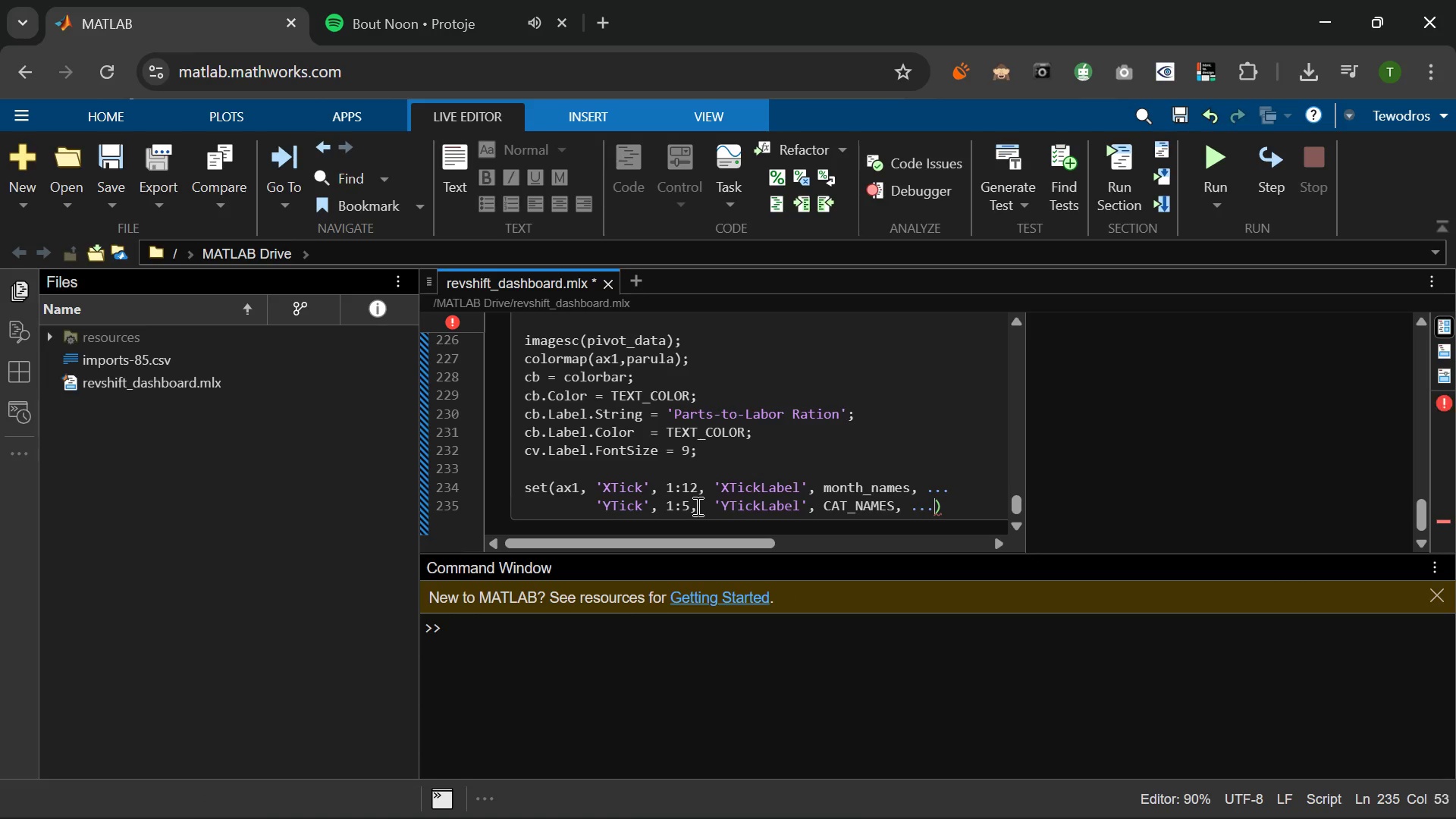 
key(Enter)
 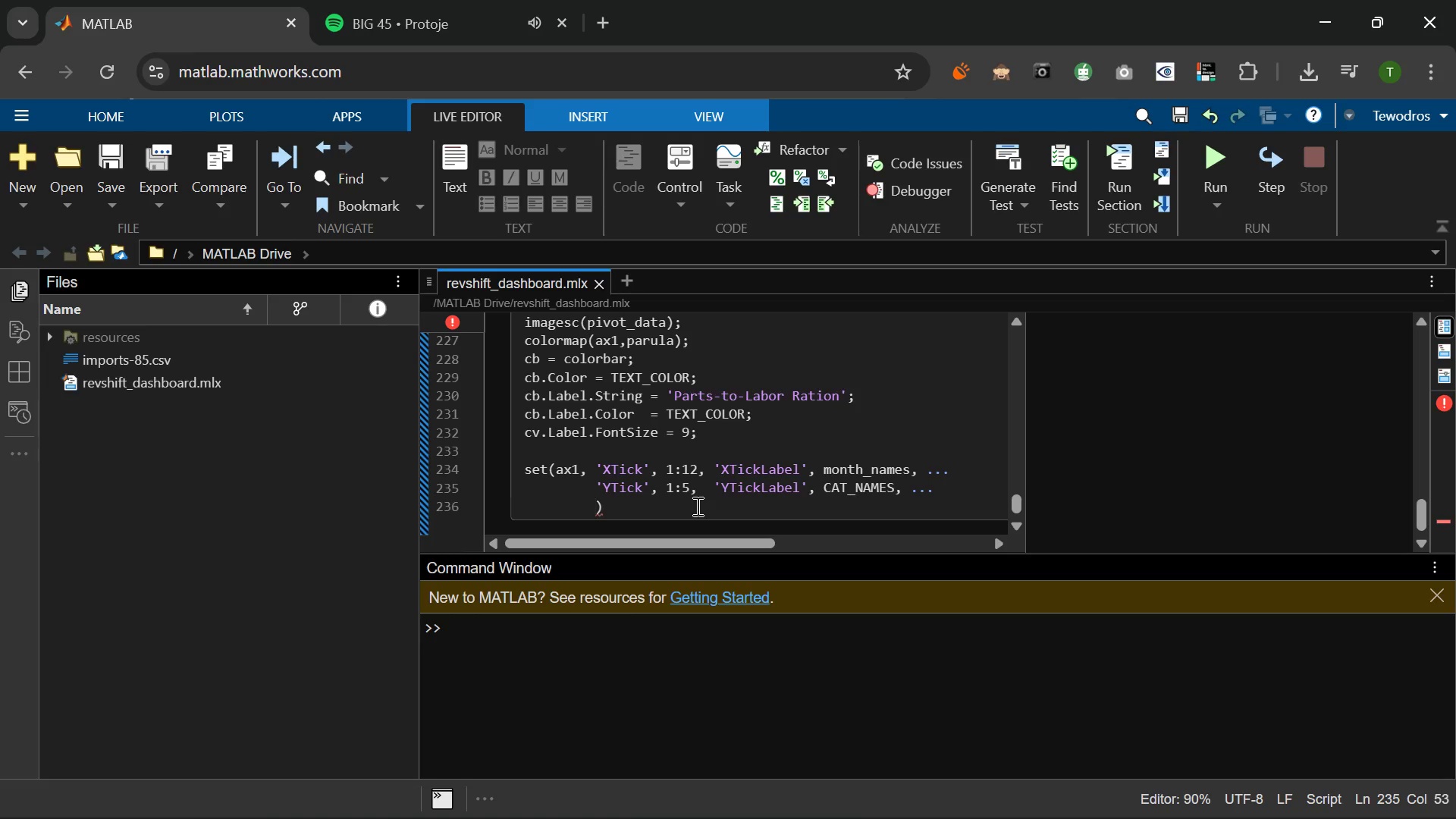 
wait(56.61)
 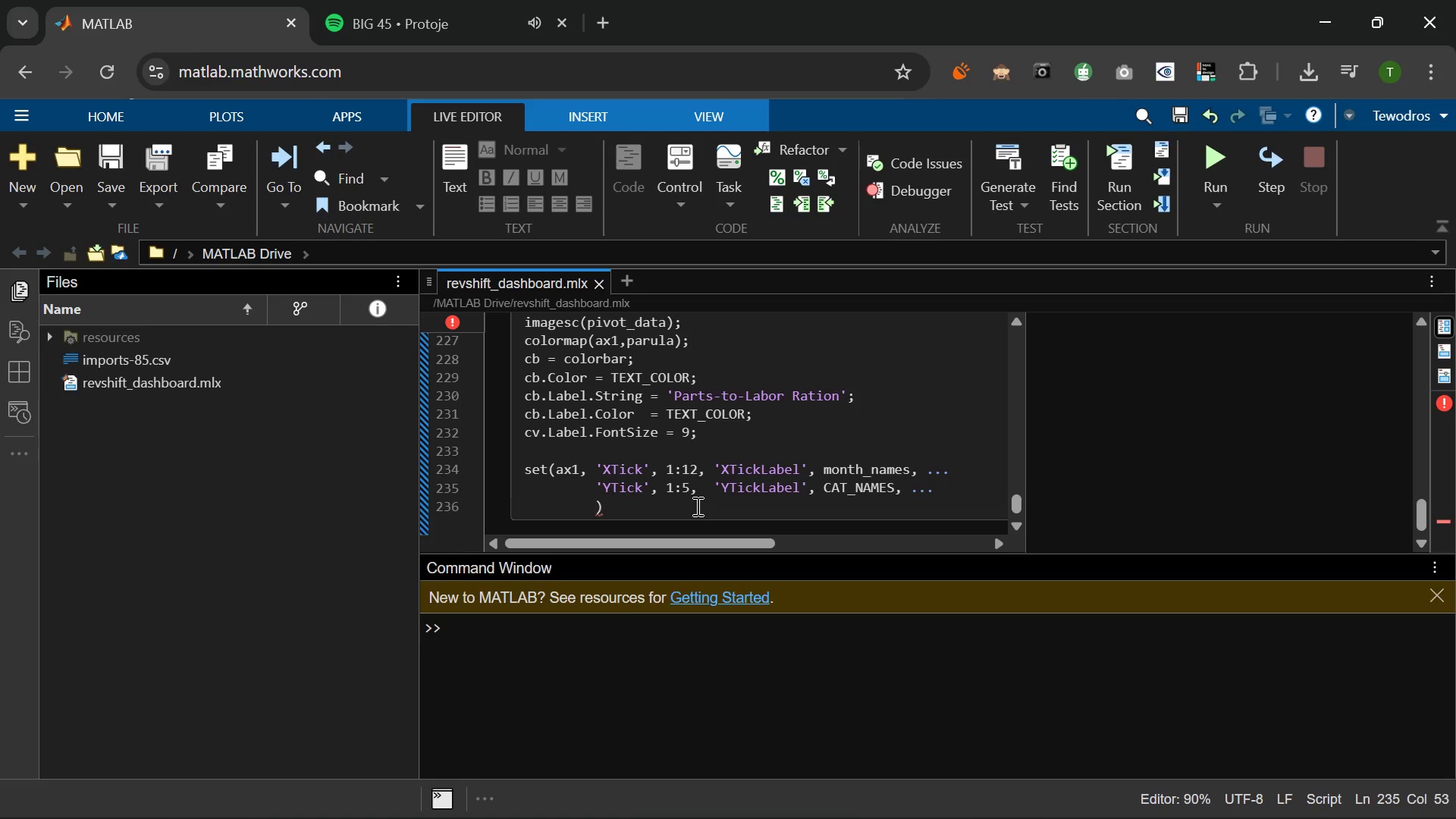 
type('fONTsI)
key(Backspace)
key(Backspace)
key(Backspace)
key(Backspace)
type(FontSize)
 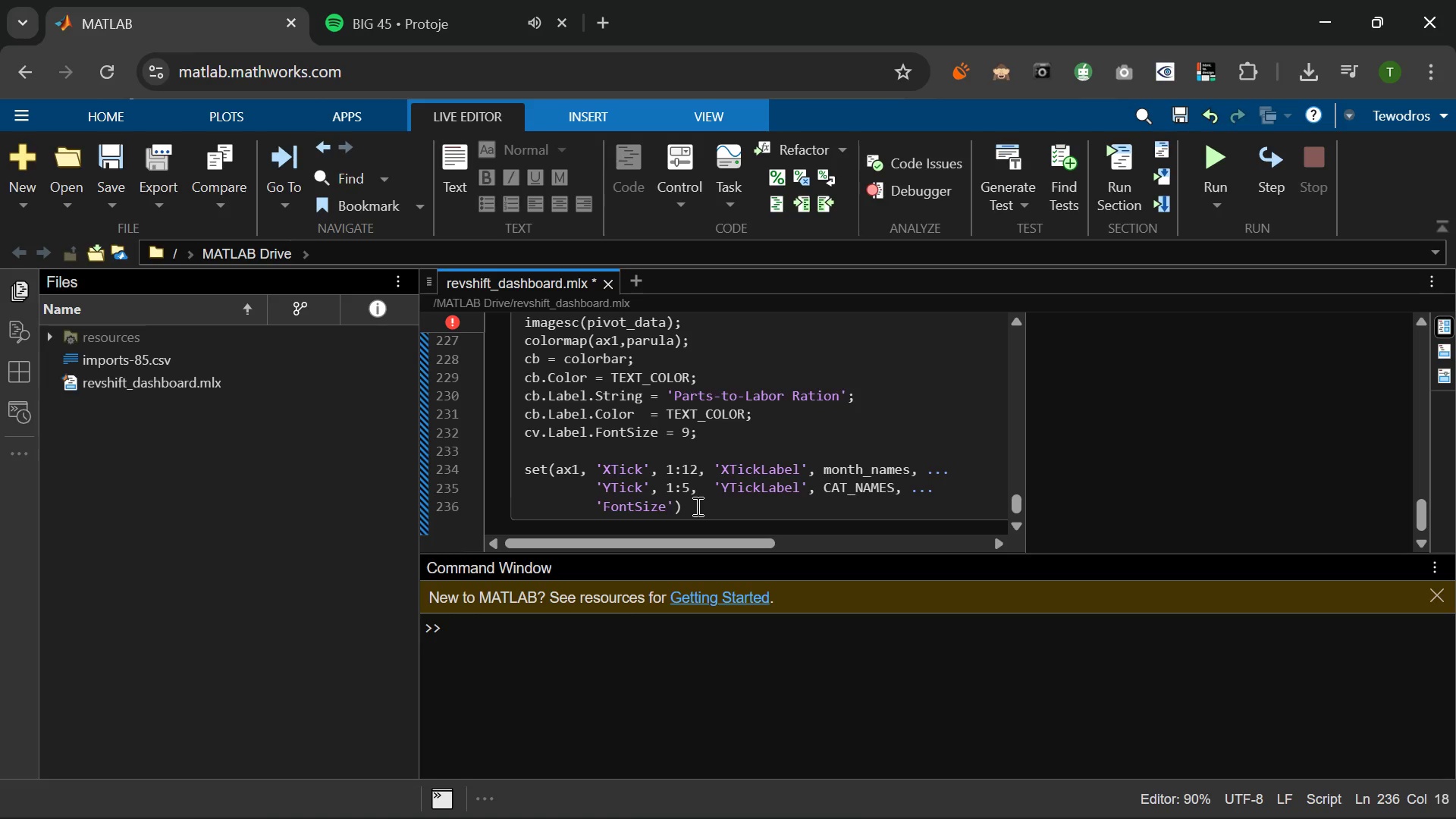 
key(ArrowRight)
 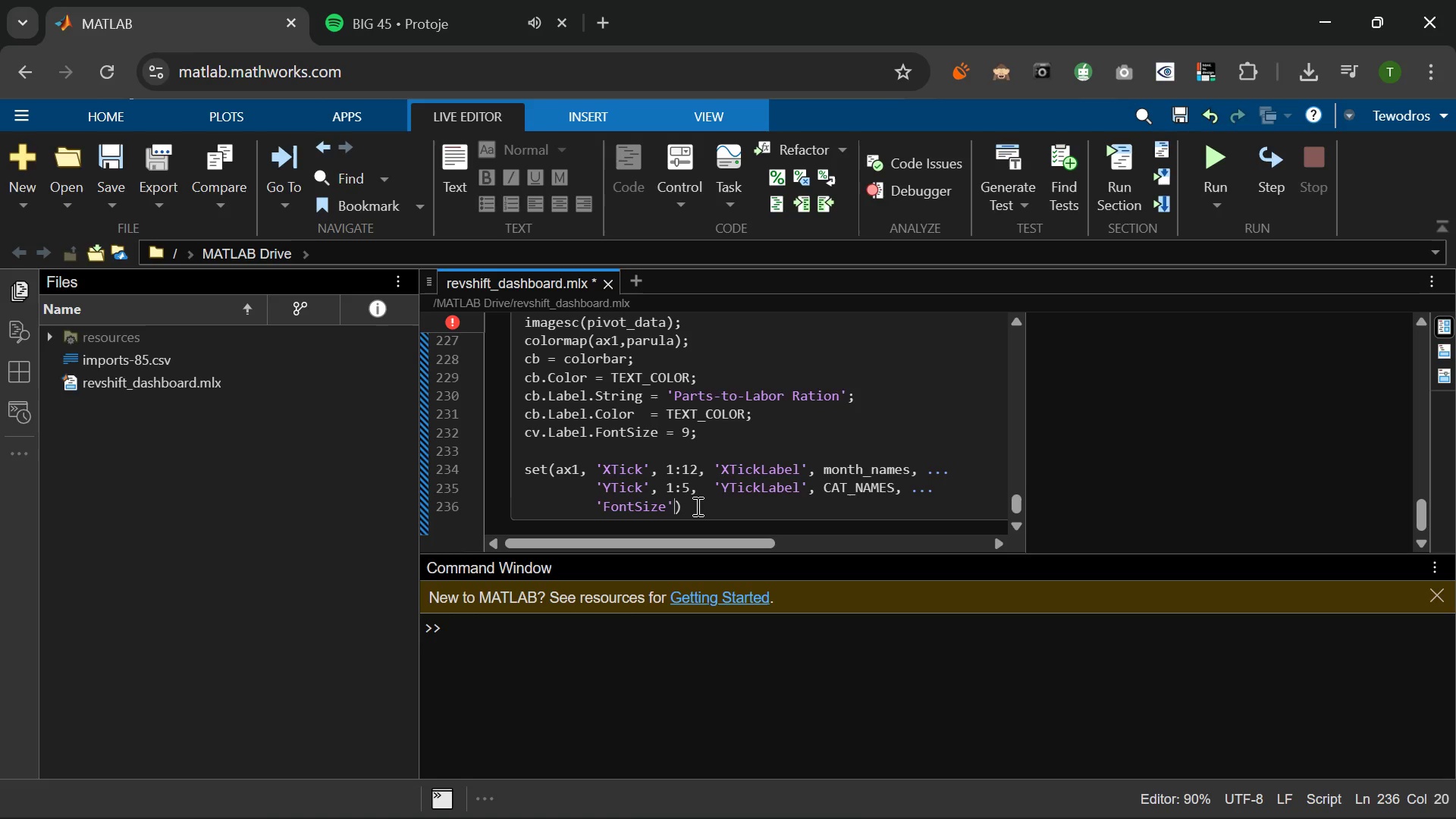 
type(, 9, 'XX)
key(Backspace)
type(Color)
 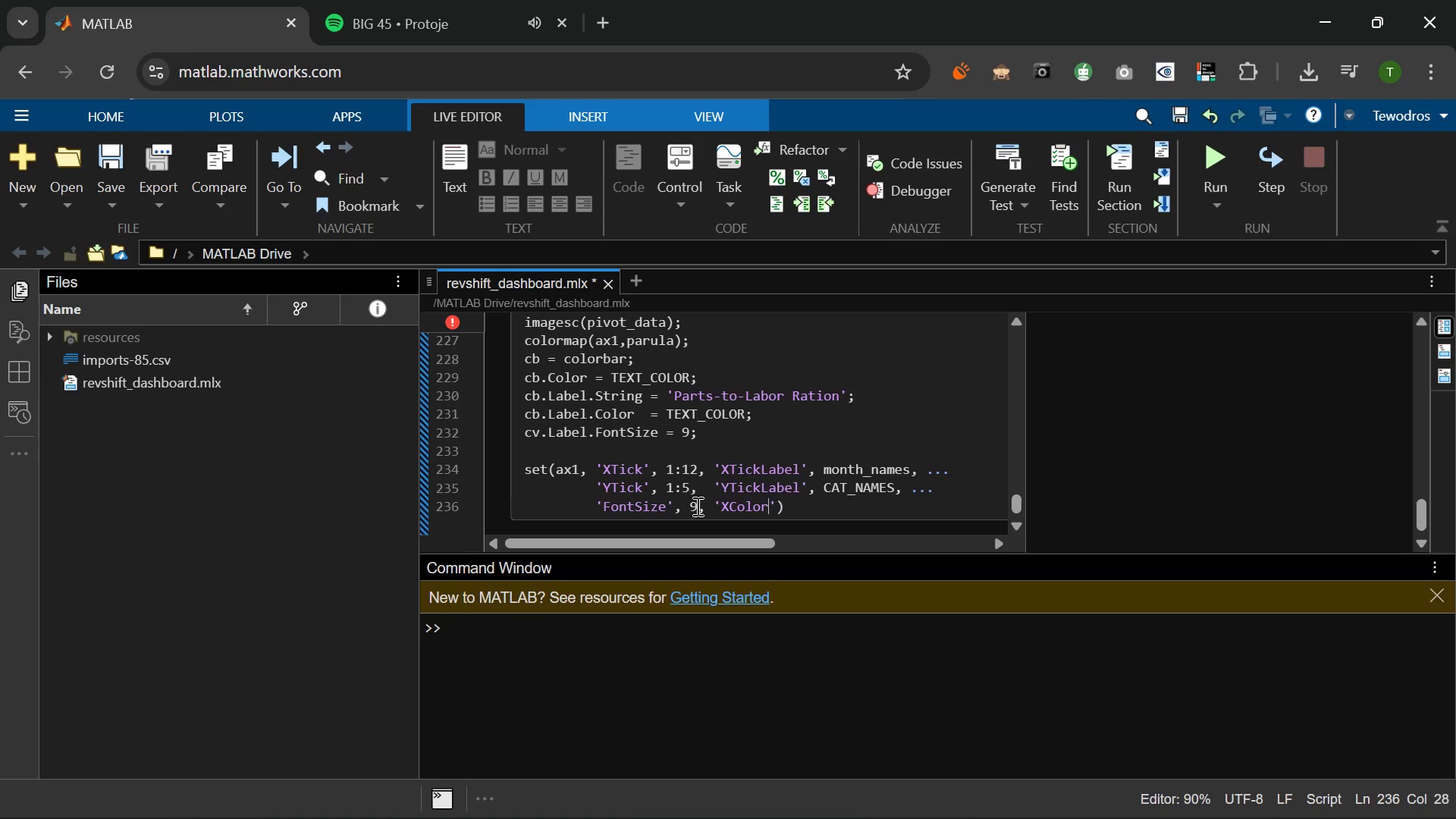 
wait(11.09)
 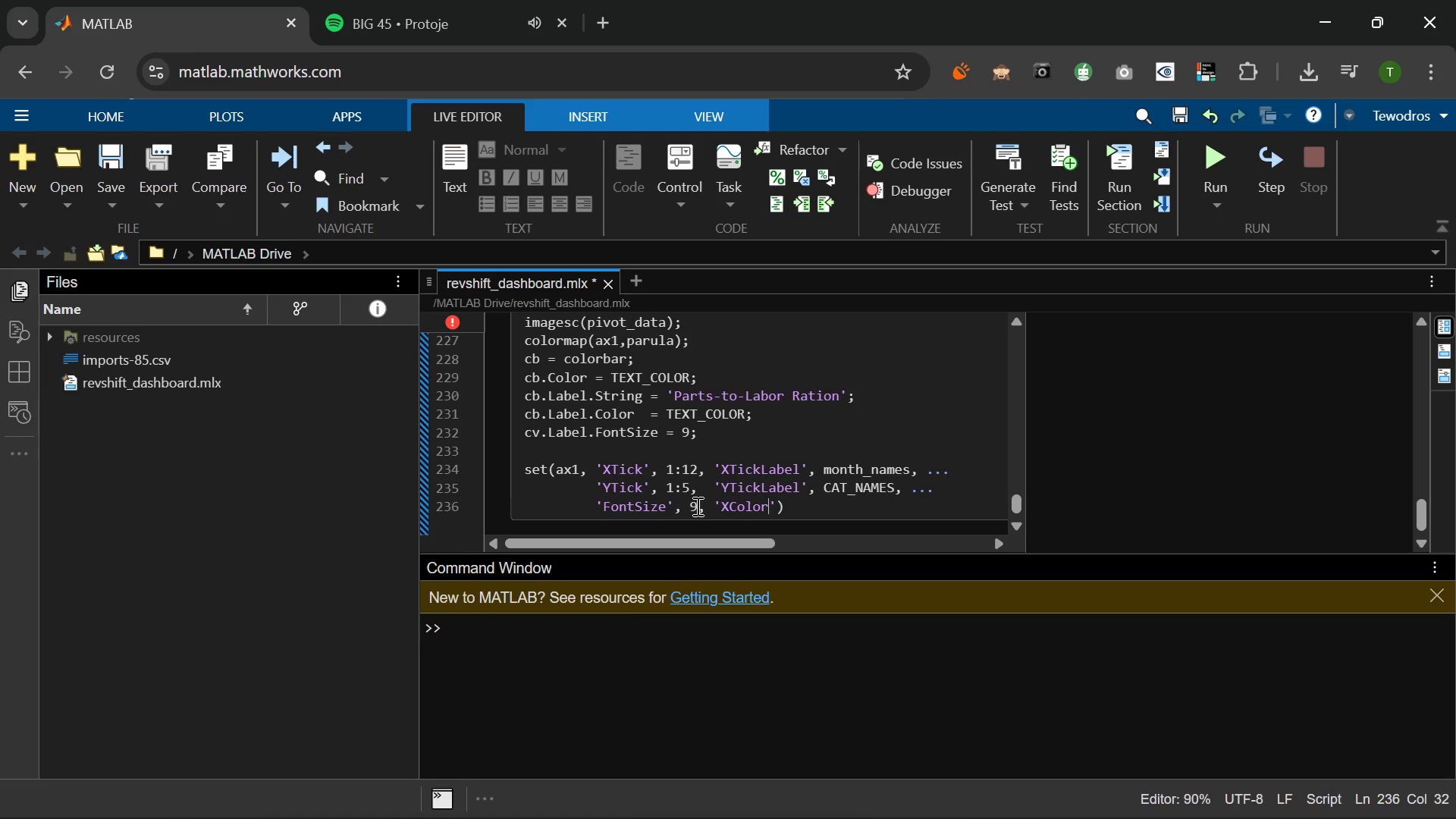 
key(ArrowRight)
 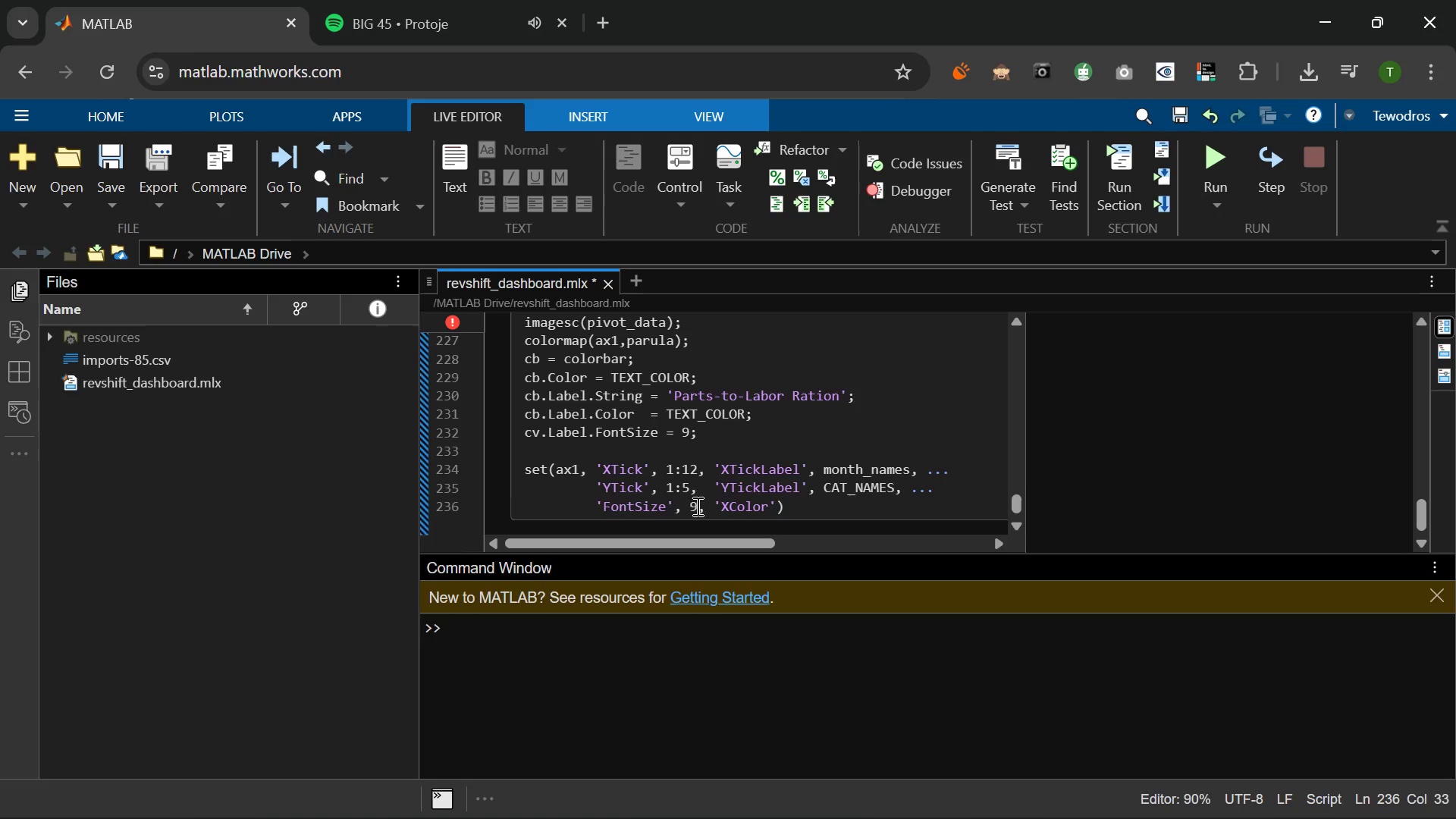 
type(, TEXT_)
key(Tab)
type(, 'y)
key(Backspace)
type(YColor)
 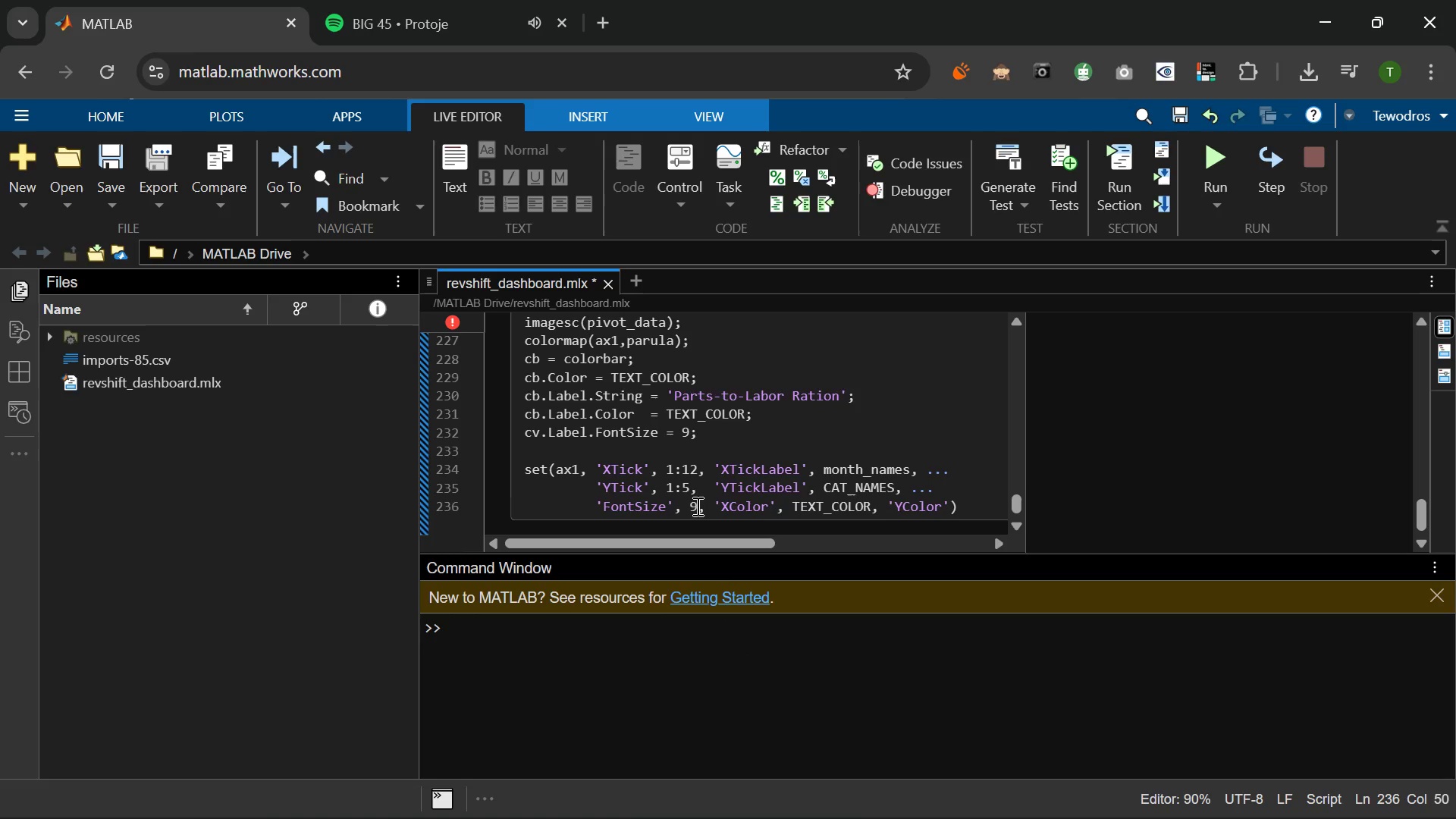 
key(ArrowRight)
 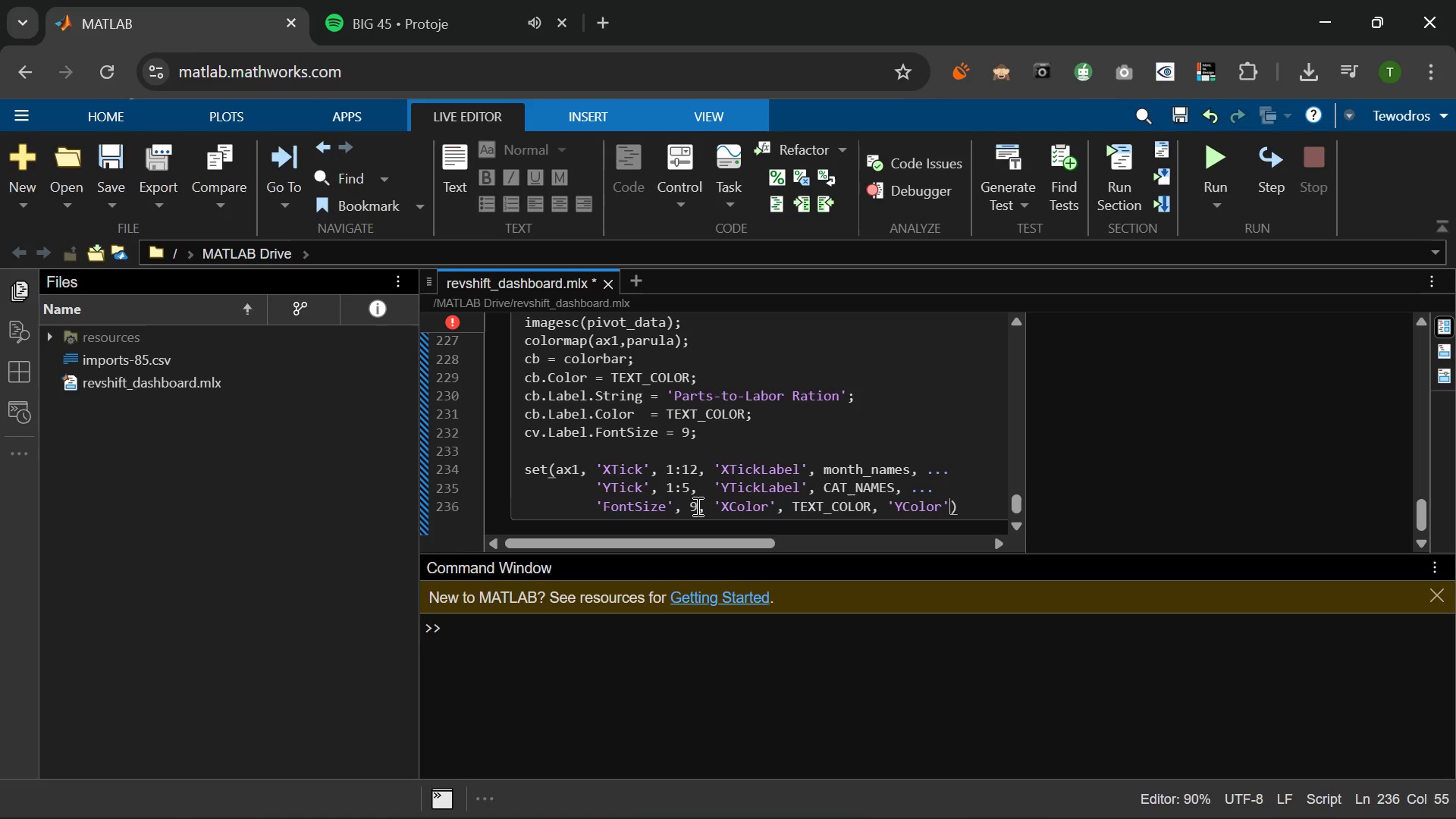 
type(, TEXT_CL)
key(Backspace)
type(OLOR, ...)
 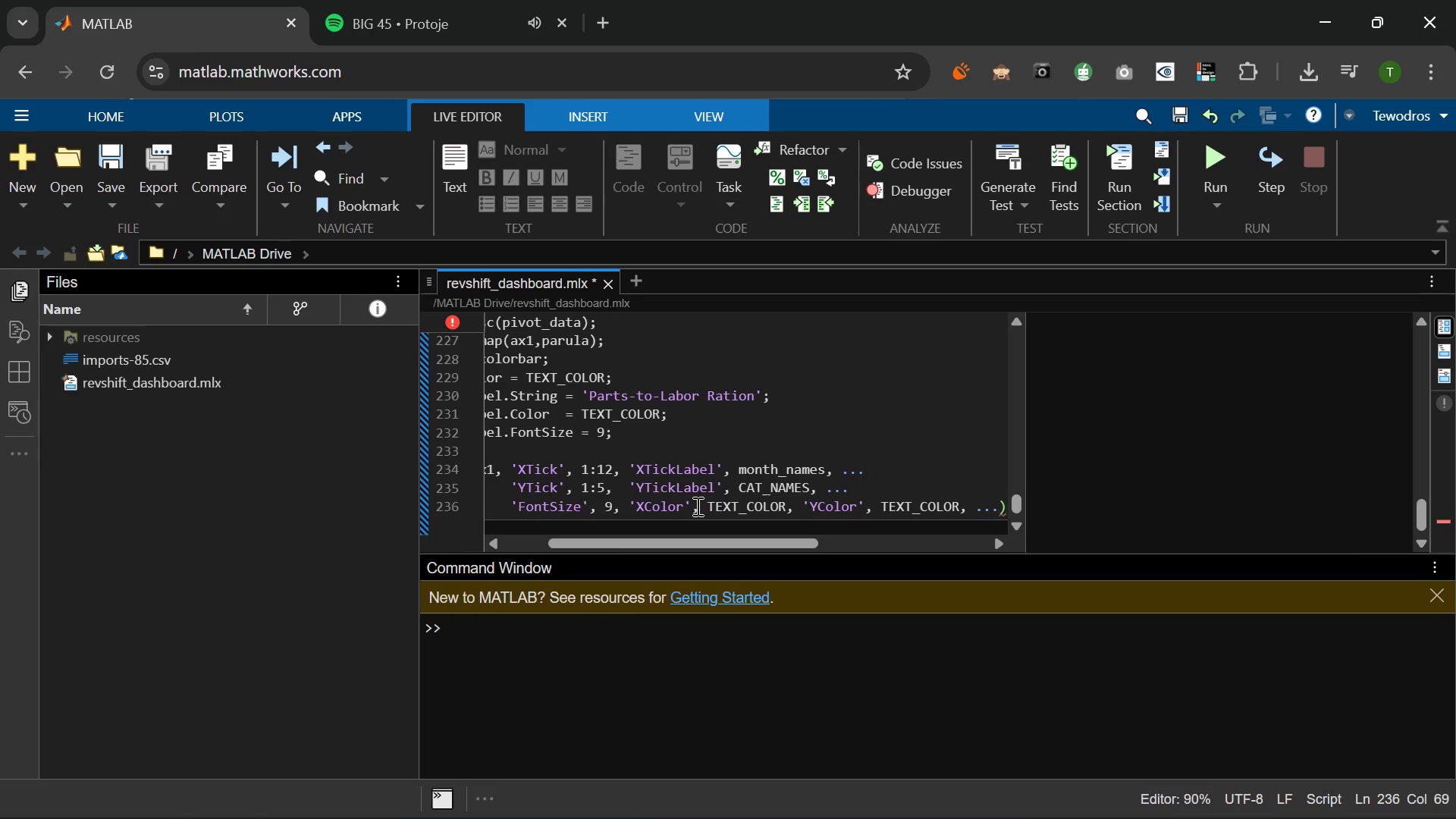 
key(Enter)
 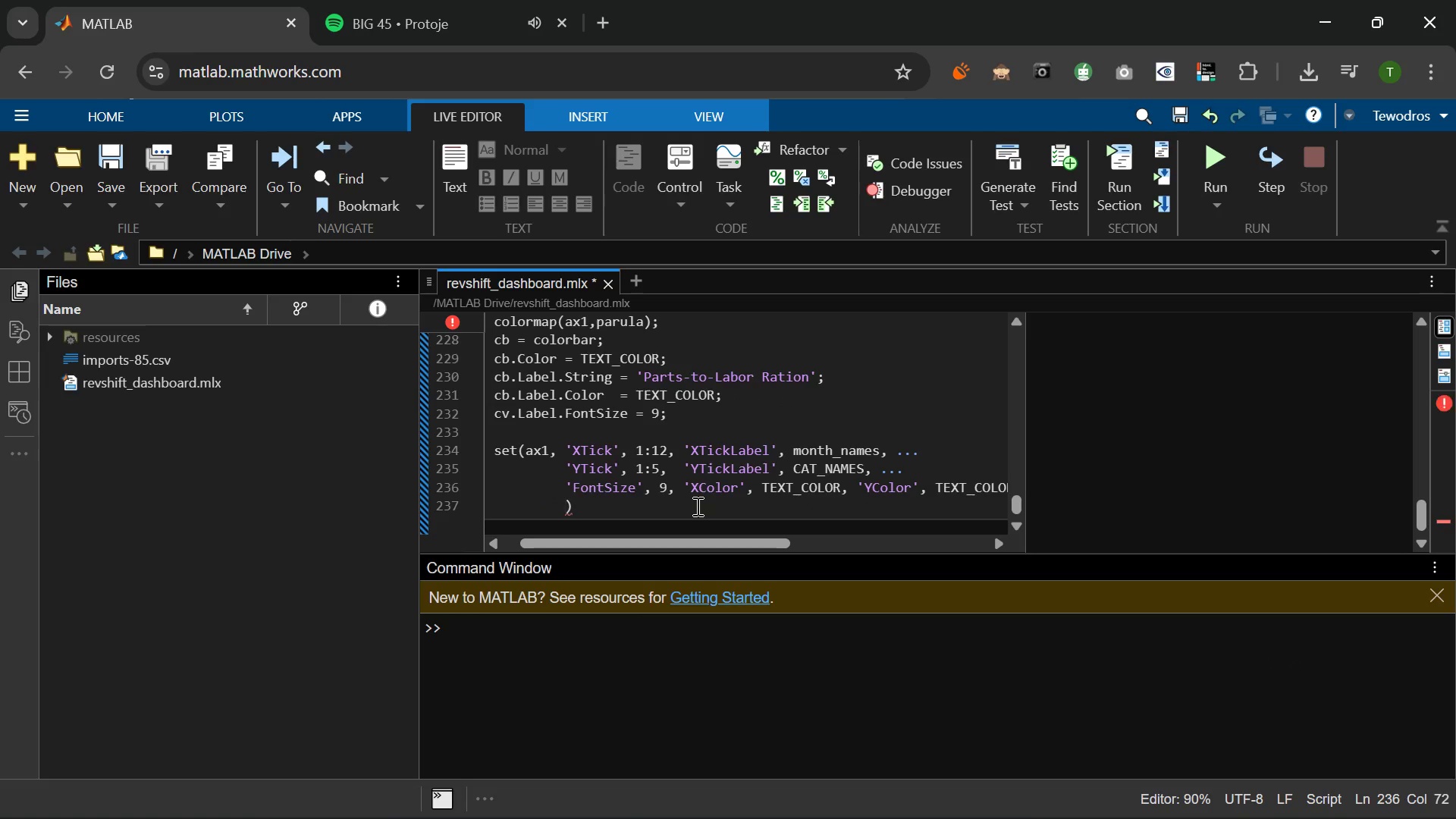 
type('GRID)
key(Backspace)
type(K)
key(Backspace)
key(Backspace)
key(Backspace)
key(Backspace)
type(GridColor)
 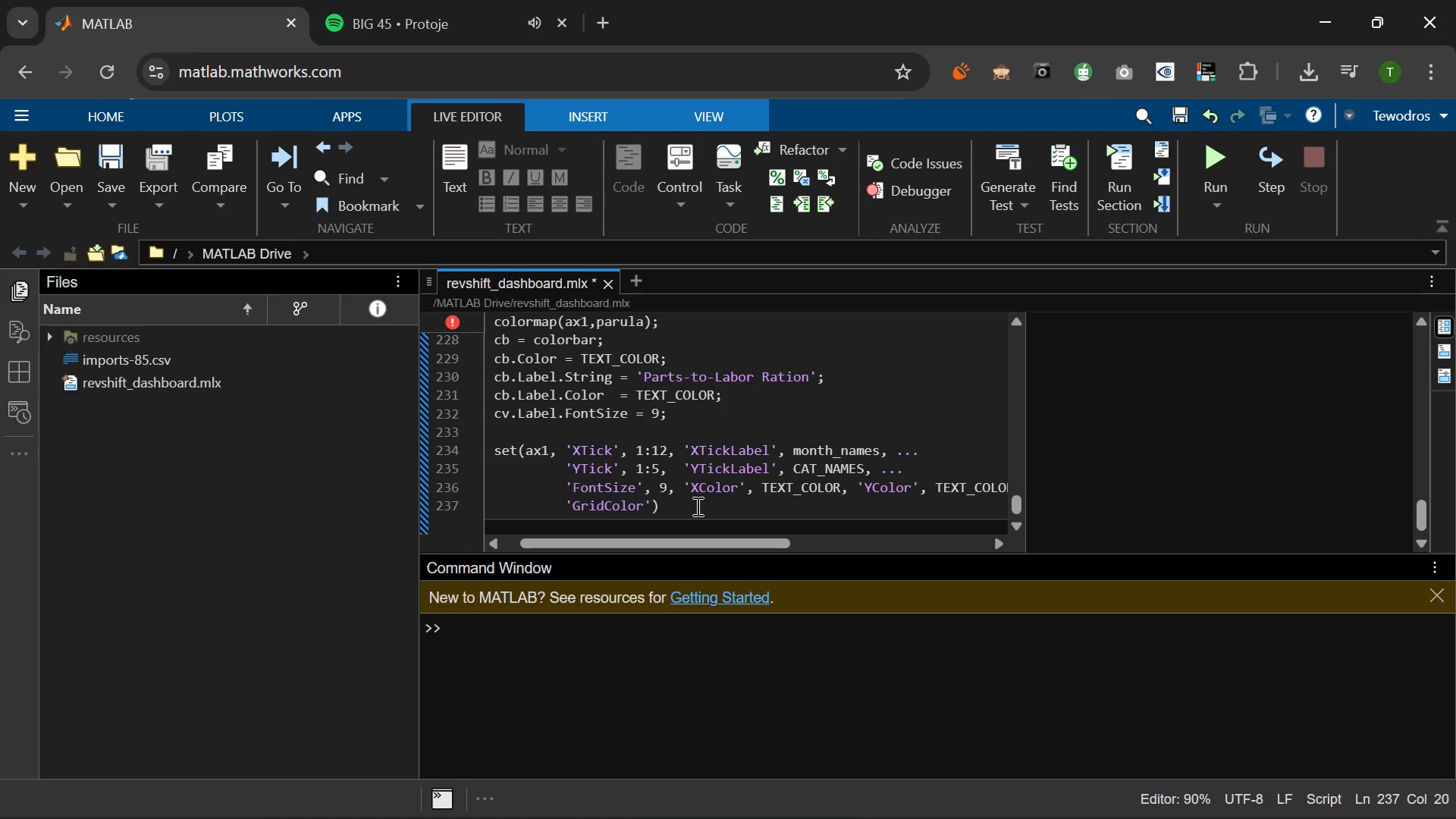 
key(ArrowRight)
 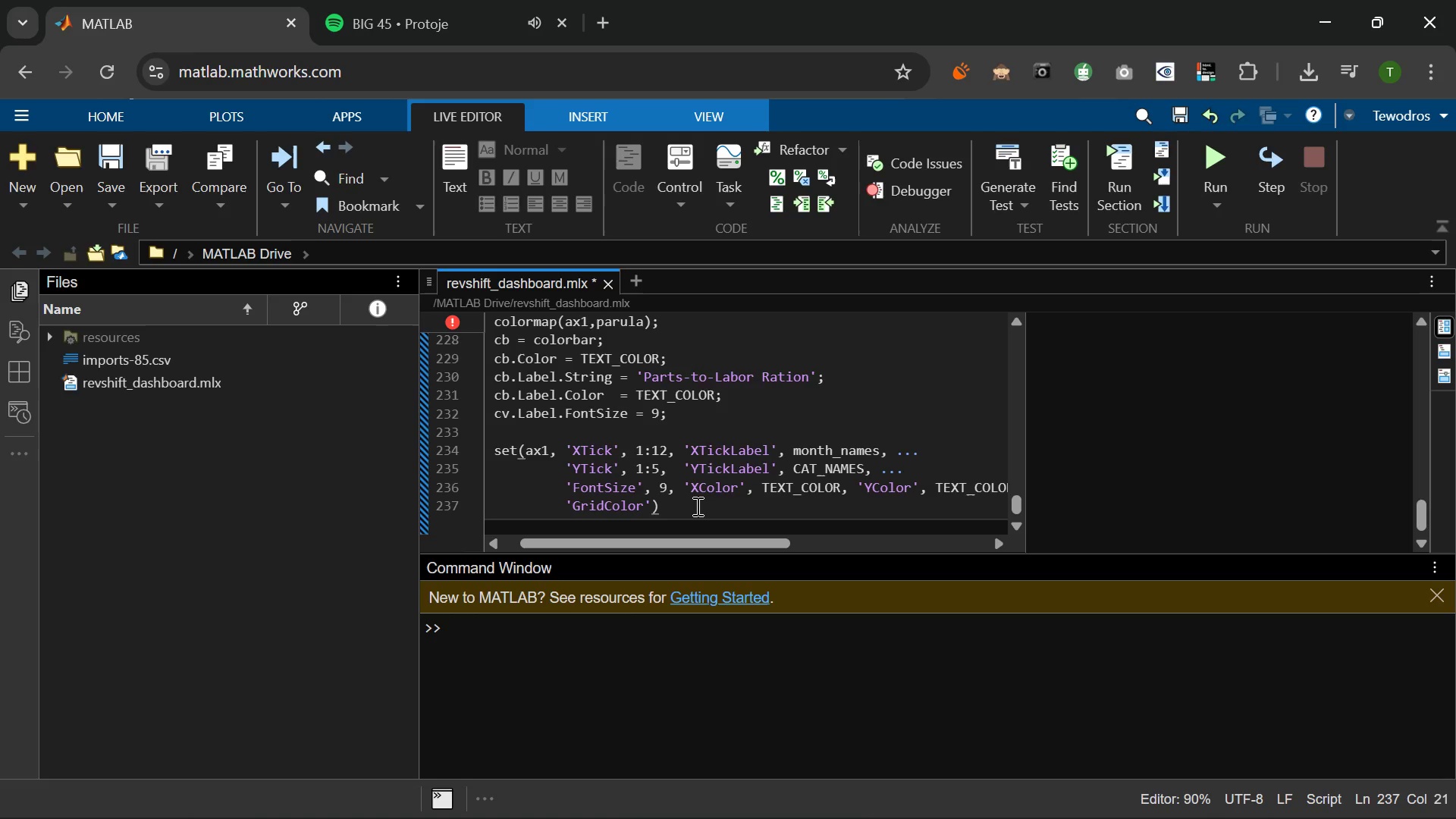 
type(, GI)
key(Backspace)
type(RID_COLOR, 'cO)
key(Backspace)
key(Backspace)
type(Color)
 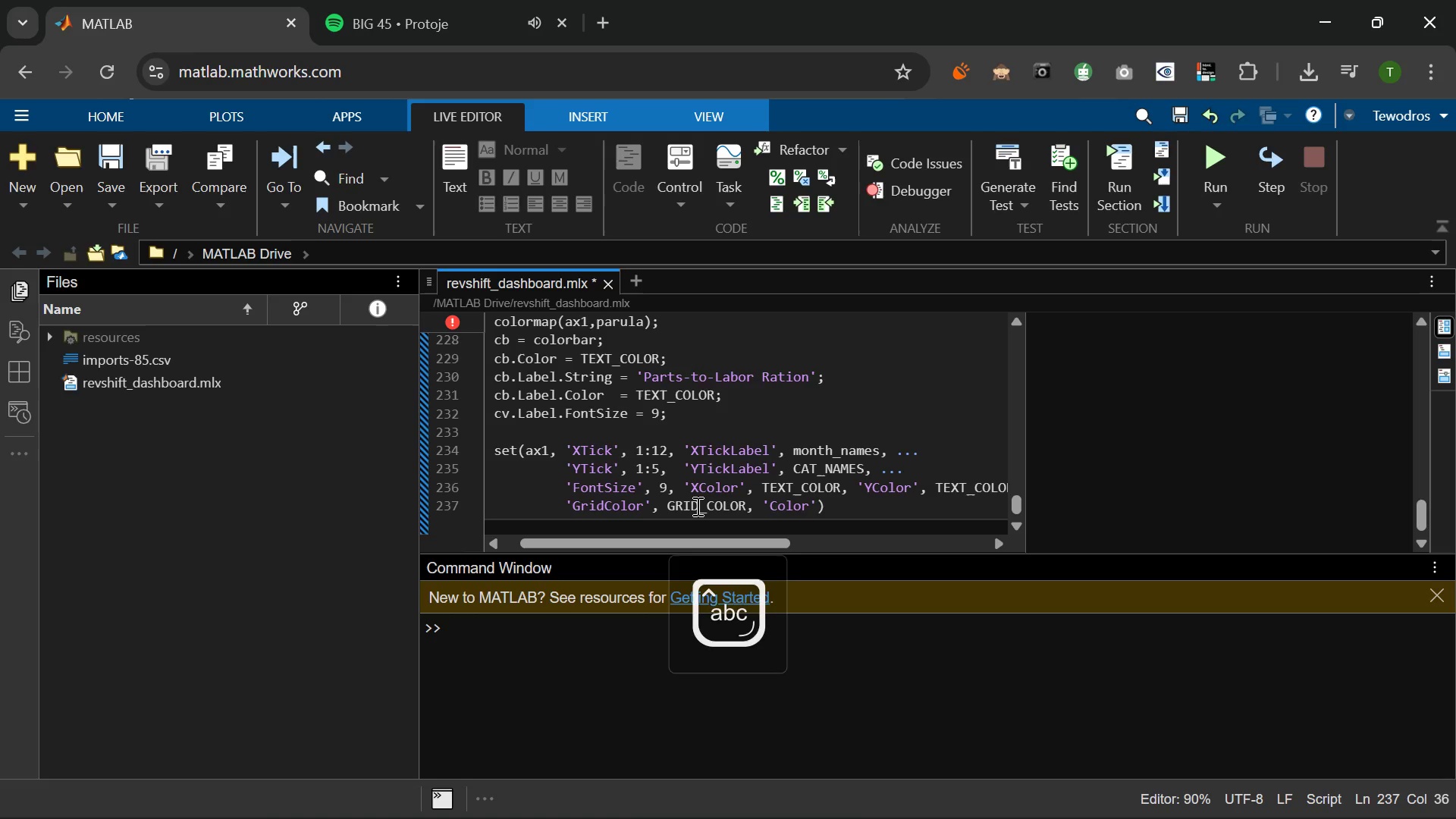 
key(ArrowRight)
 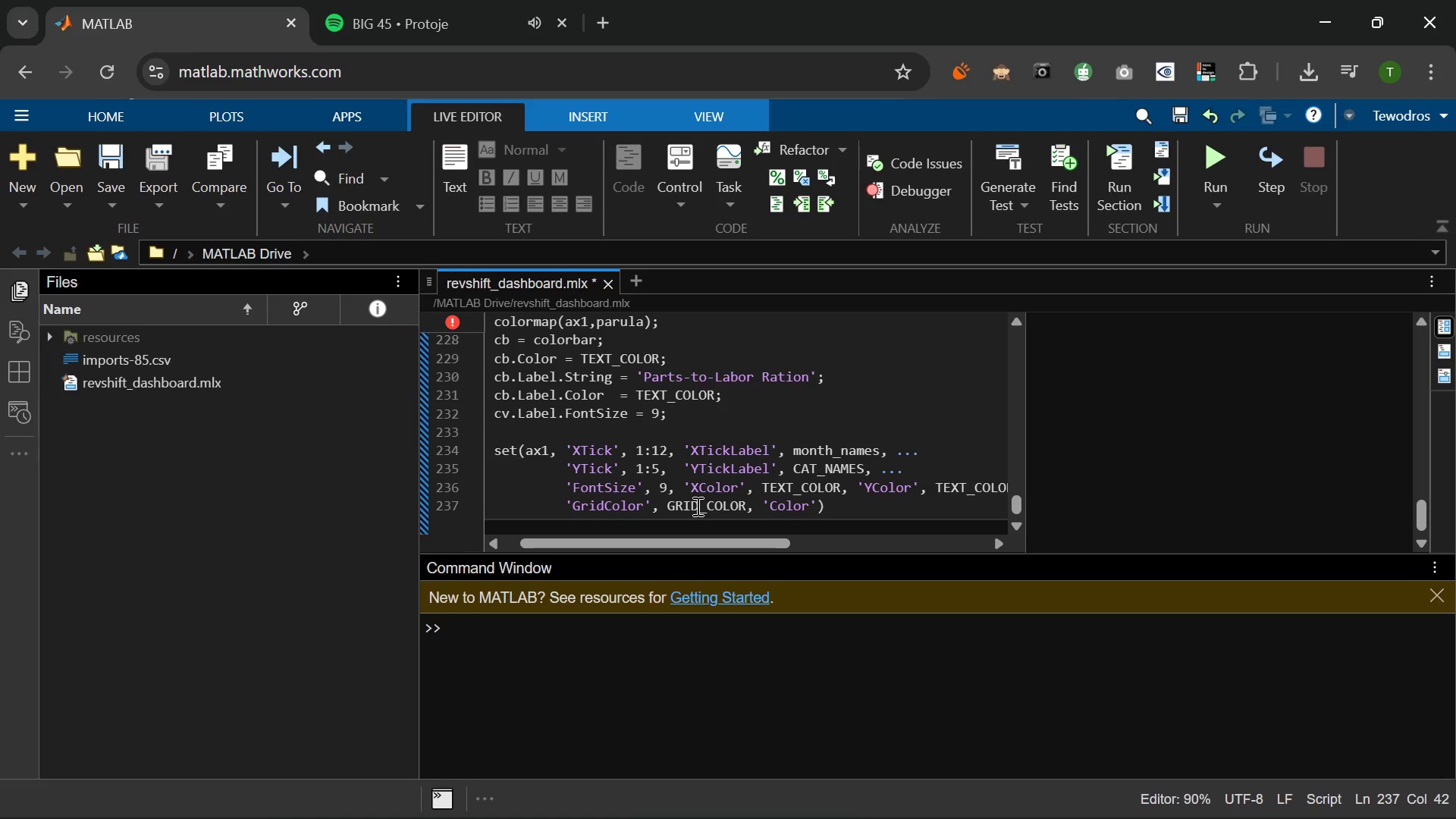 
type(, PANEL_COLOR)
 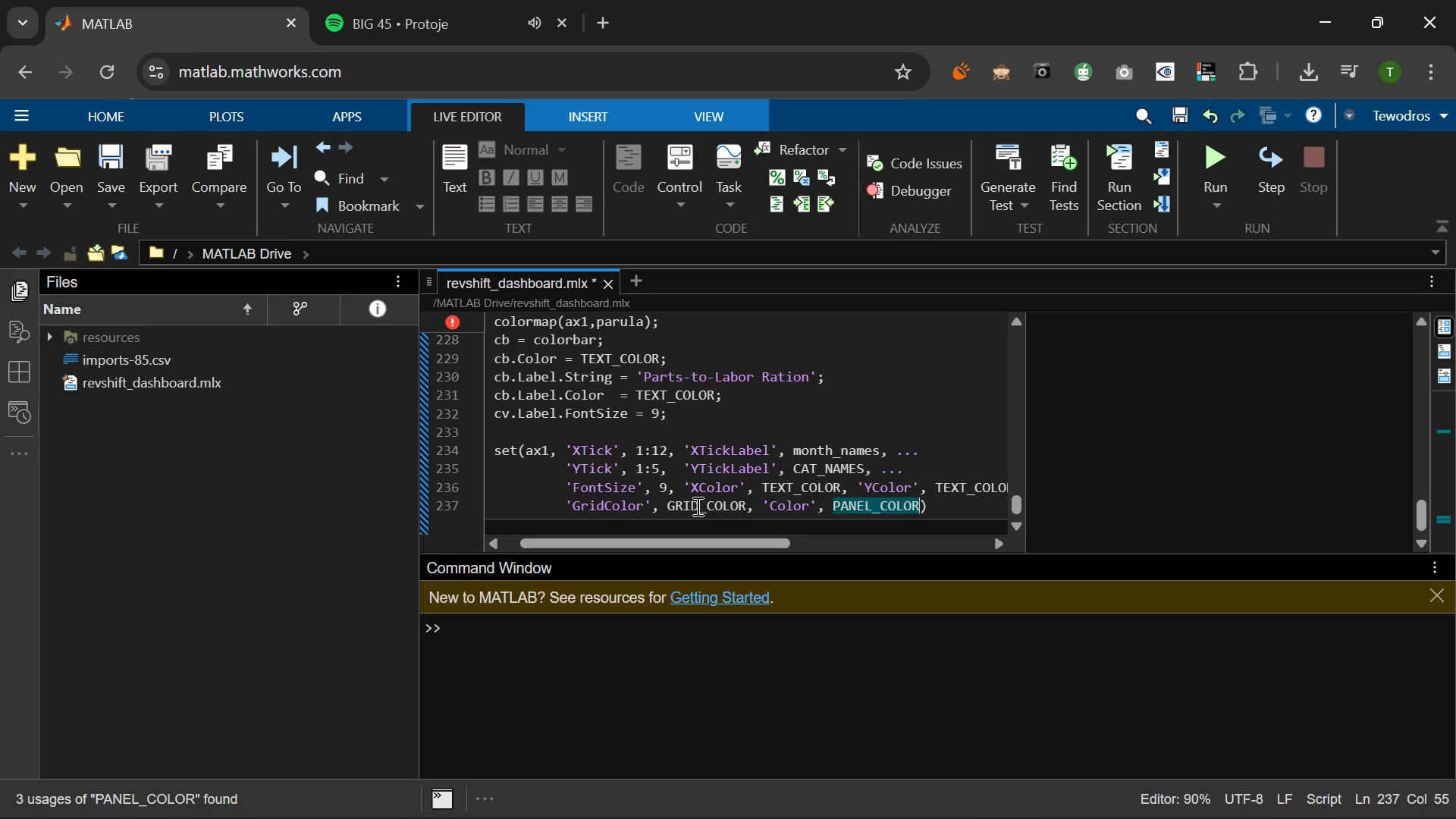 
key(ArrowRight)
 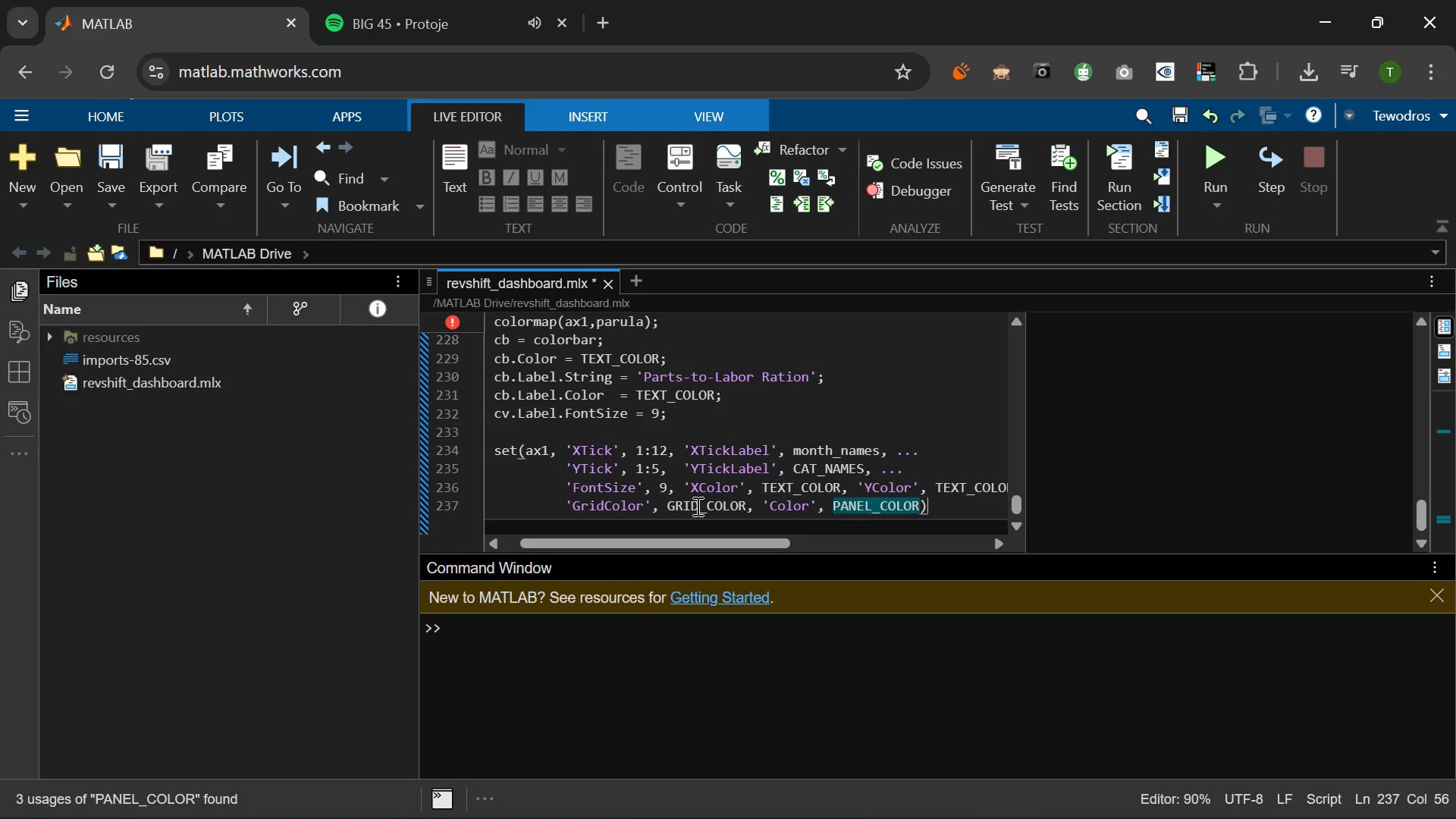 
key(Semicolon)
 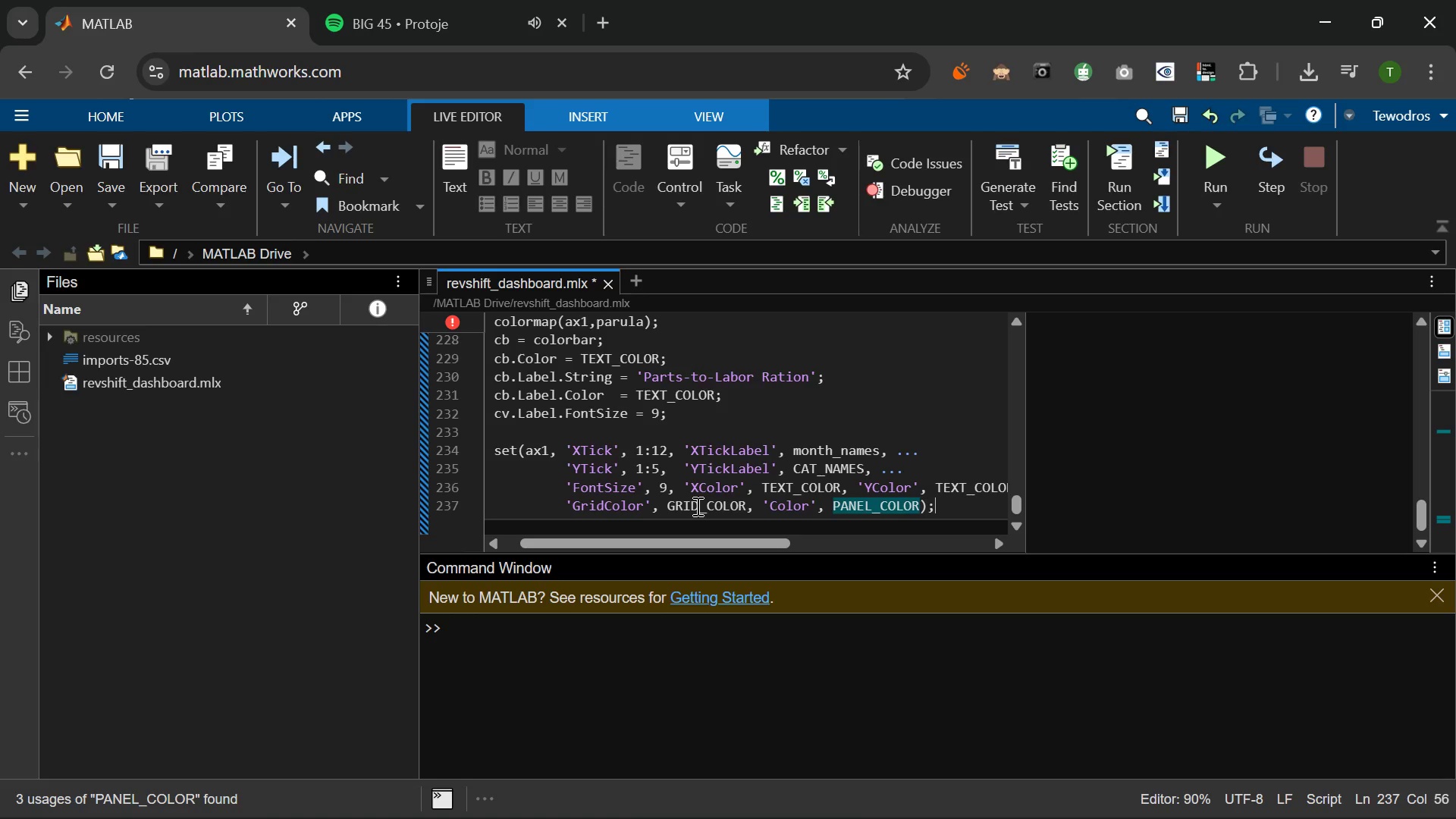 
key(Enter)
 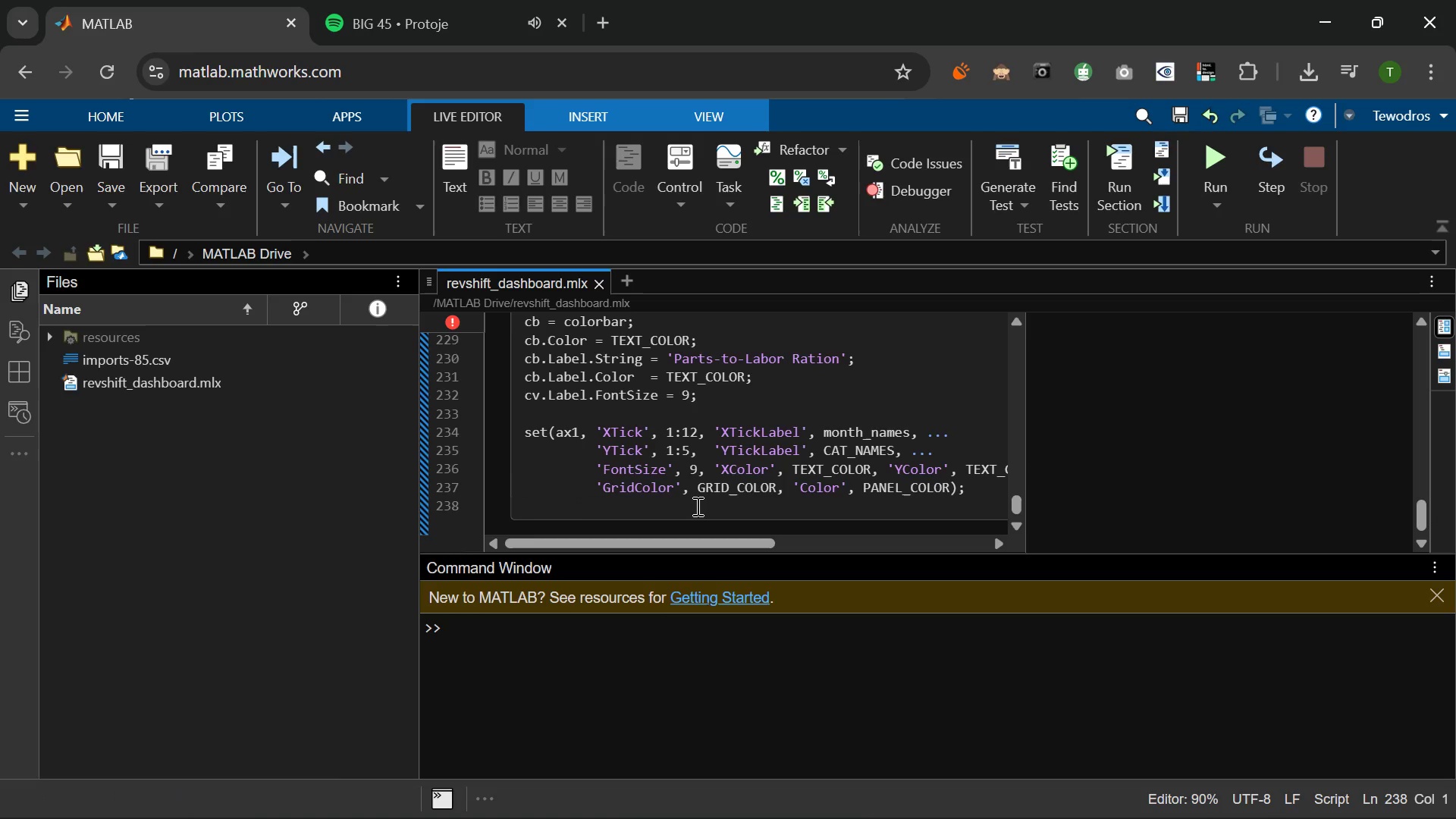 
key(Enter)
 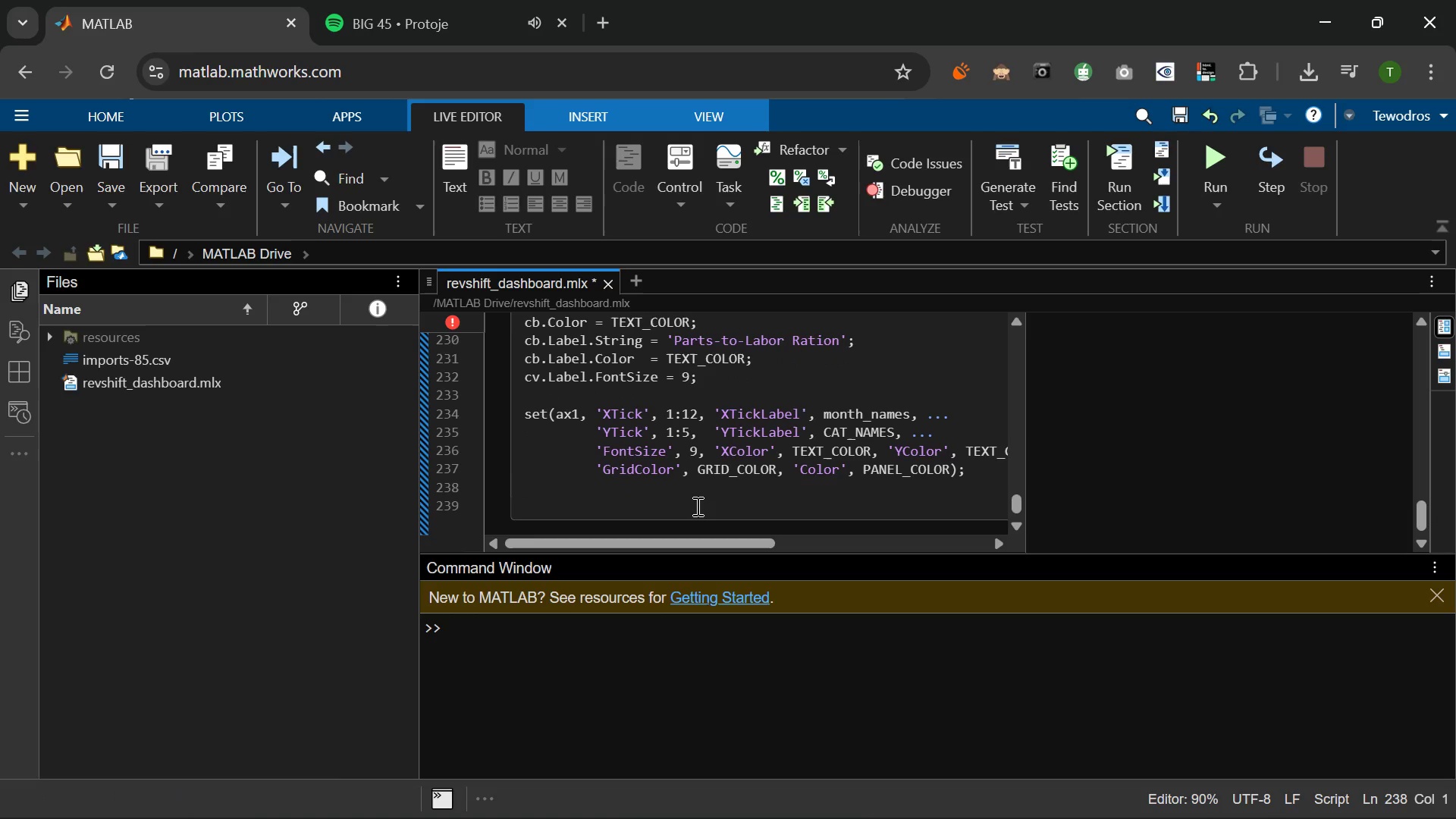 
type(% CEL)
key(Backspace)
key(Backspace)
key(Backspace)
type(cell annotations)
 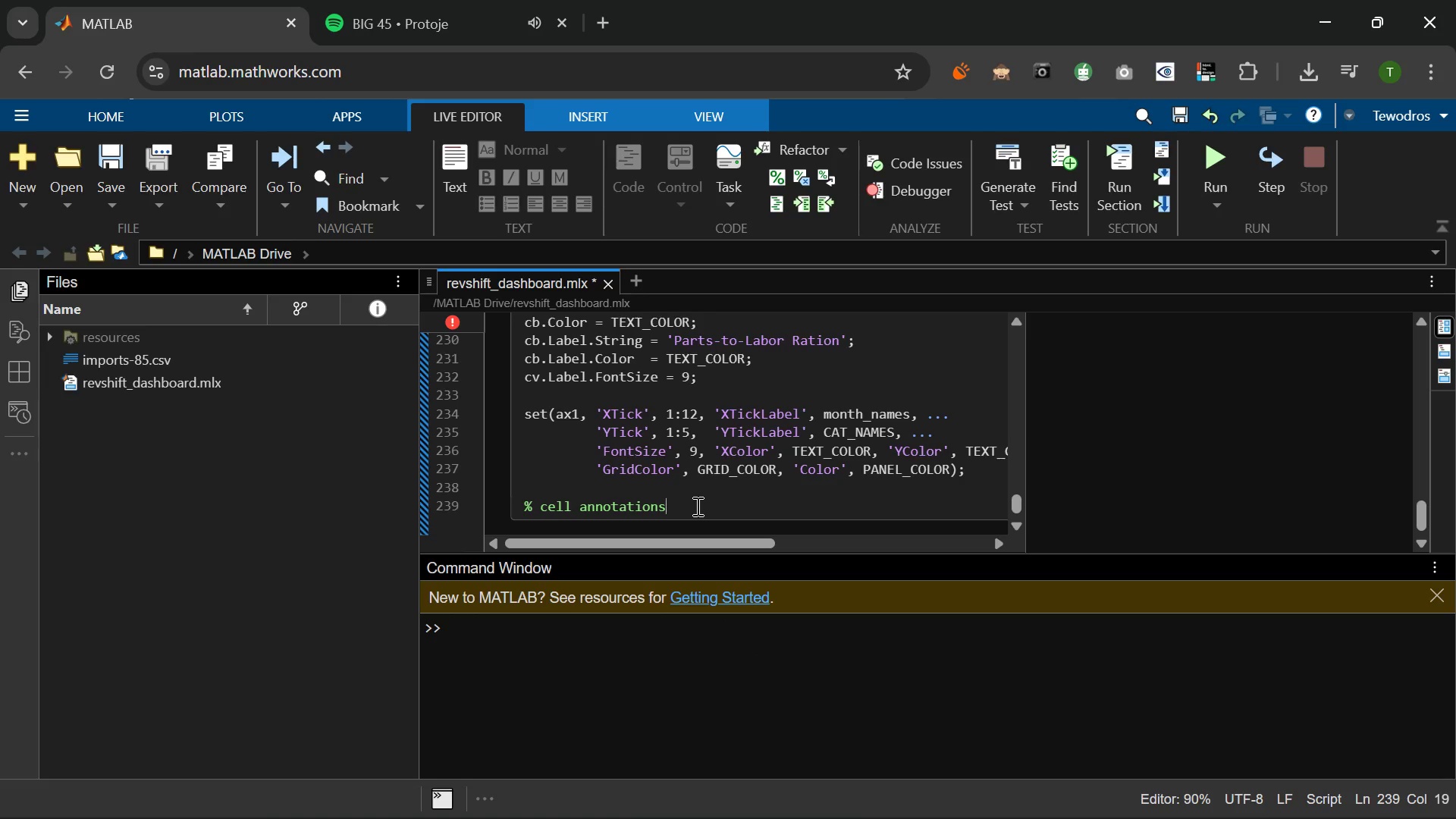 
key(Enter)
 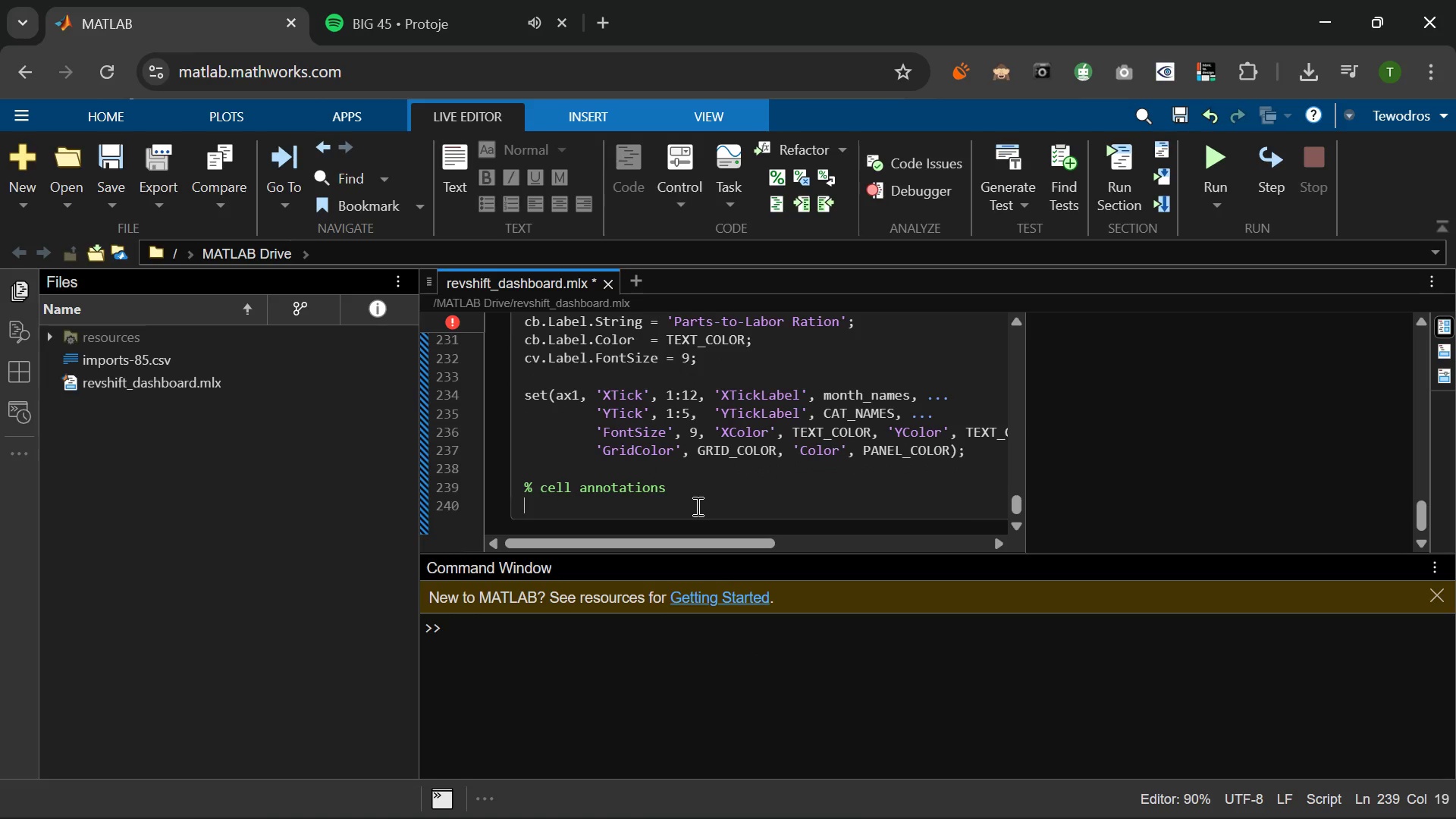 
type(for c = 1:5)
 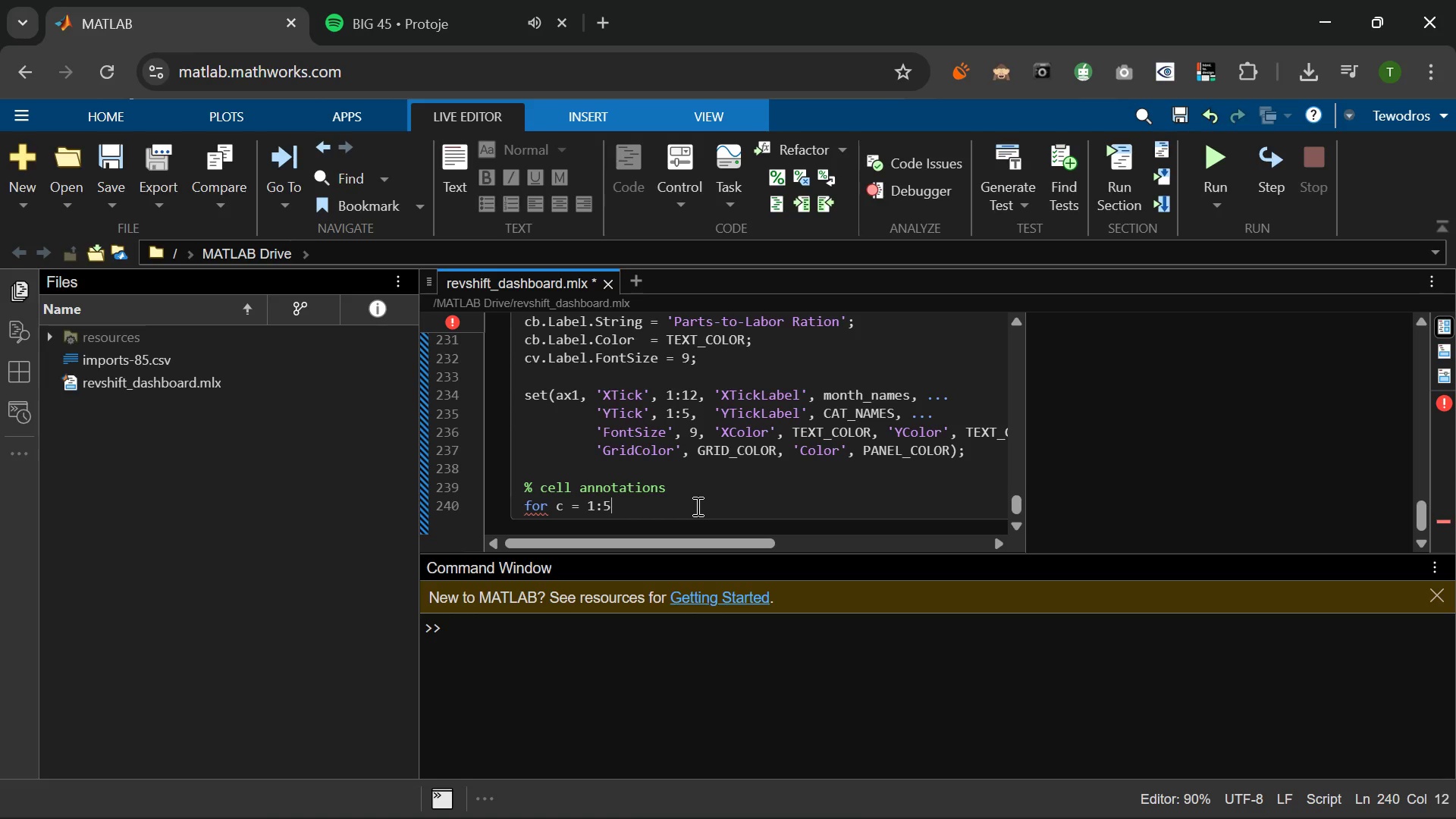 
key(Enter)
 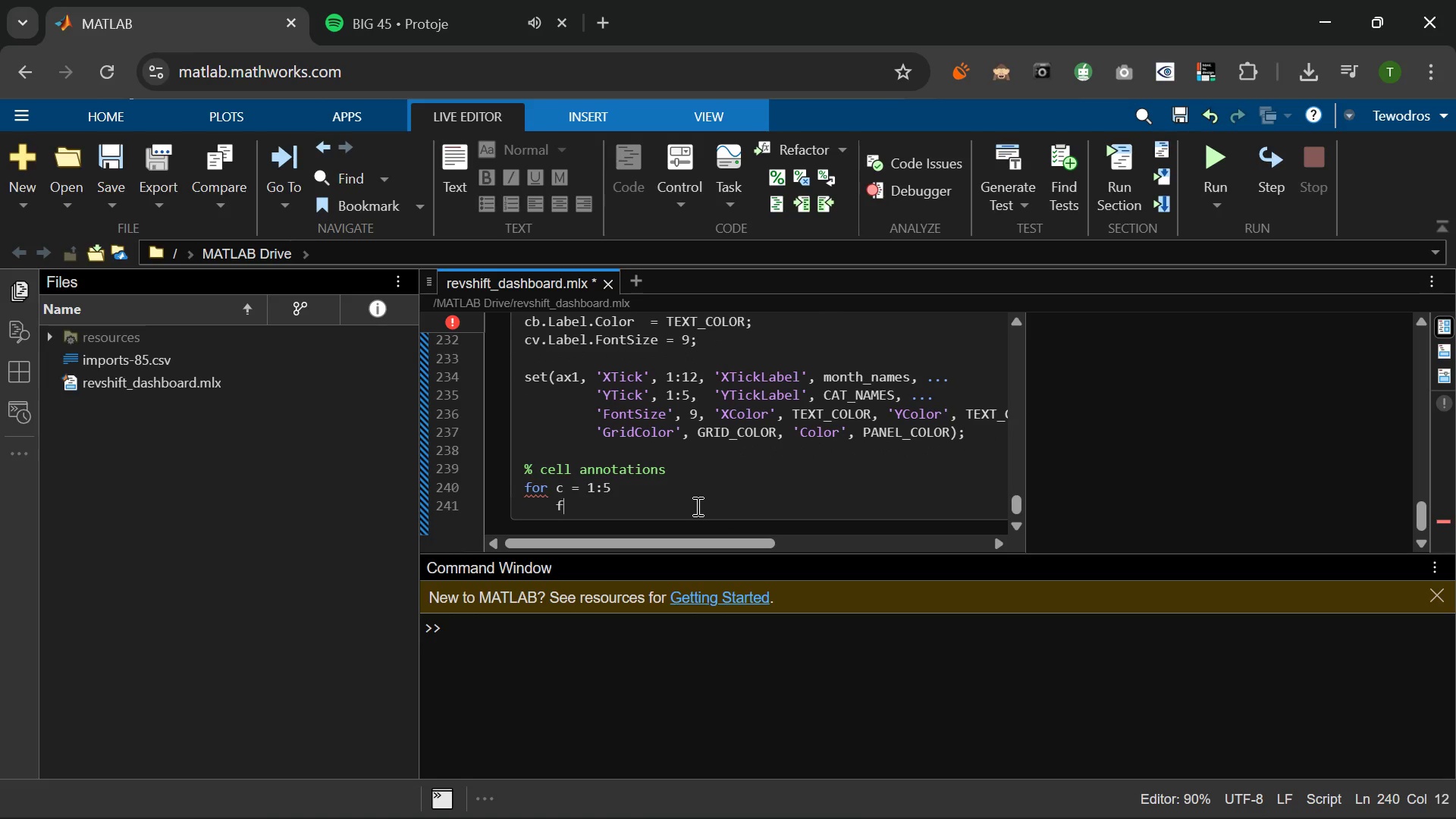 
type(for m = 1:12)
 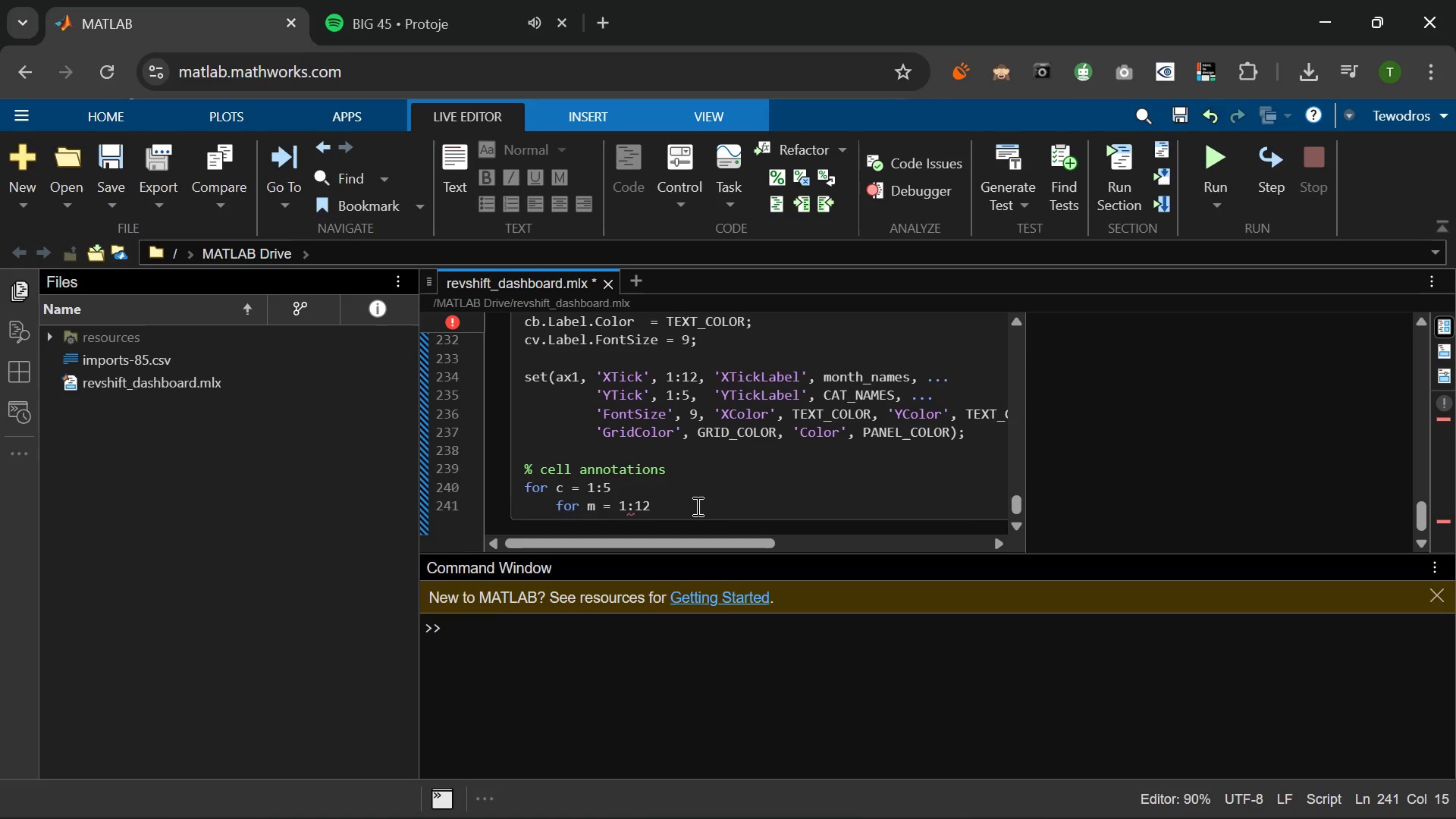 
key(Enter)
 